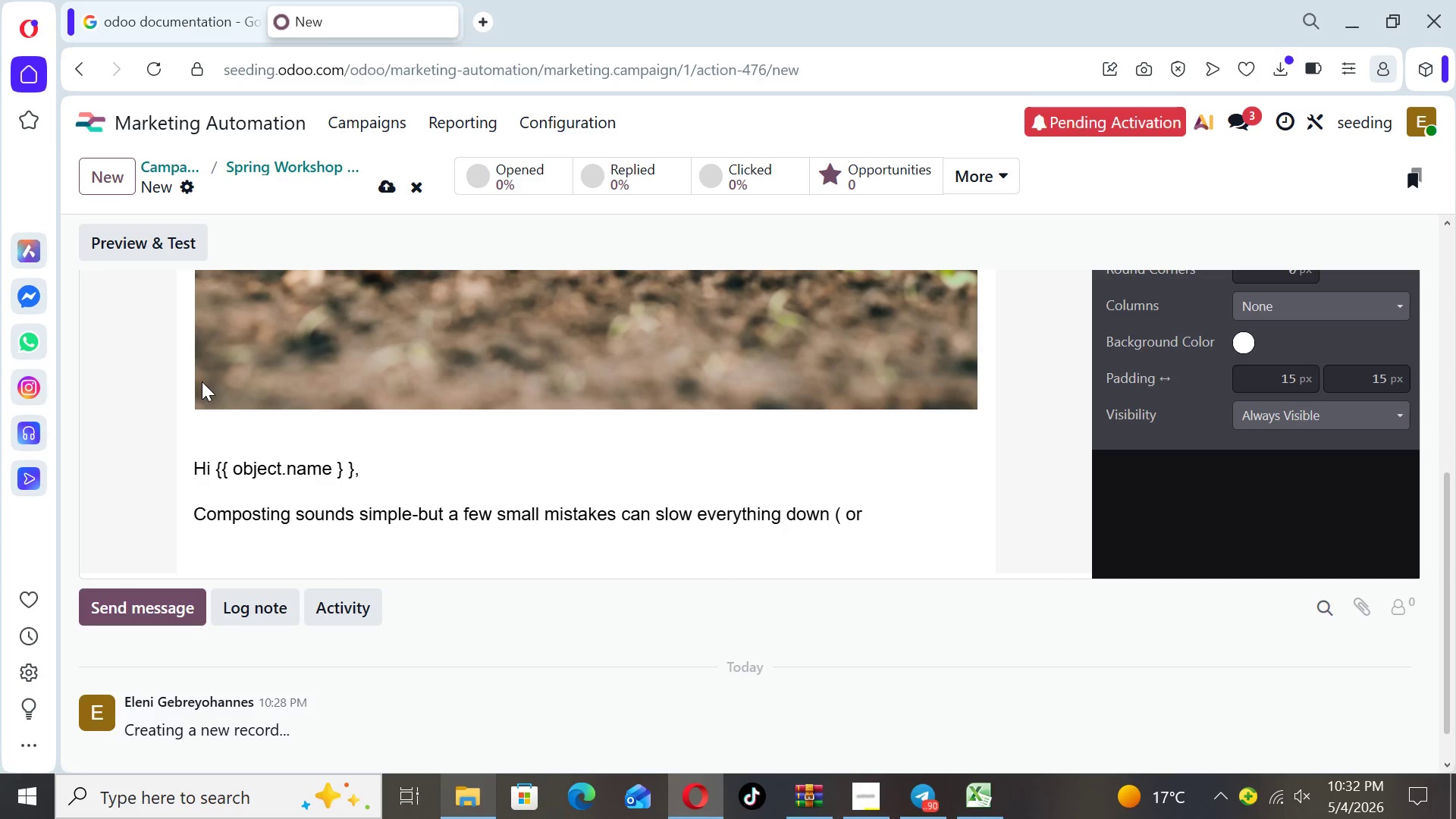 
type( even stop it complet)
 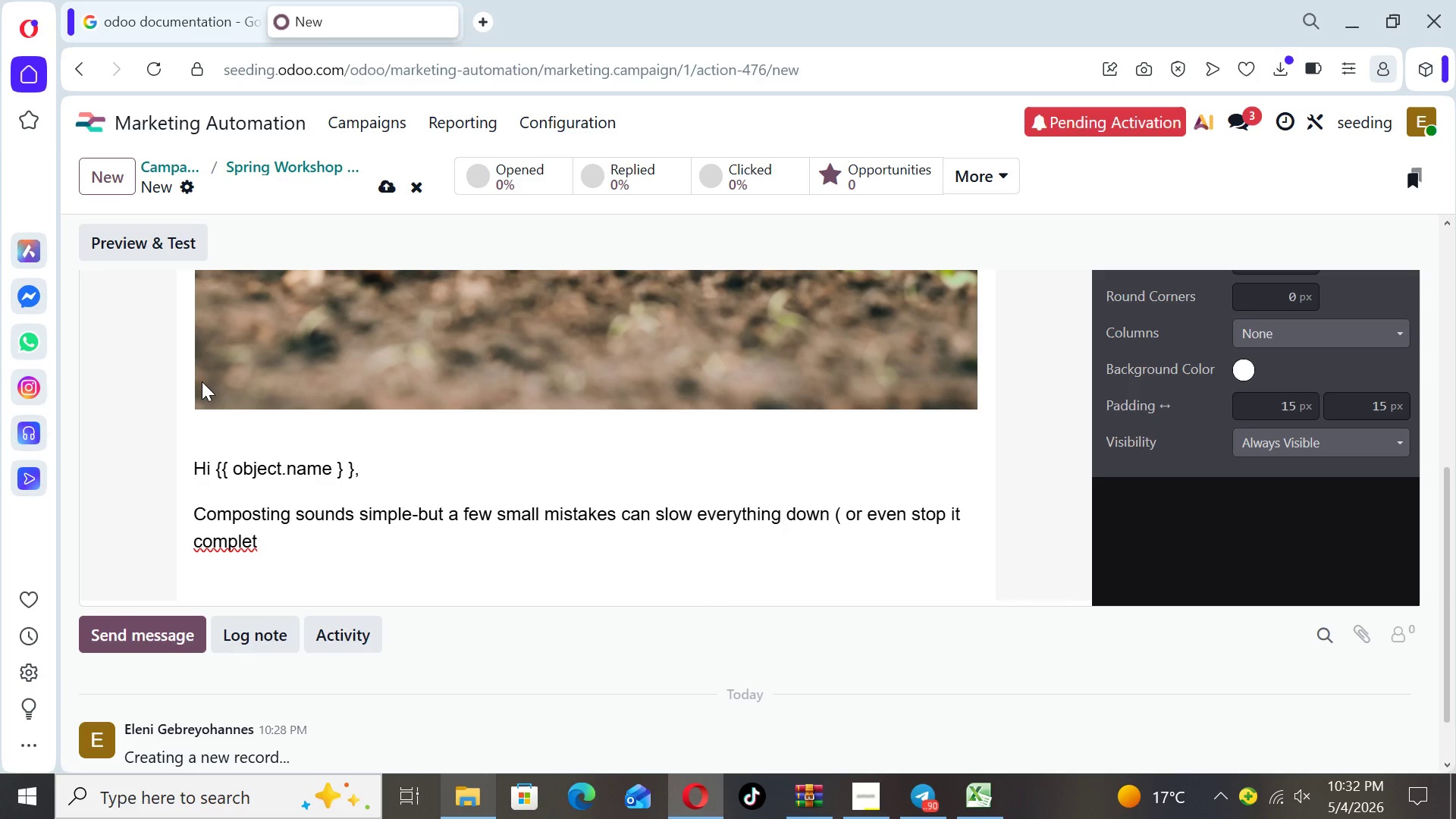 
wait(5.11)
 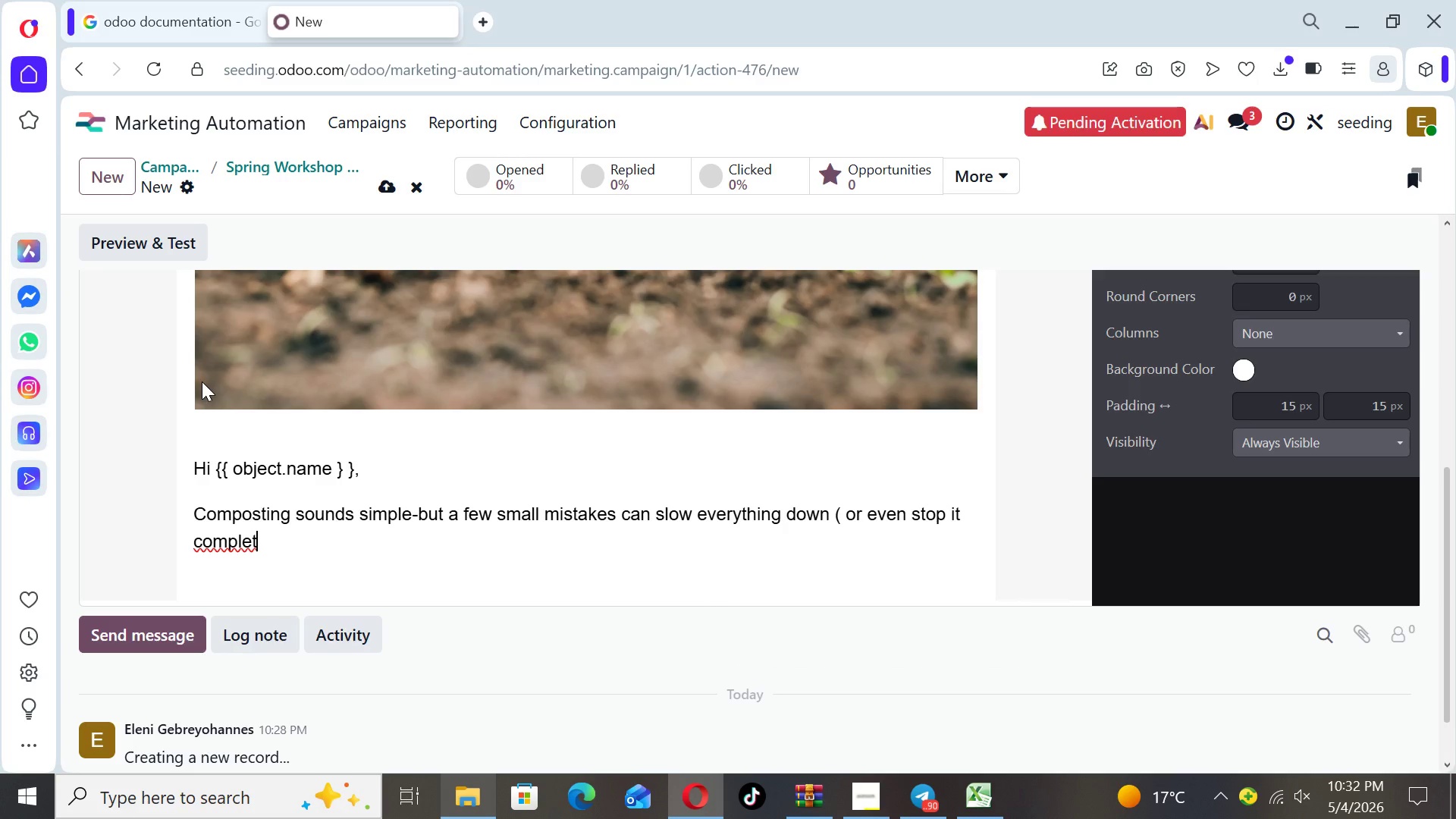 
type(ely ).)
 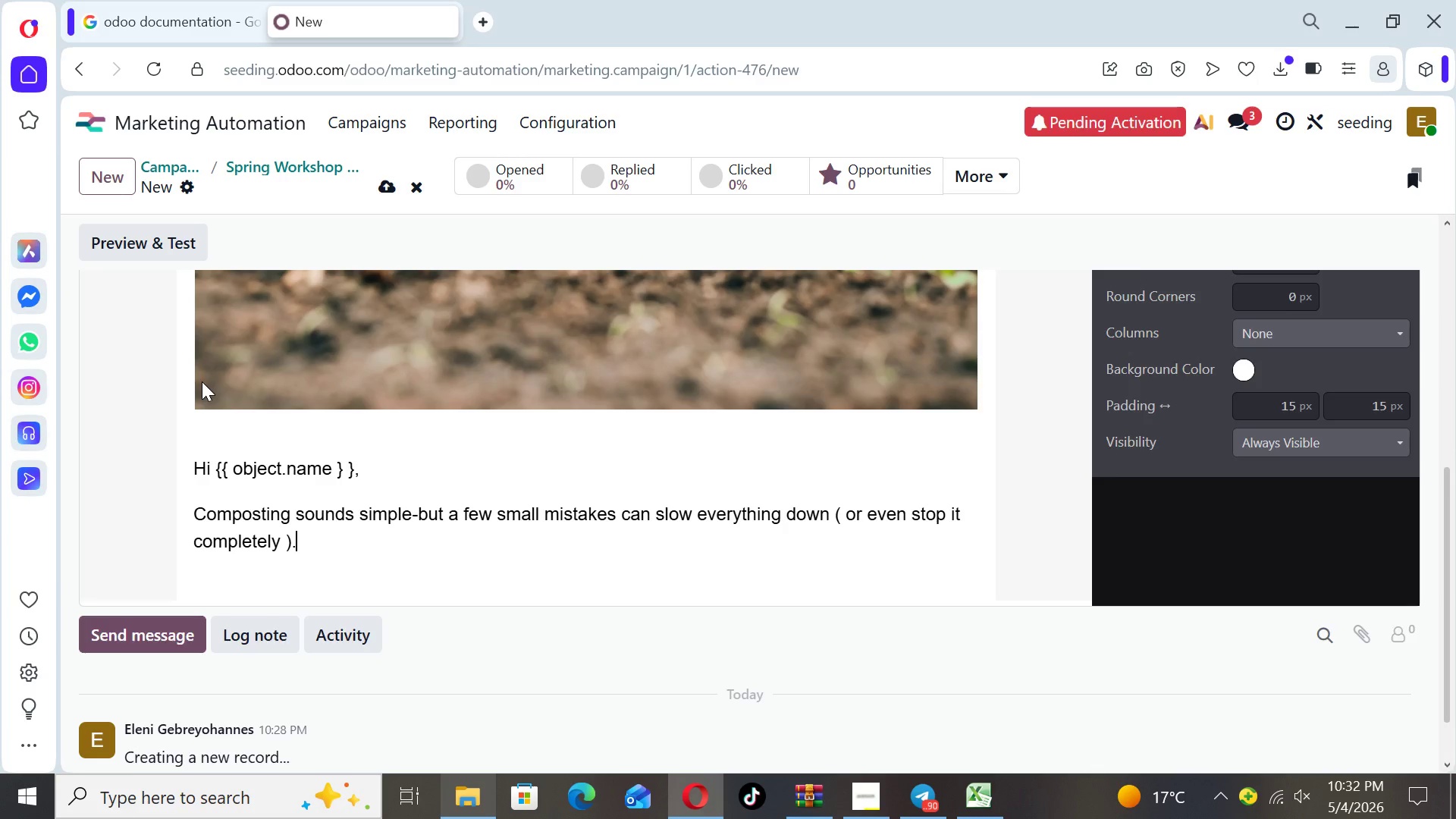 
key(Enter)
 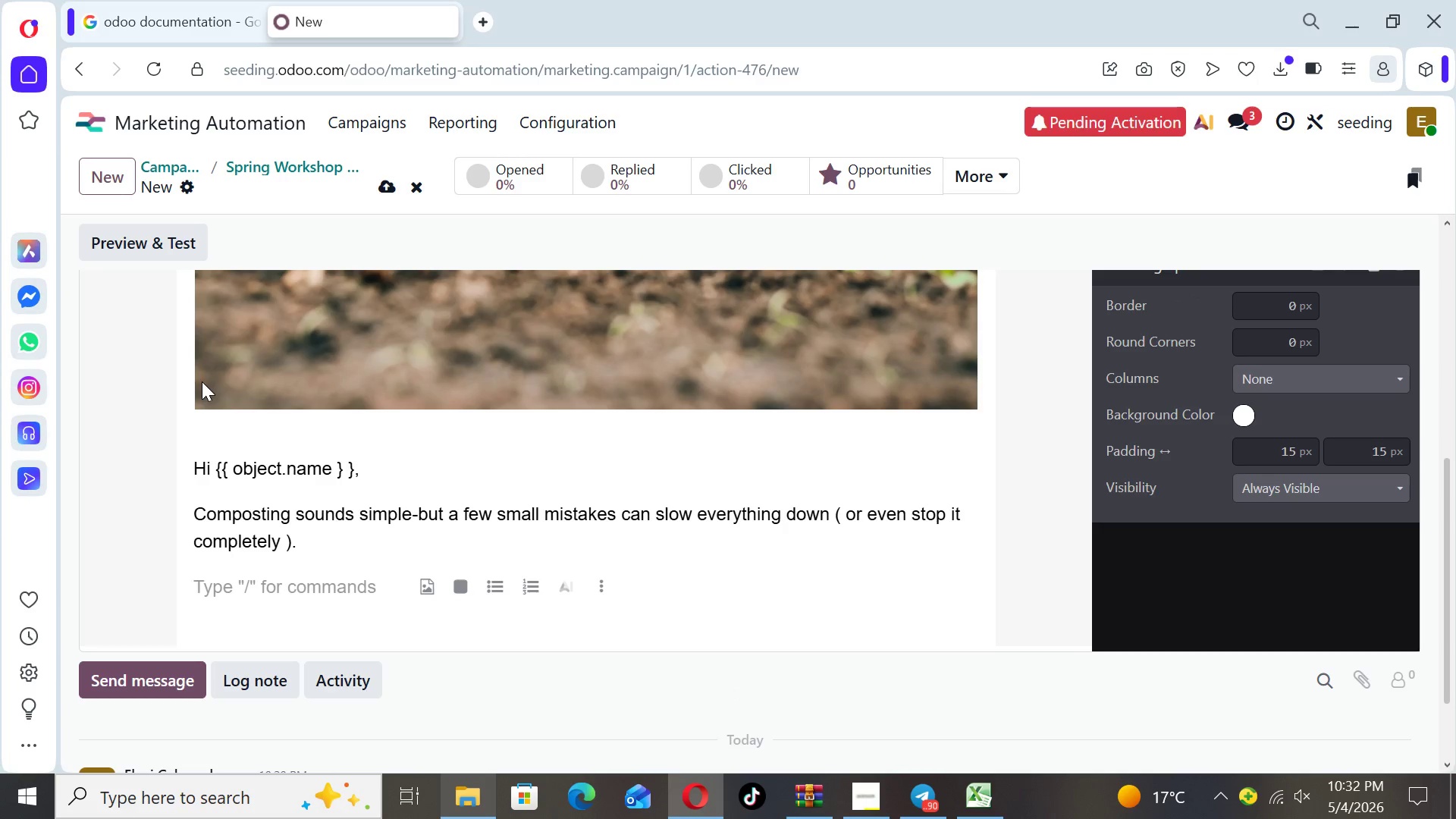 
type(Here are some common pitfalls we see:)
 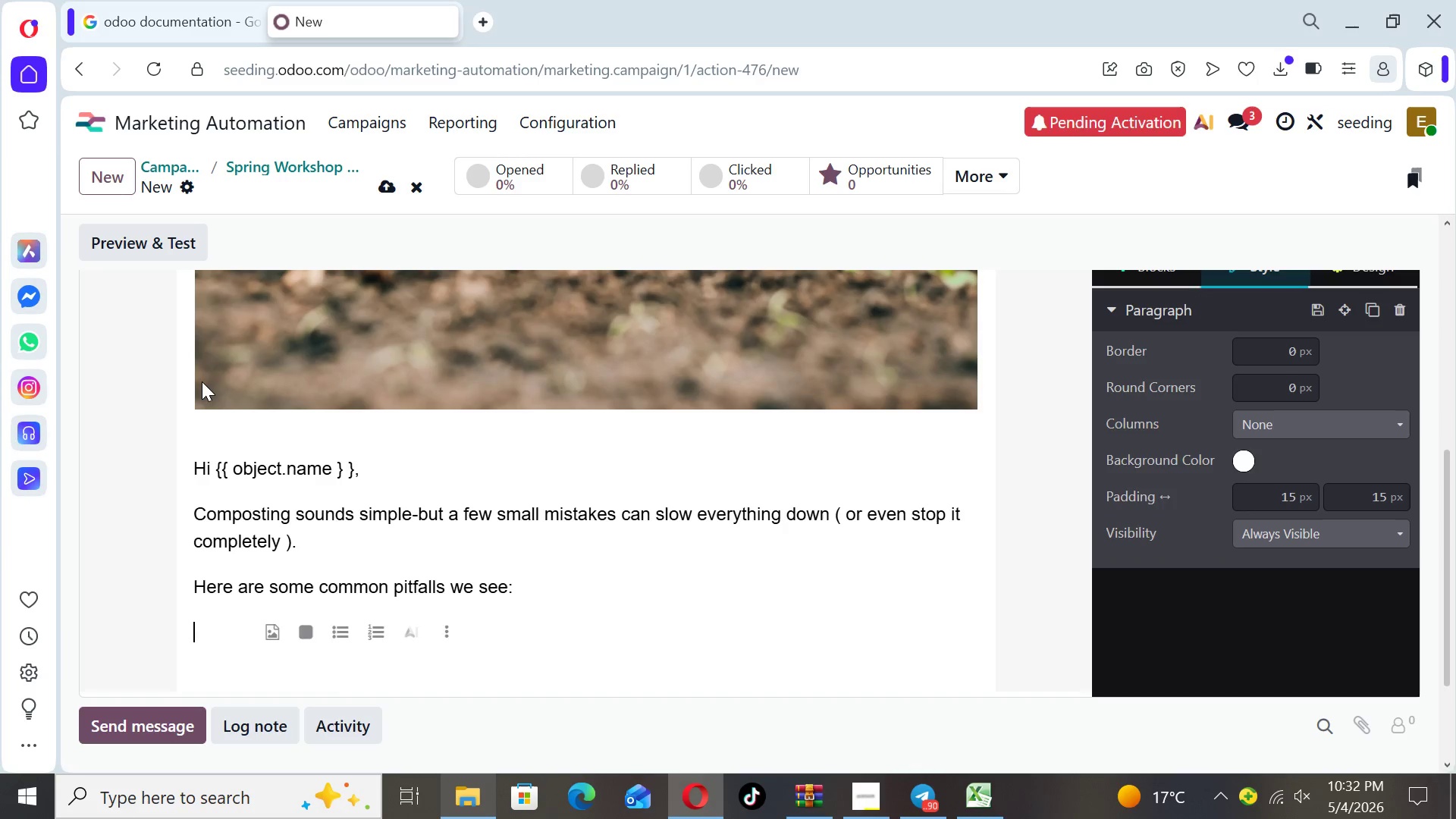 
 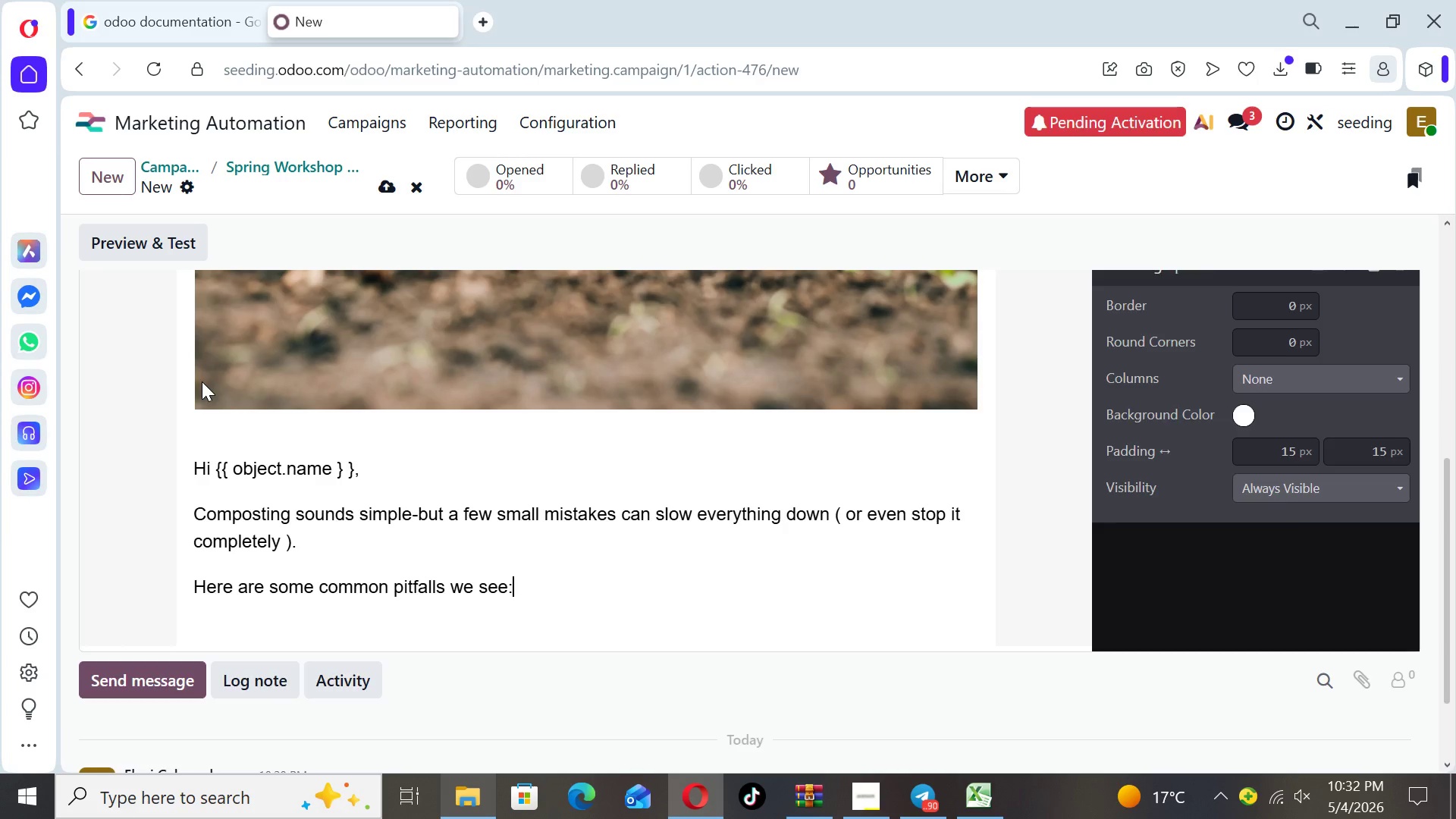 
key(Enter)
 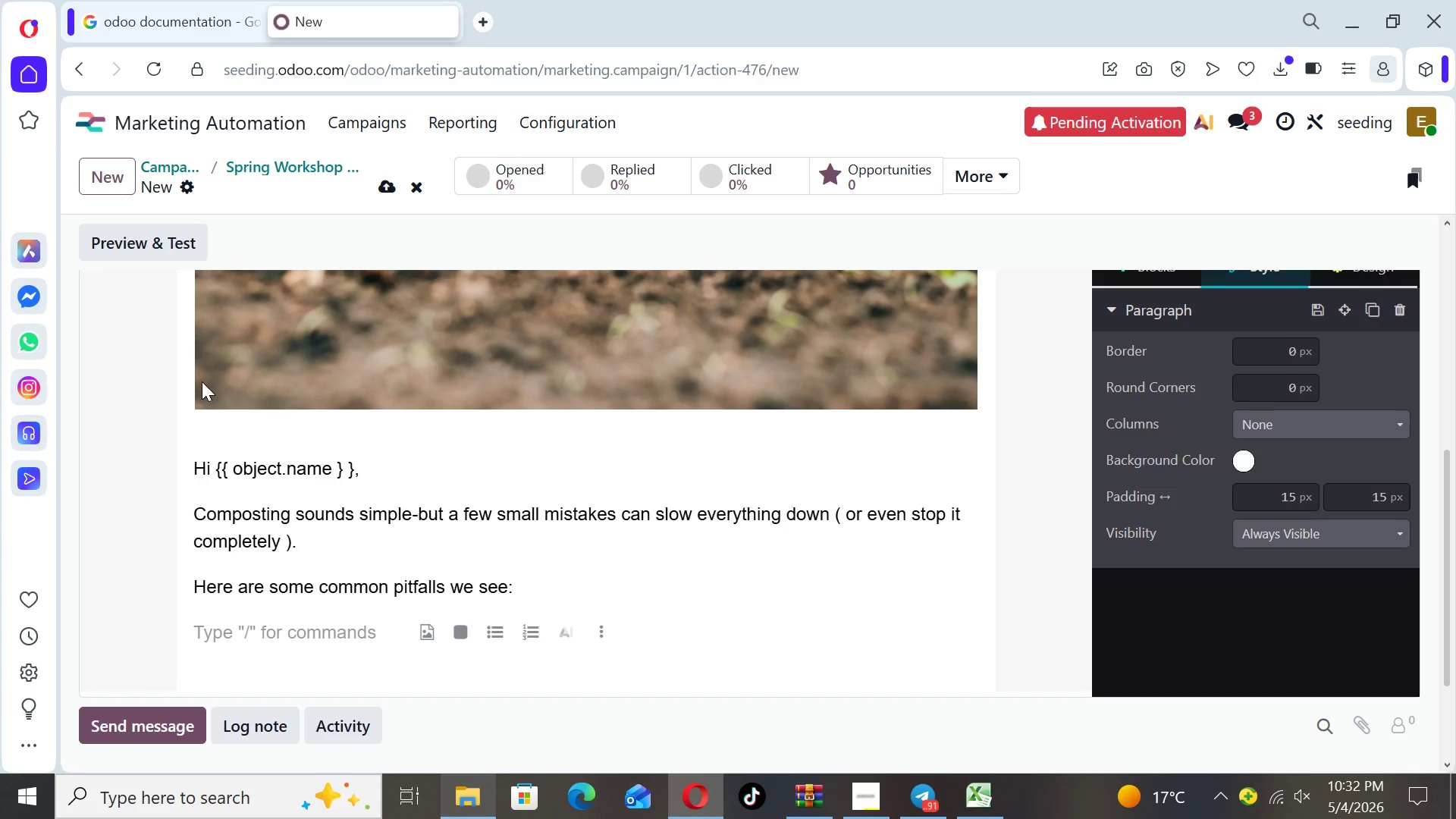 
key(Meta+MetaLeft)
 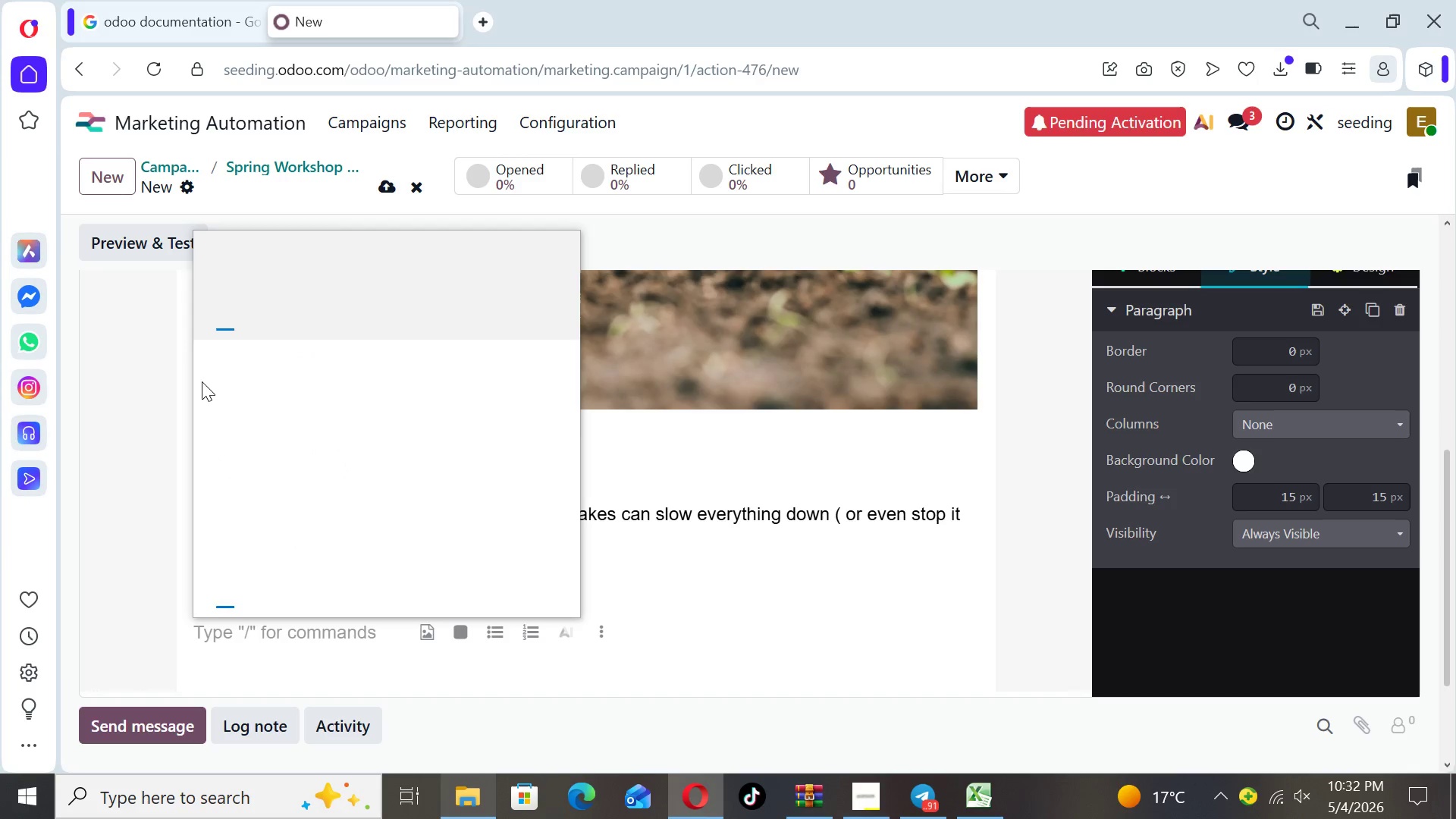 
key(Meta+Period)
 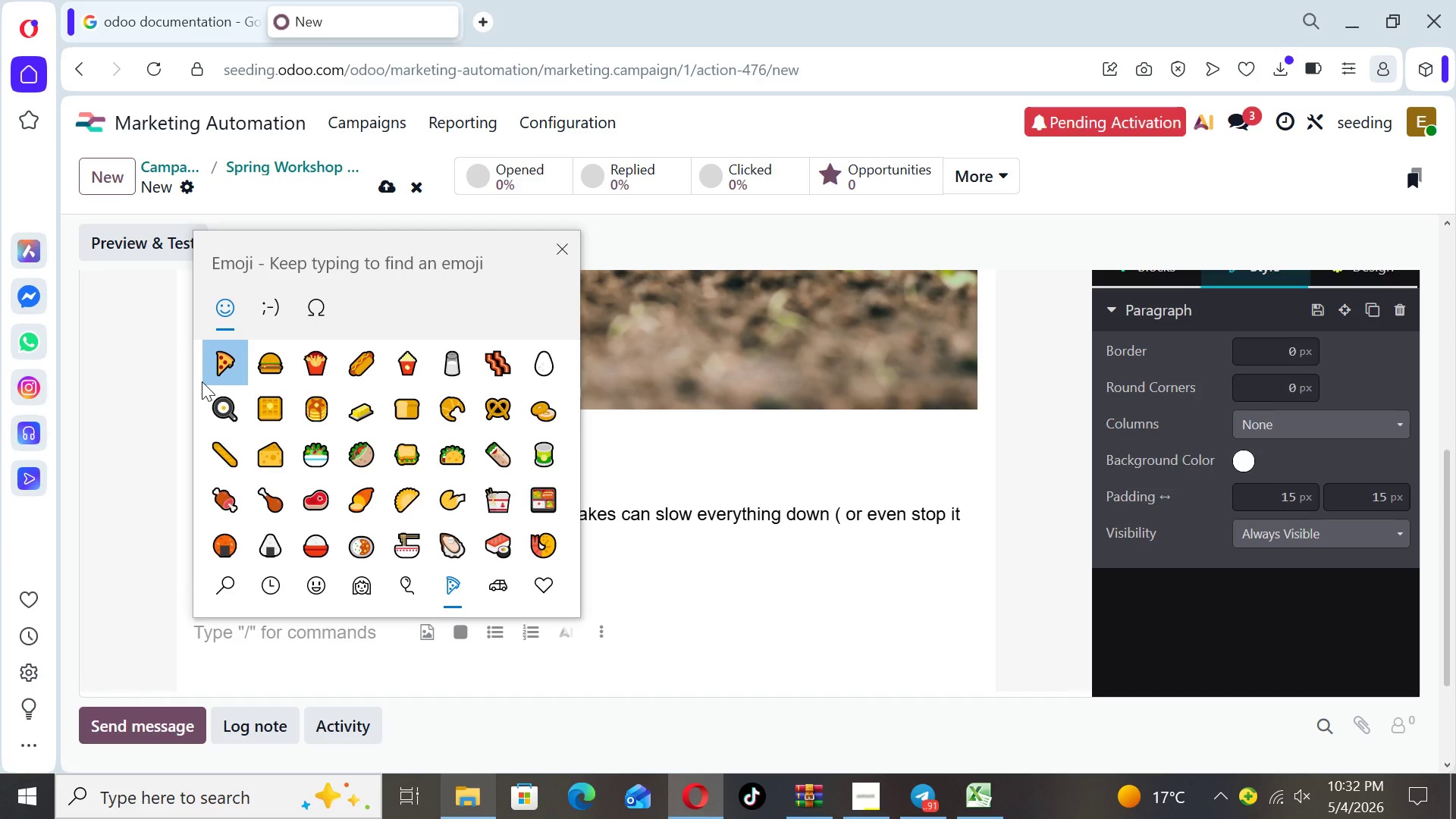 
key(X)
 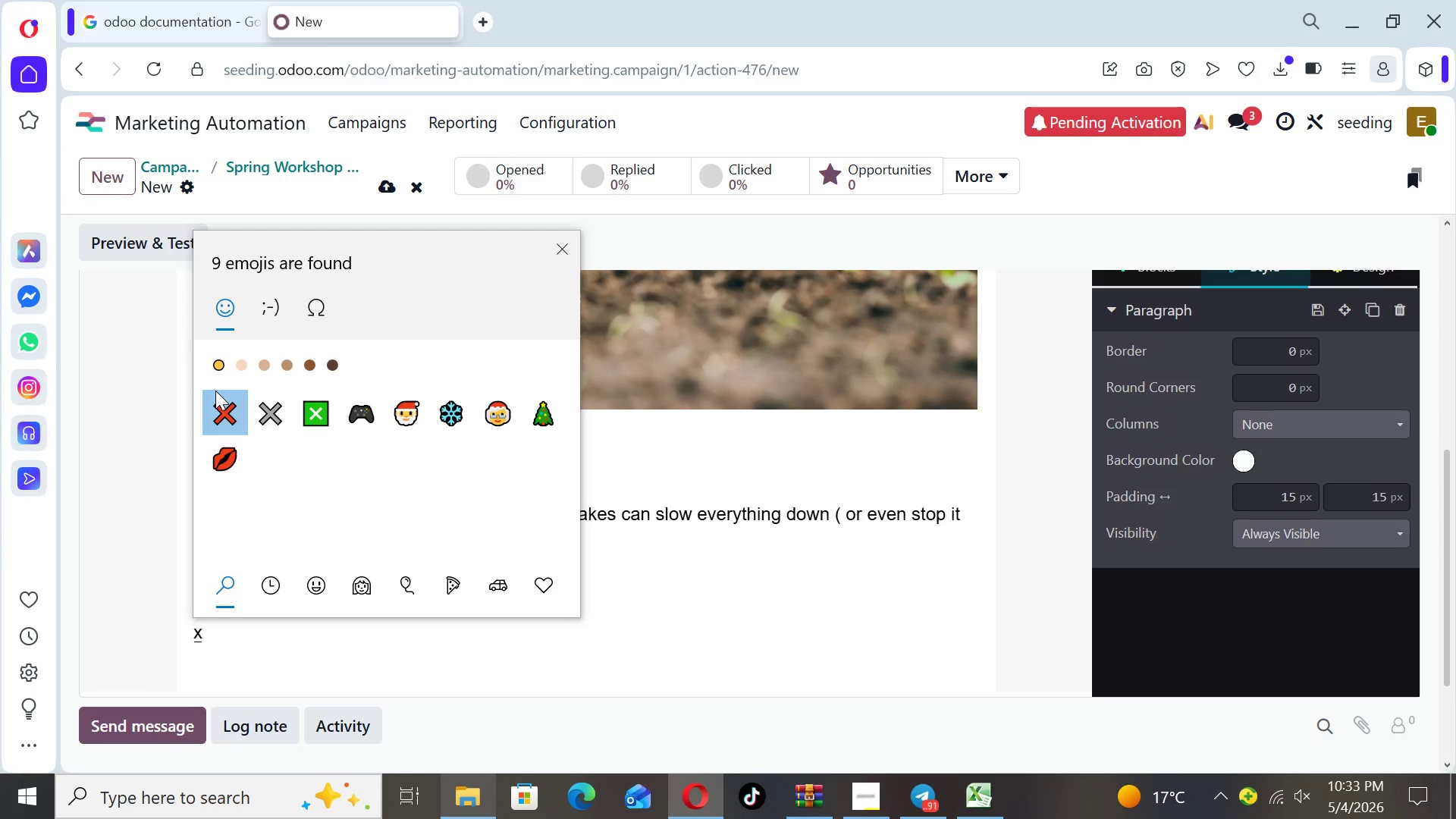 
double_click([215, 391])
 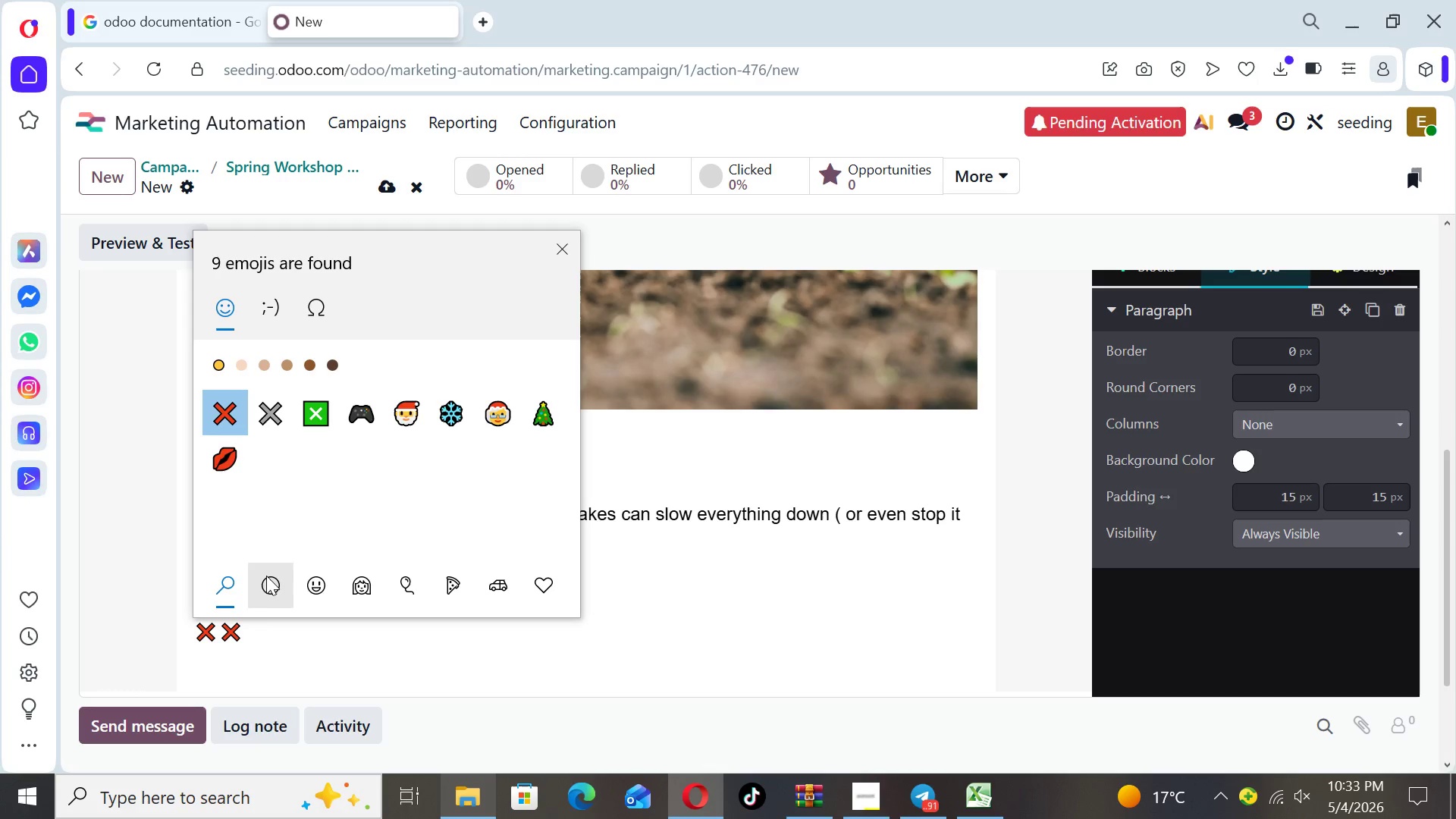 
left_click([250, 634])
 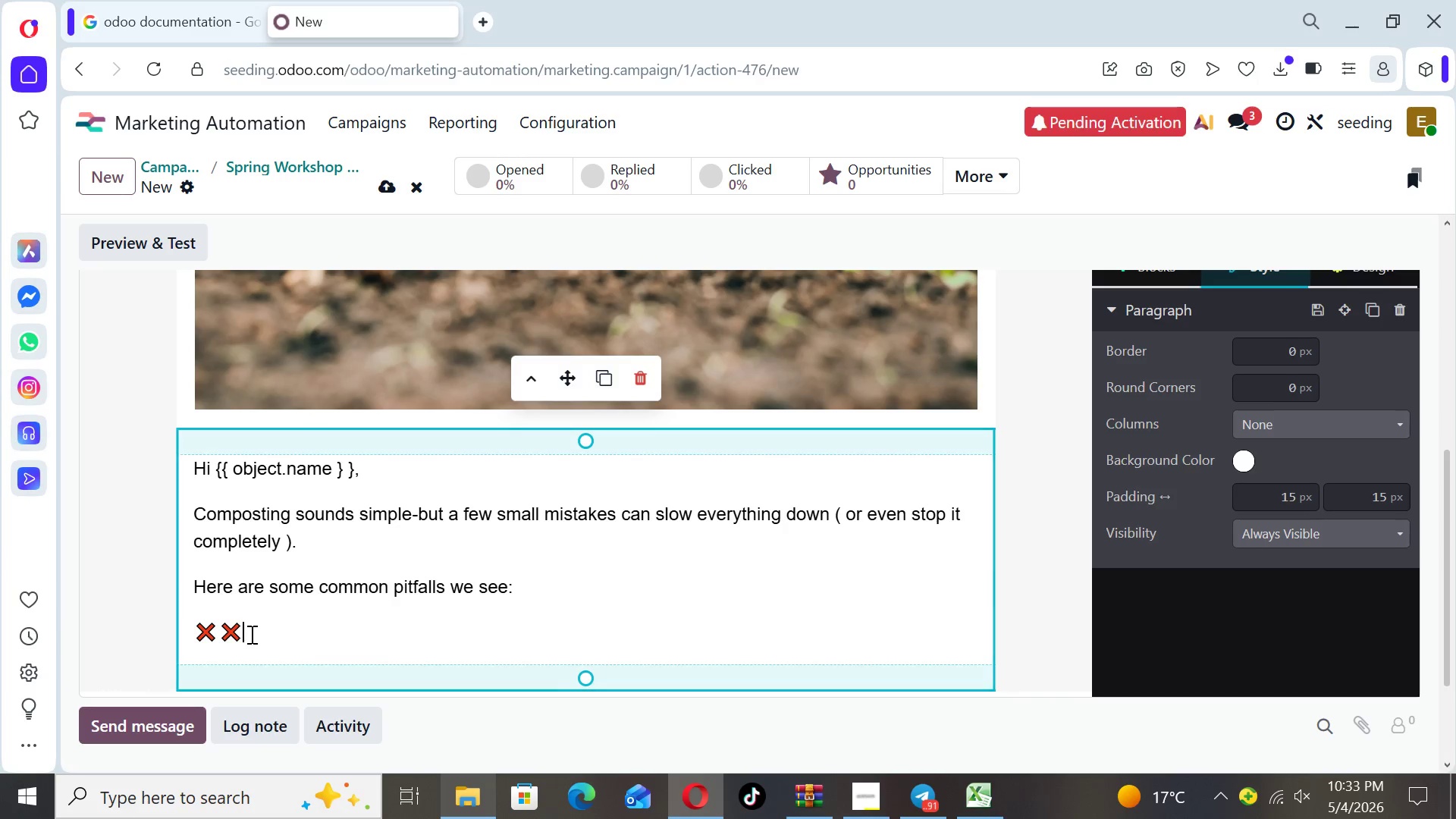 
key(Backspace)
type( Too many dry materials)
 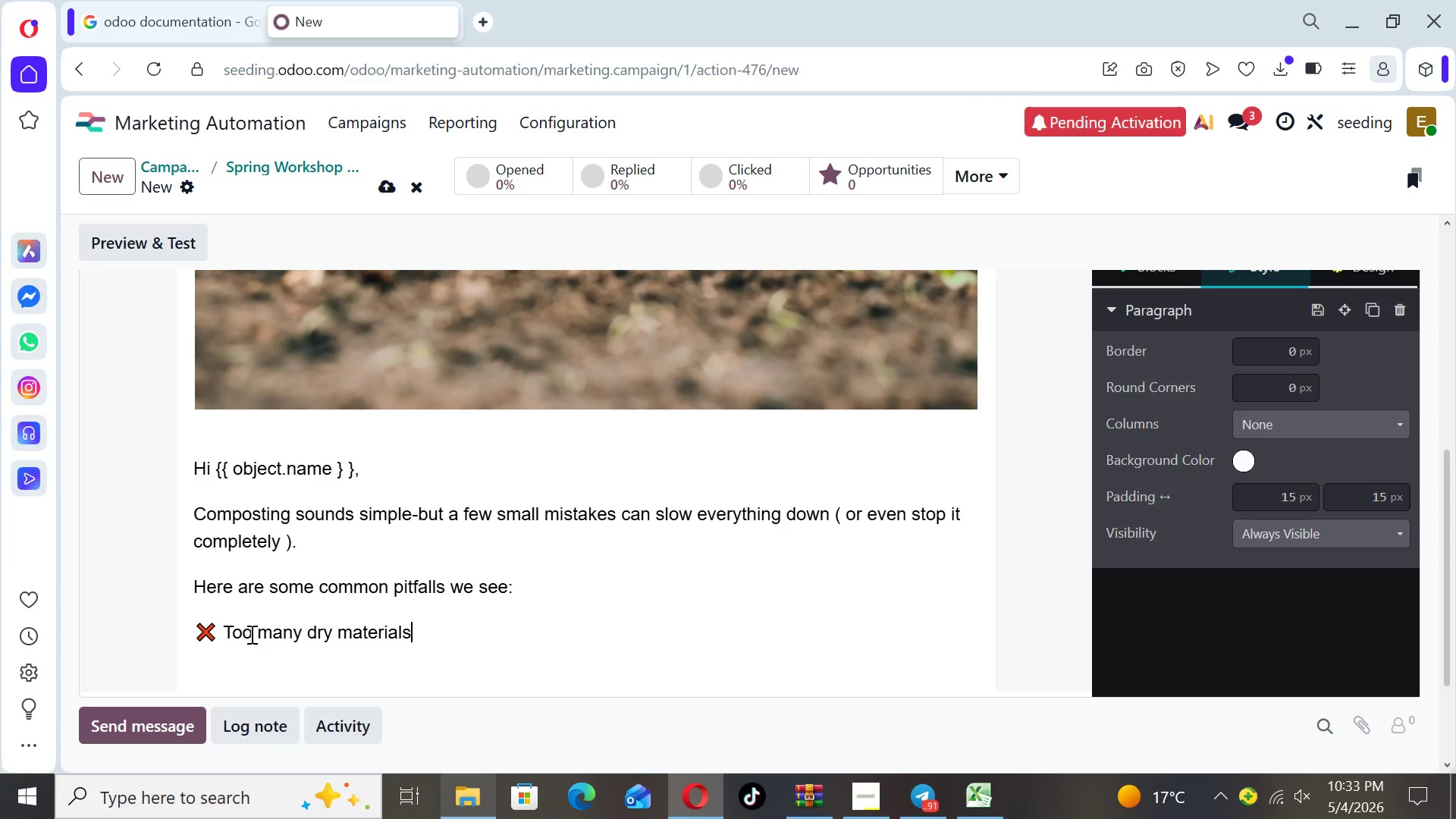 
key(Enter)
 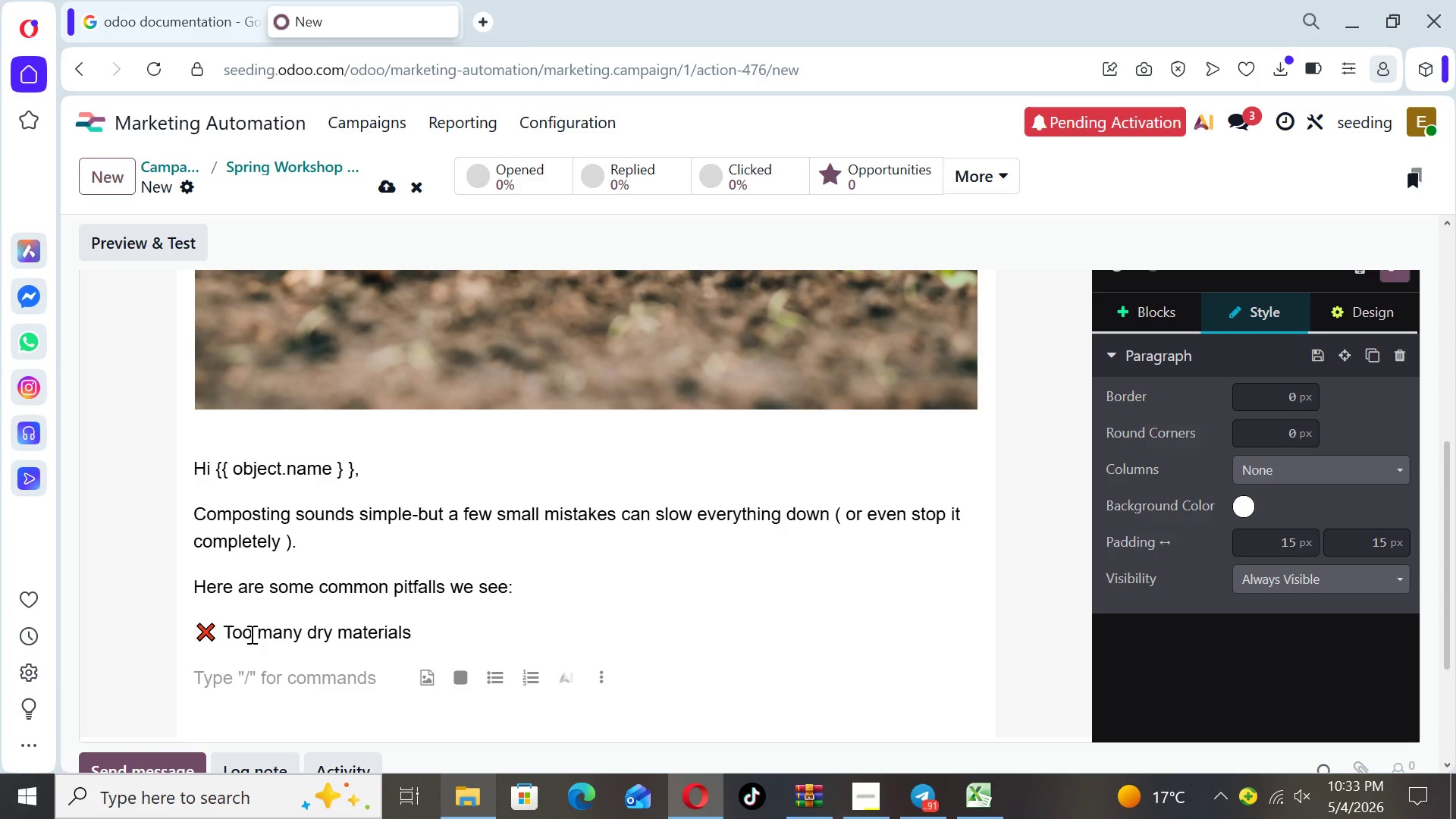 
key(Meta+MetaLeft)
 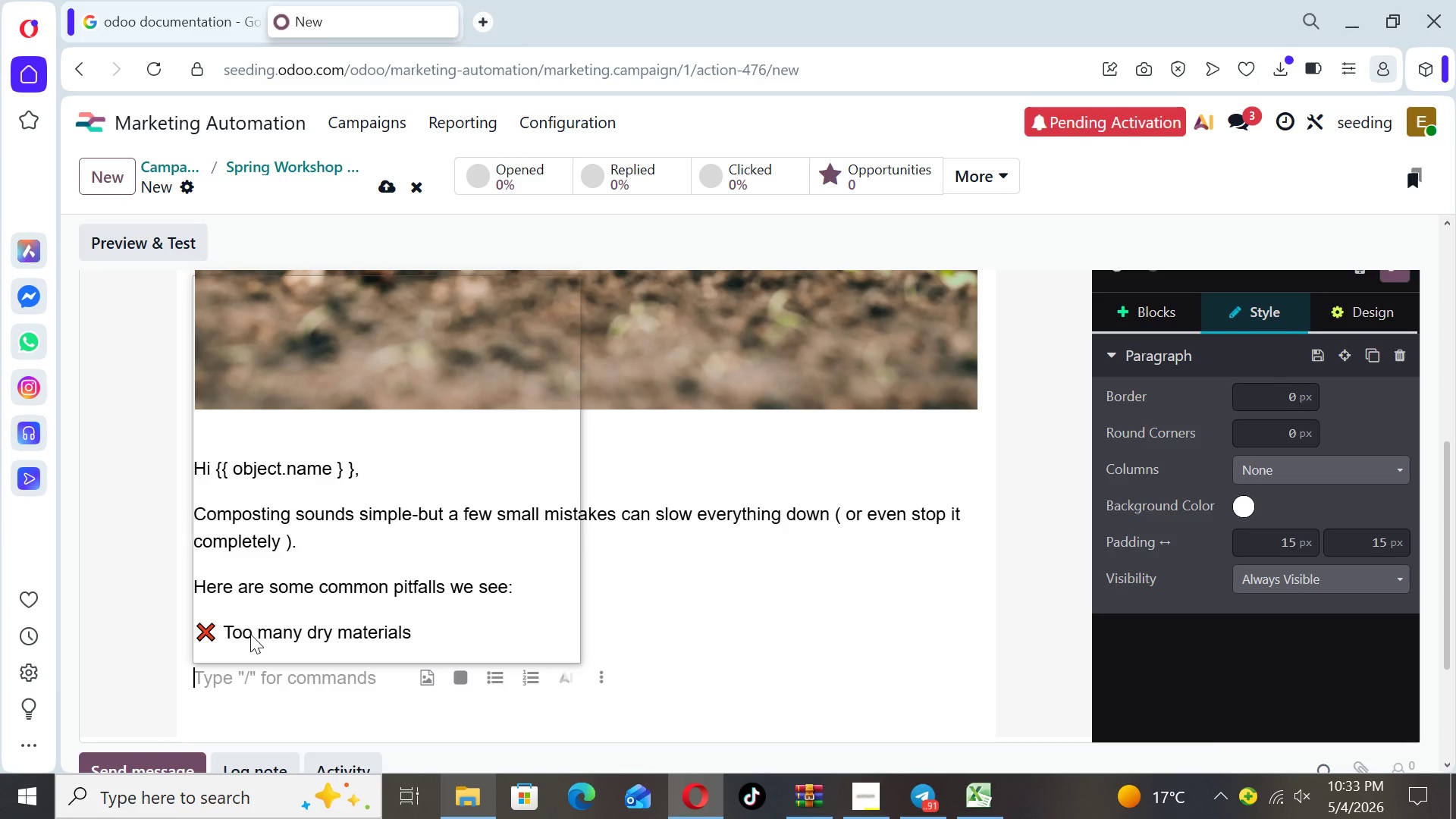 
key(Meta+Period)
 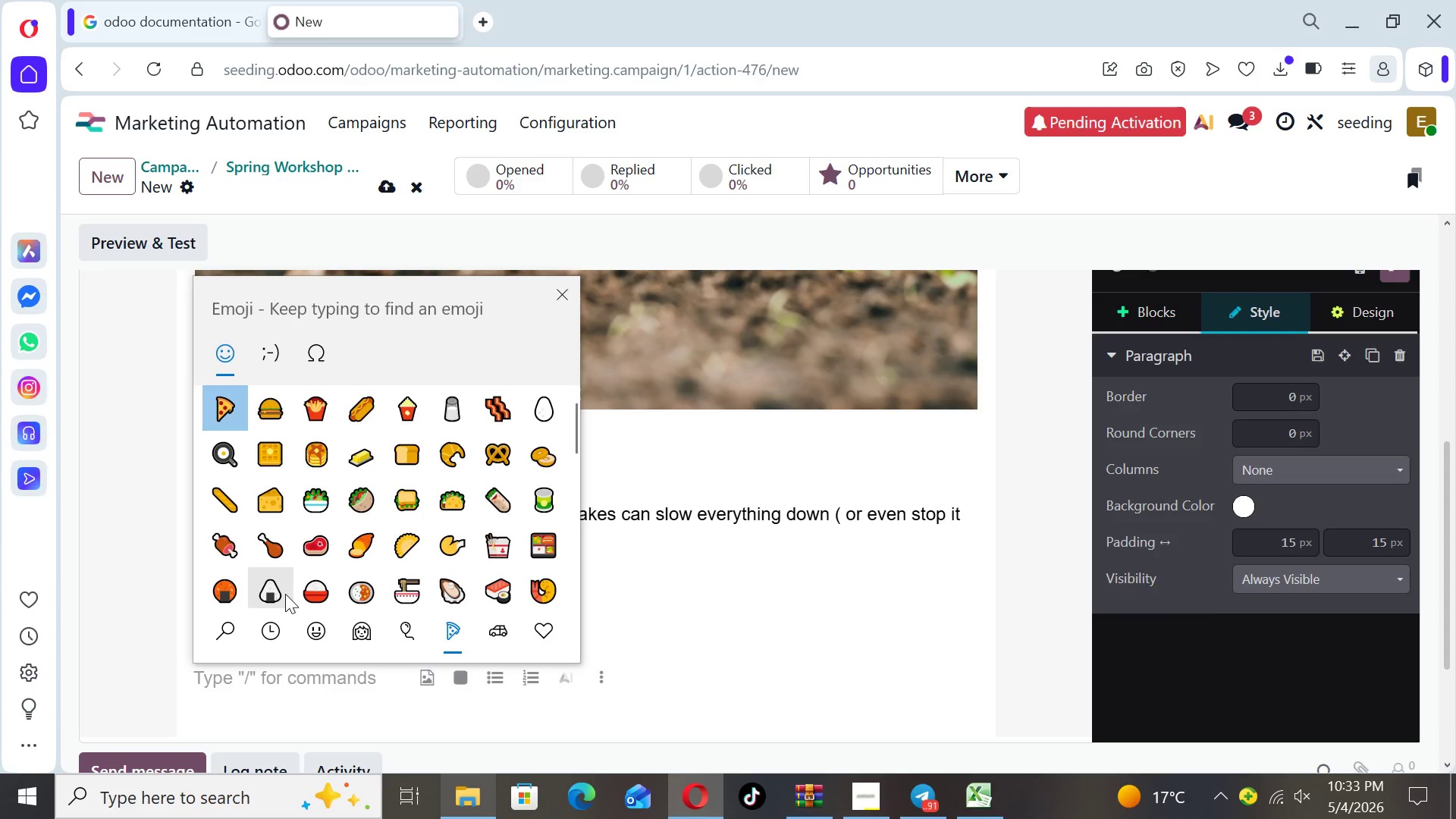 
key(X)
 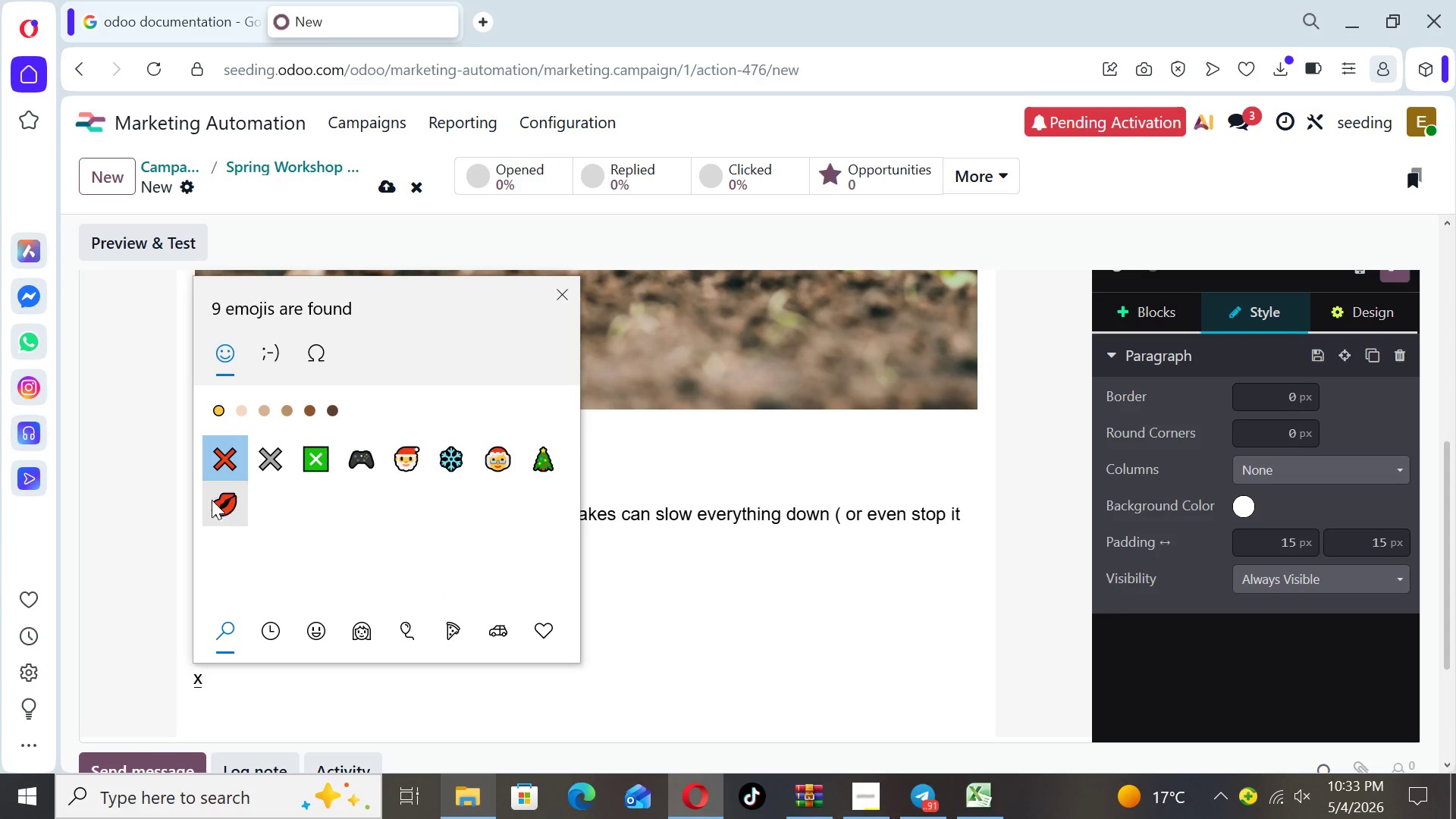 
left_click([223, 462])
 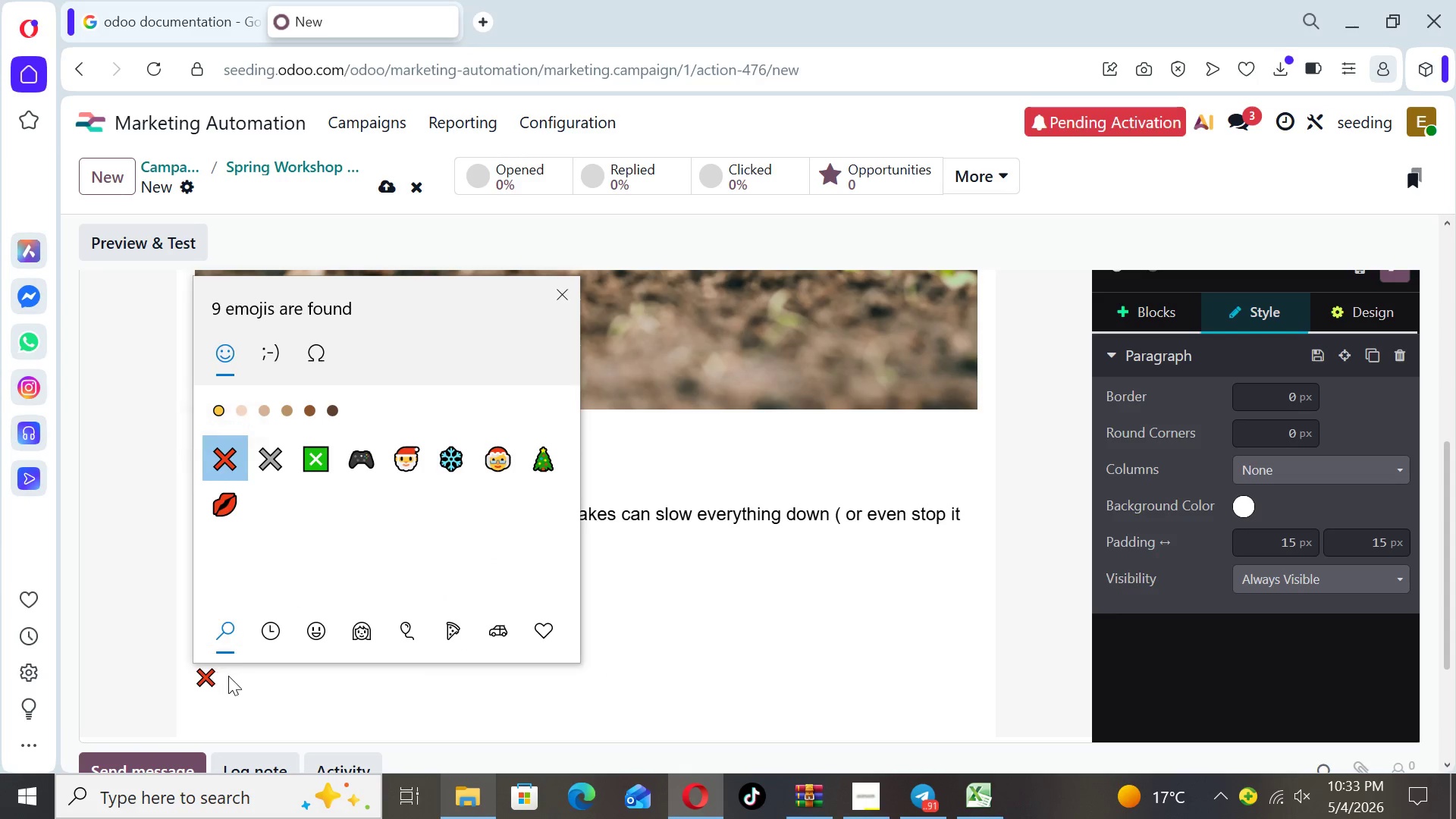 
left_click([228, 677])
 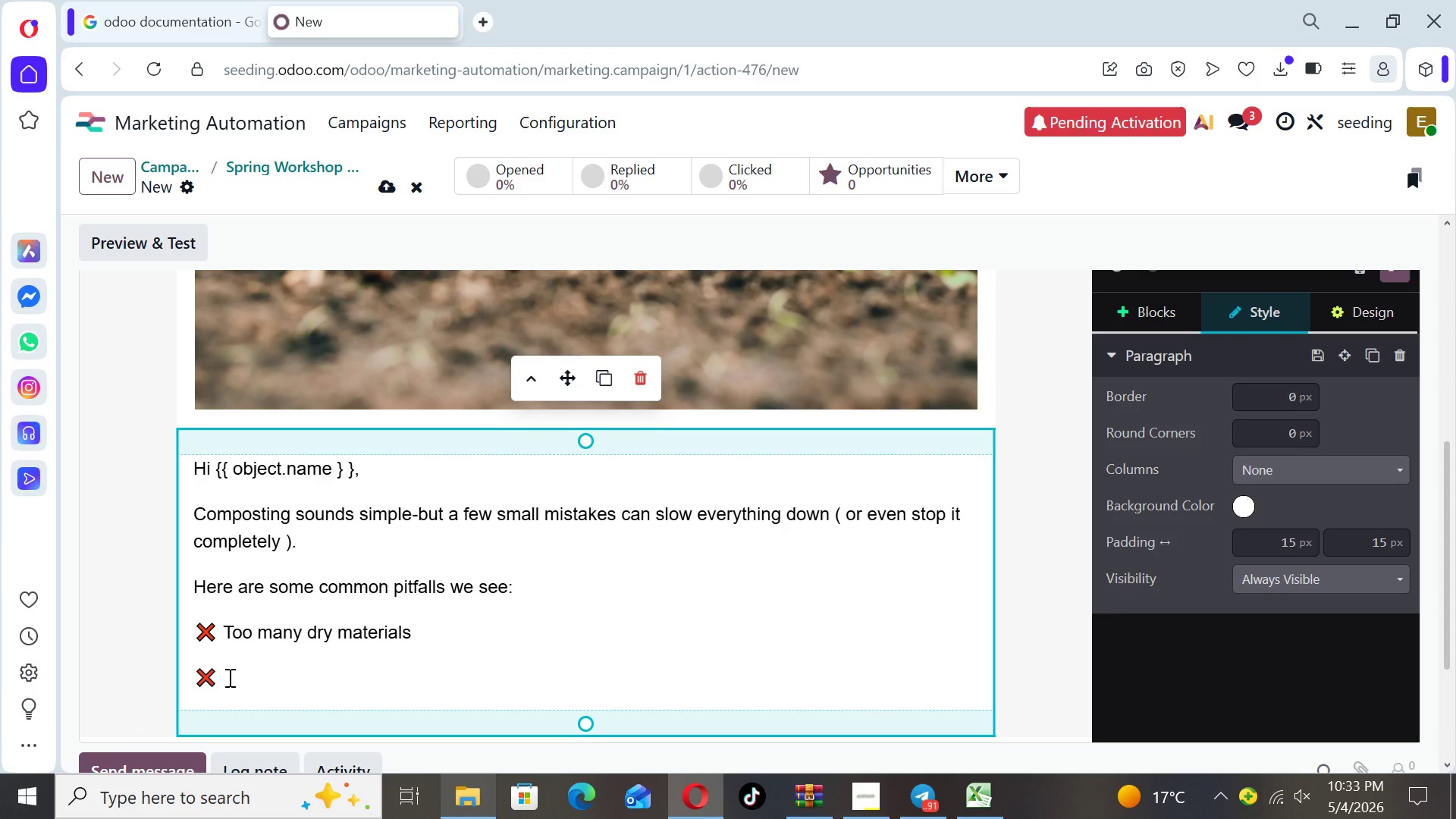 
type( Not enough airflow)
 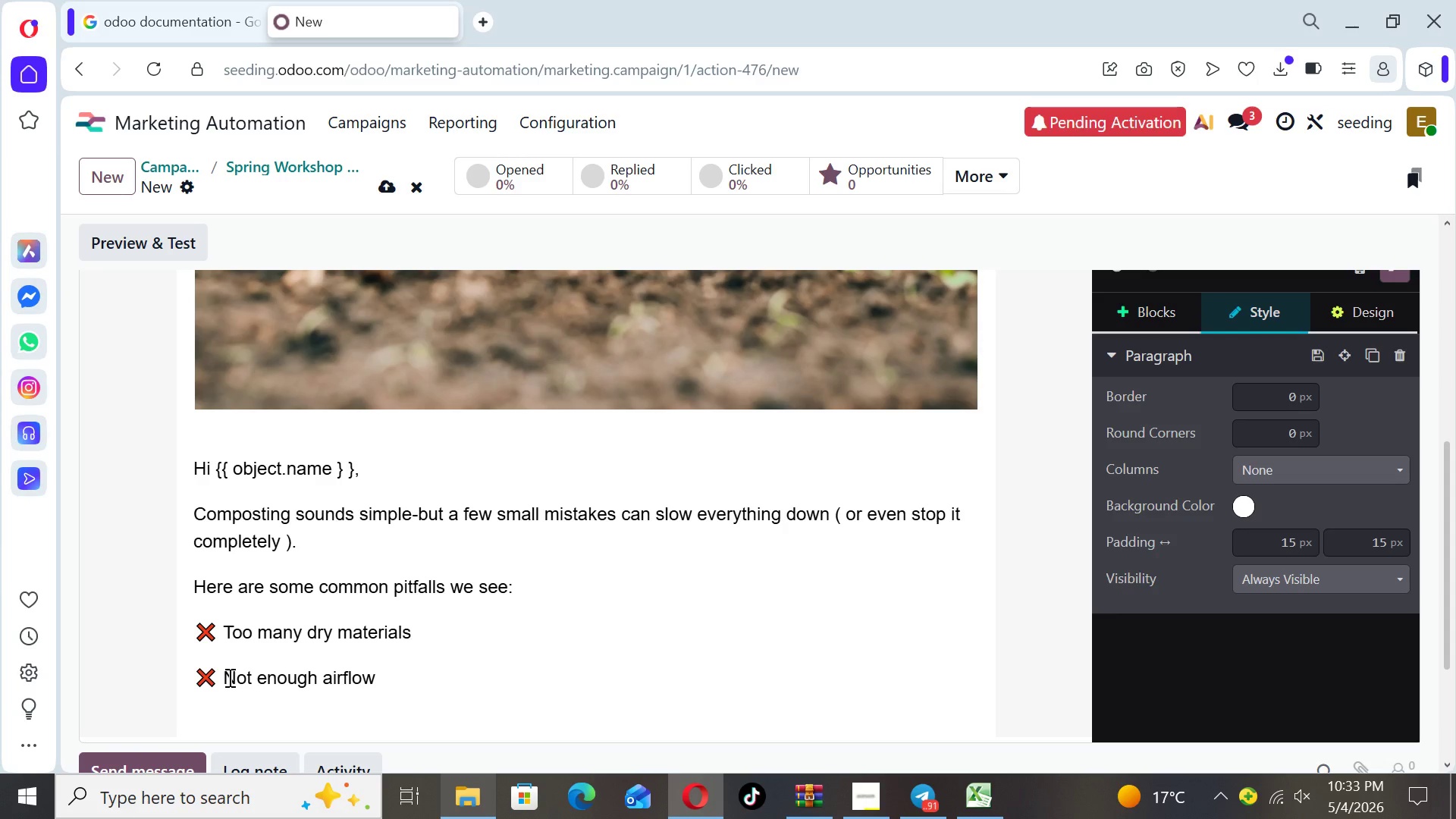 
key(Enter)
 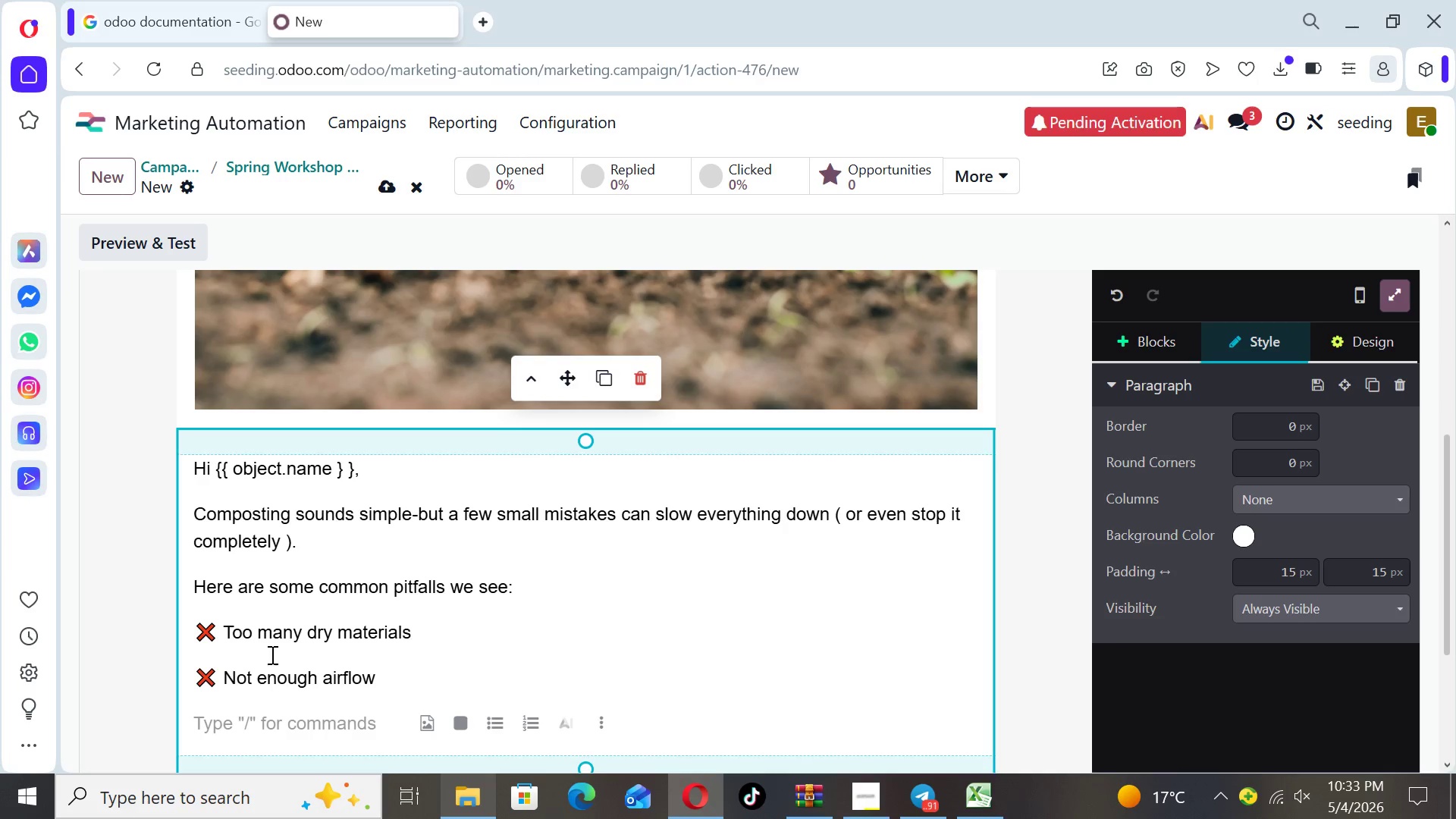 
key(Meta+MetaLeft)
 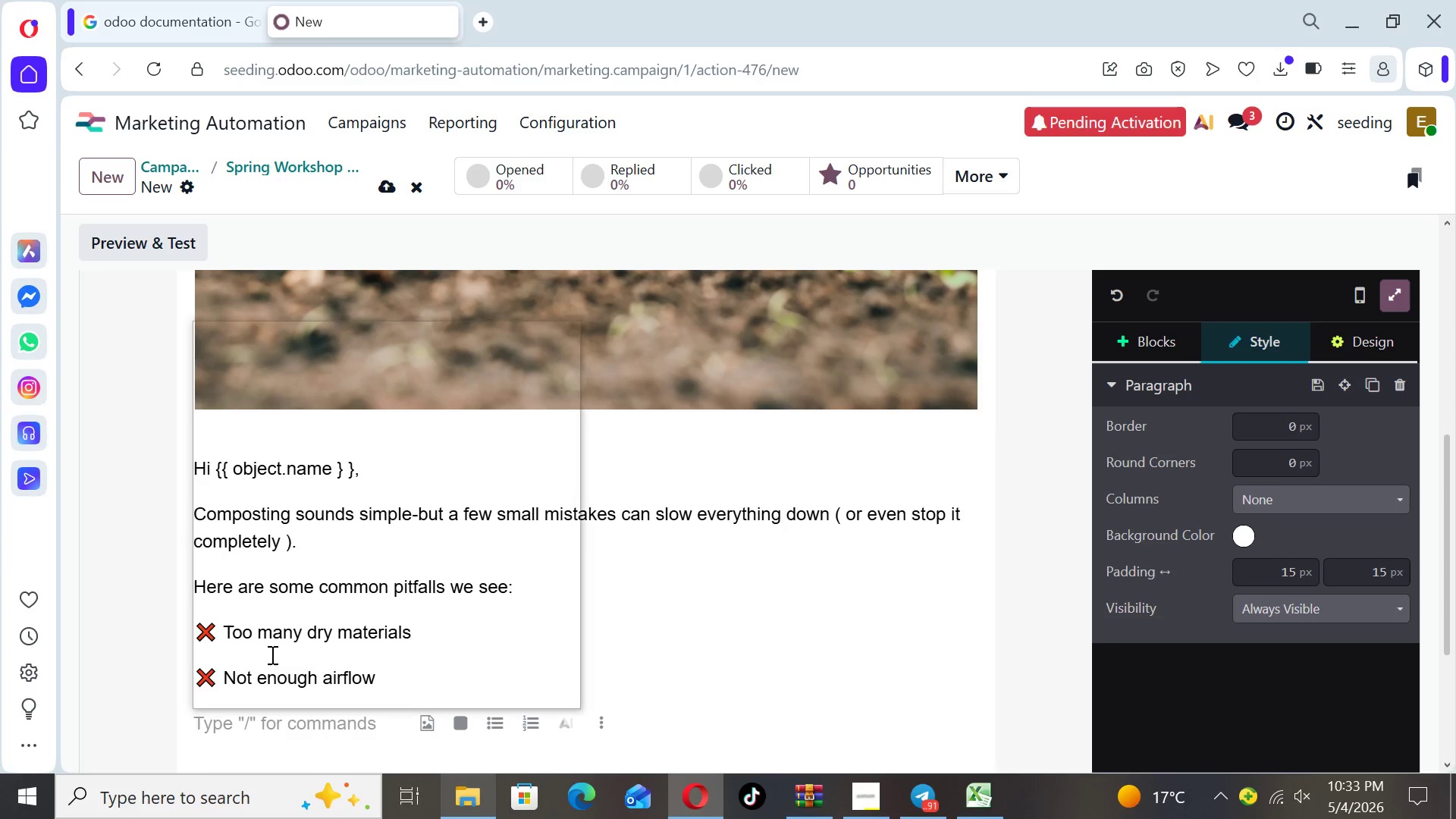 
key(Meta+Period)
 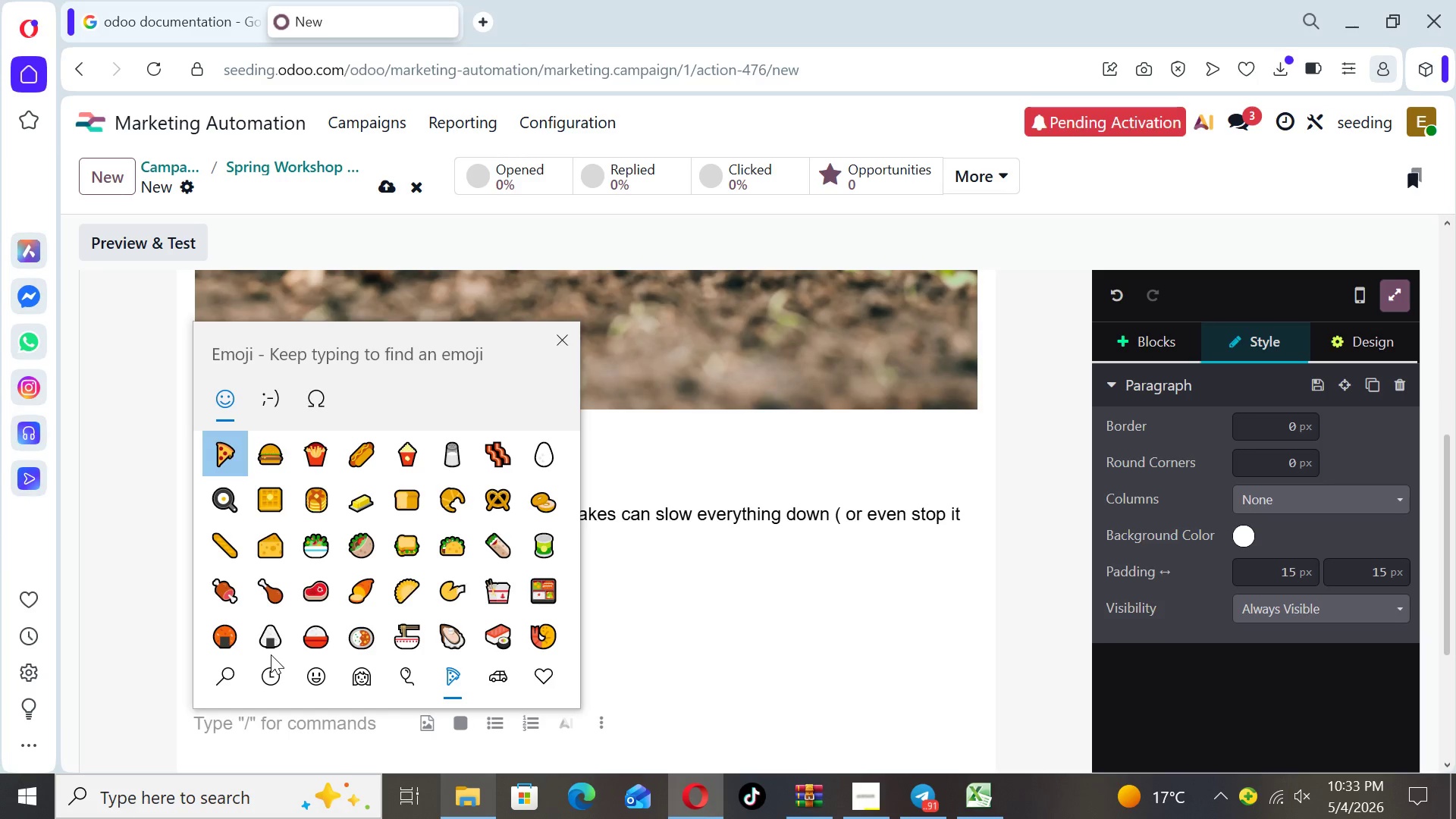 
key(X)
 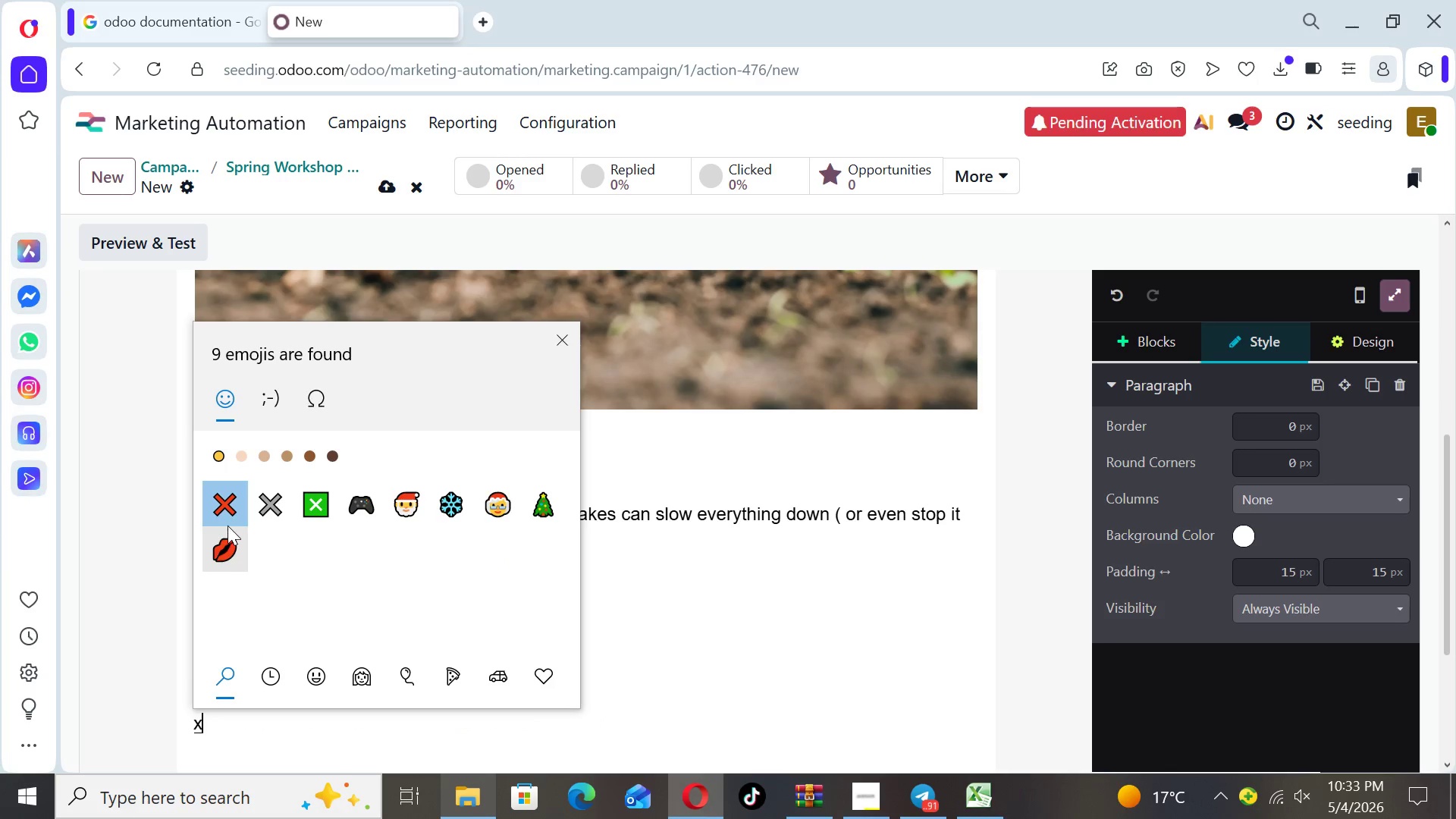 
left_click([228, 509])
 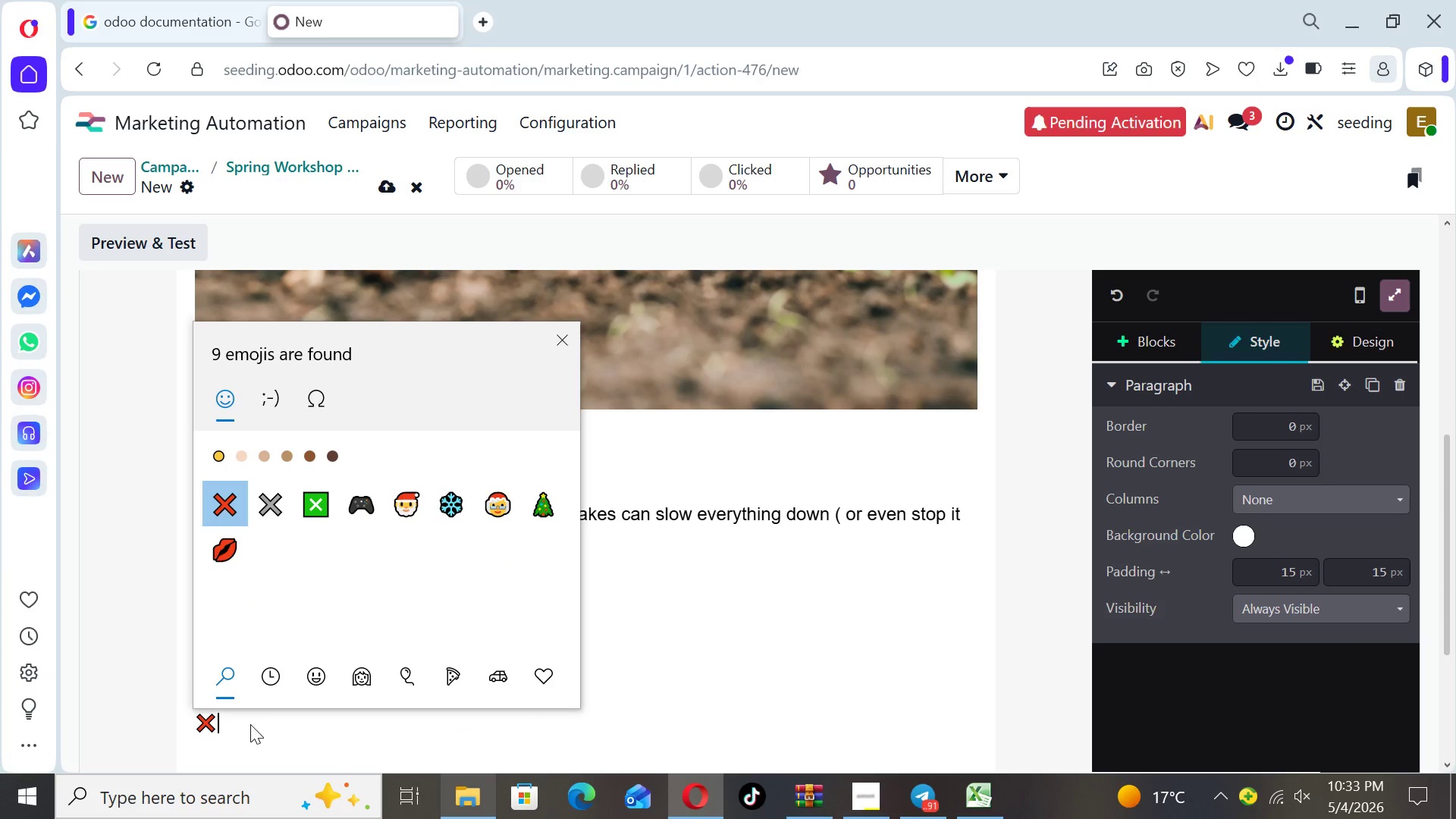 
left_click([249, 723])
 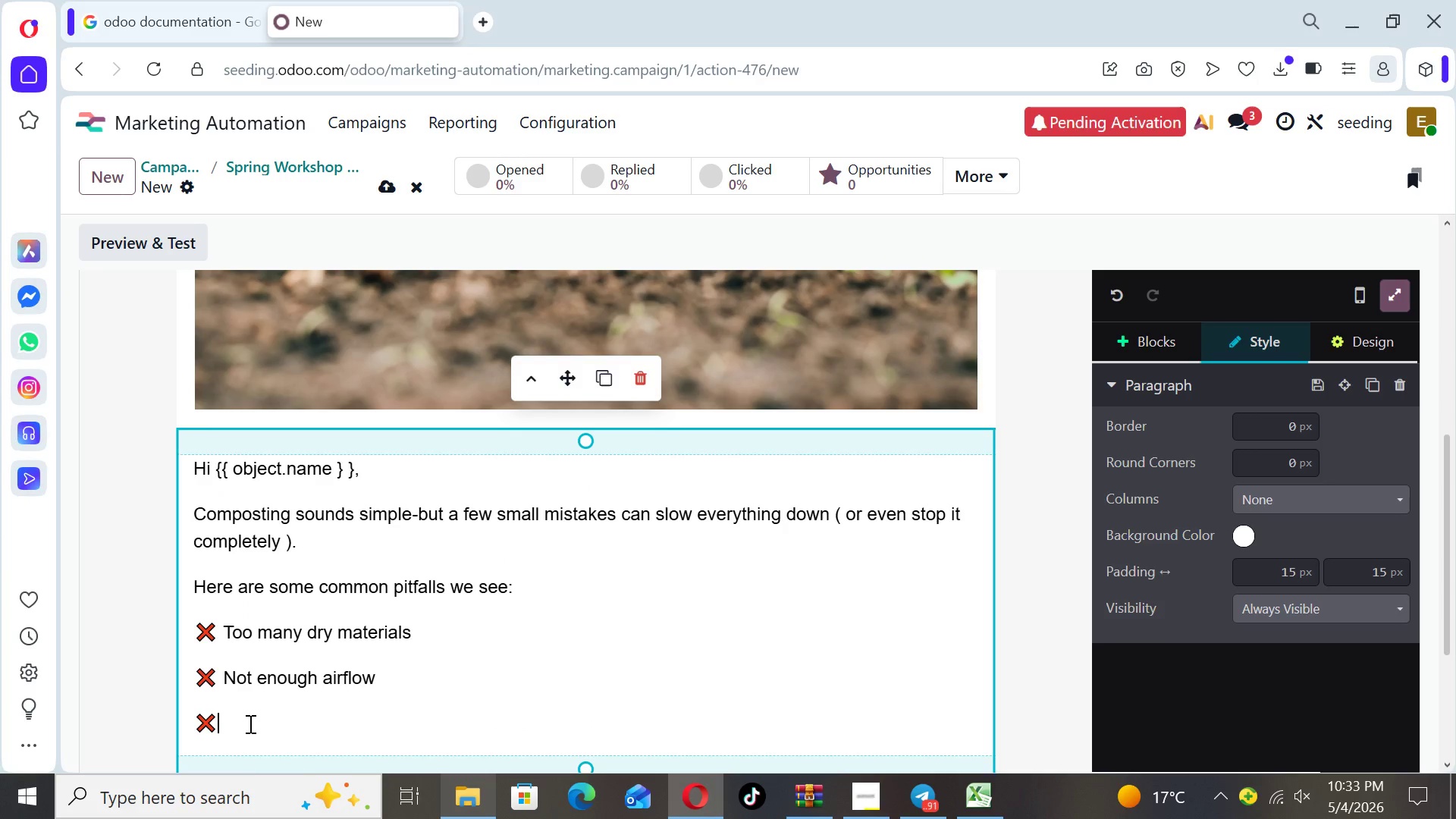 
type( Adding the wrong food scraps)
 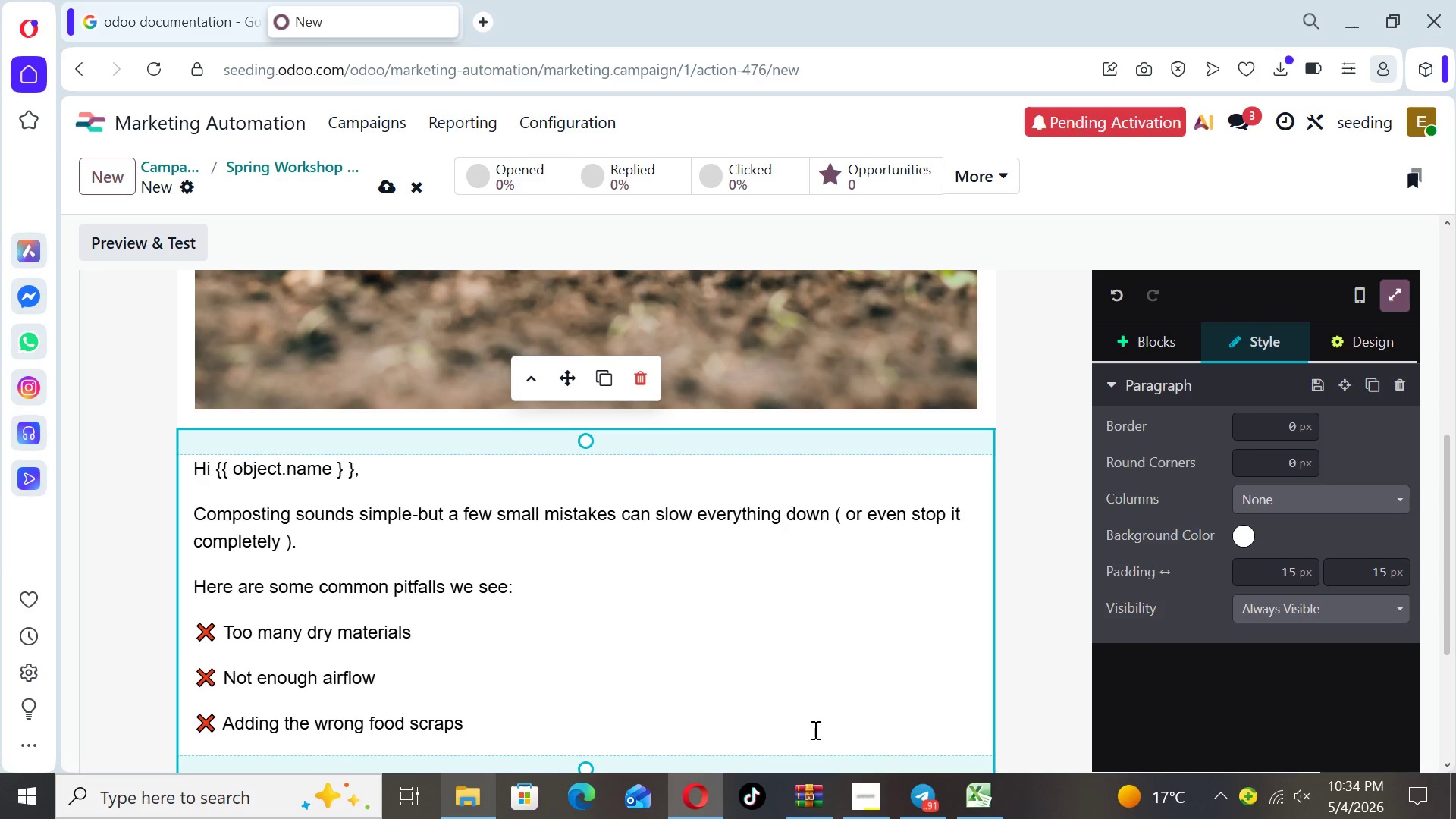 
left_click([846, 701])
 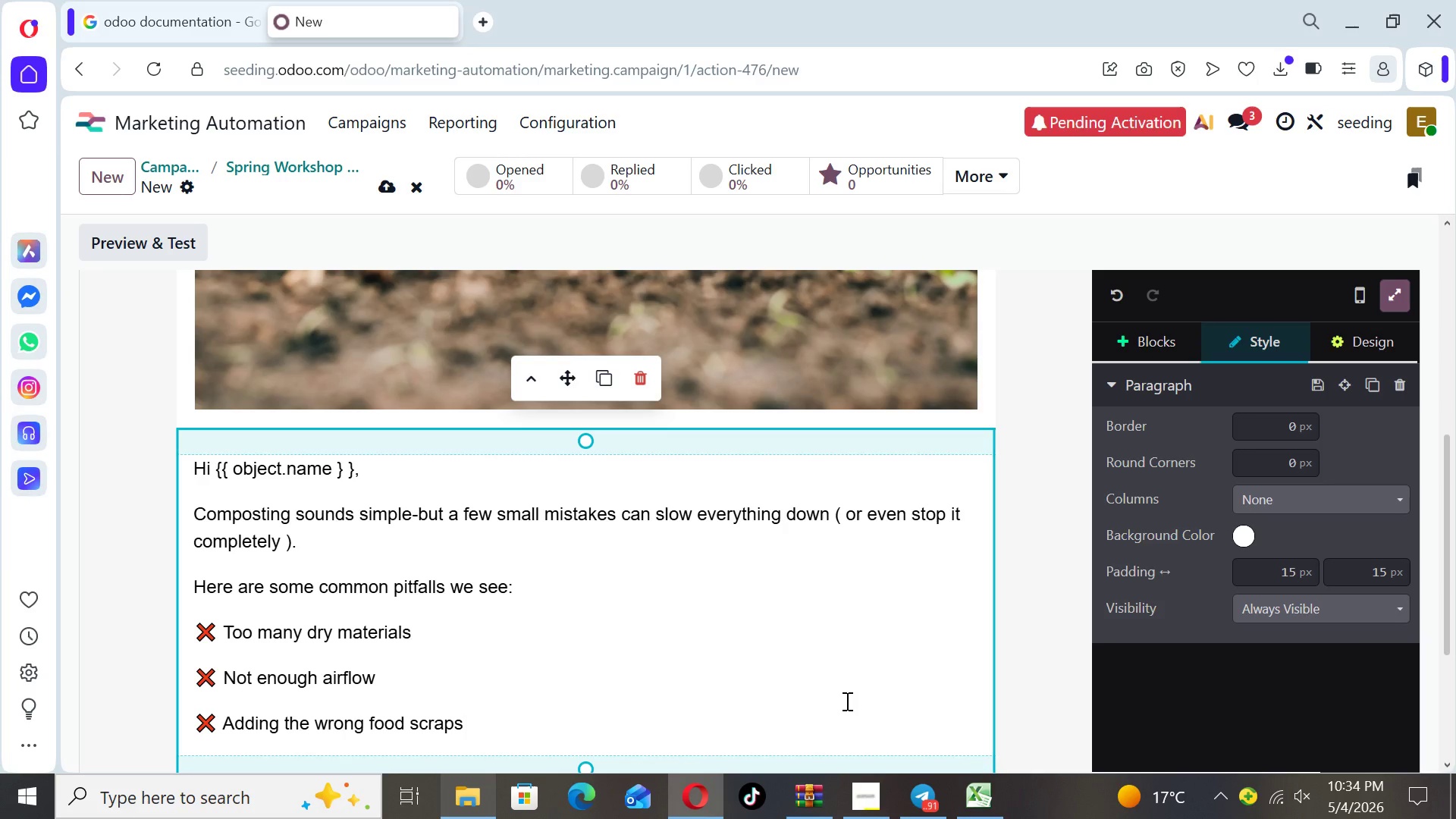 
key(Enter)
 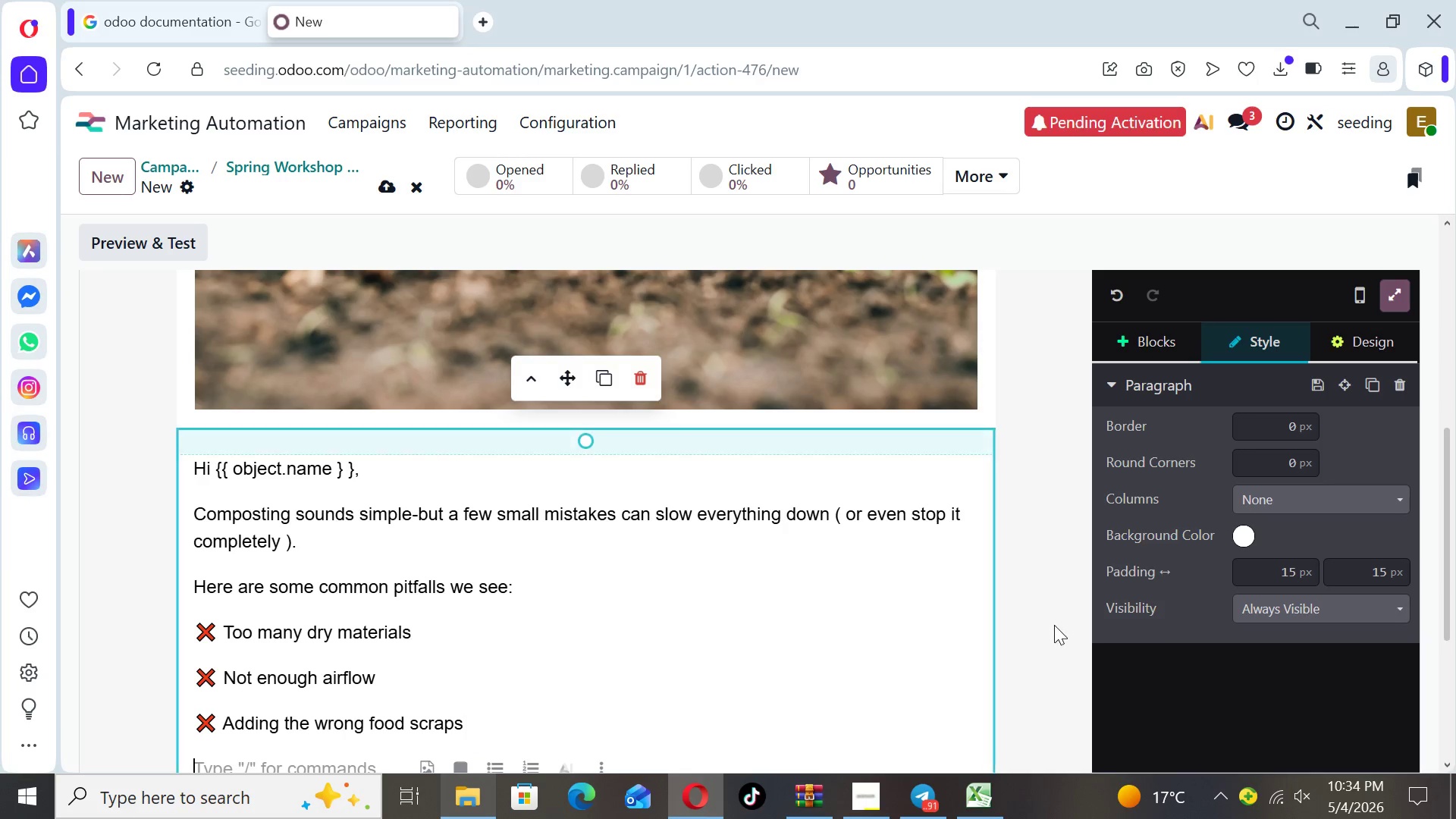 
left_click([1017, 617])
 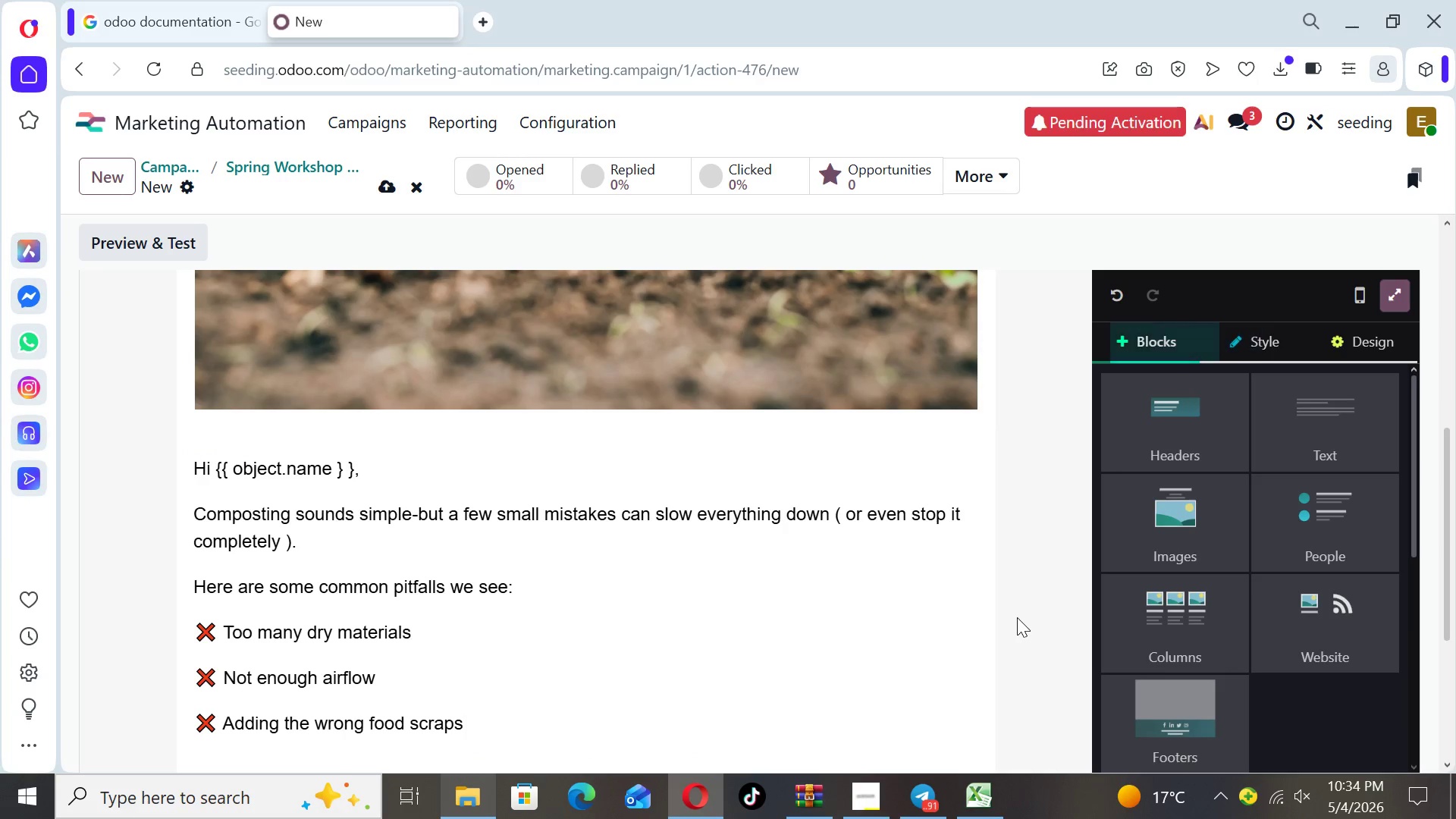 
key(ArrowDown)
 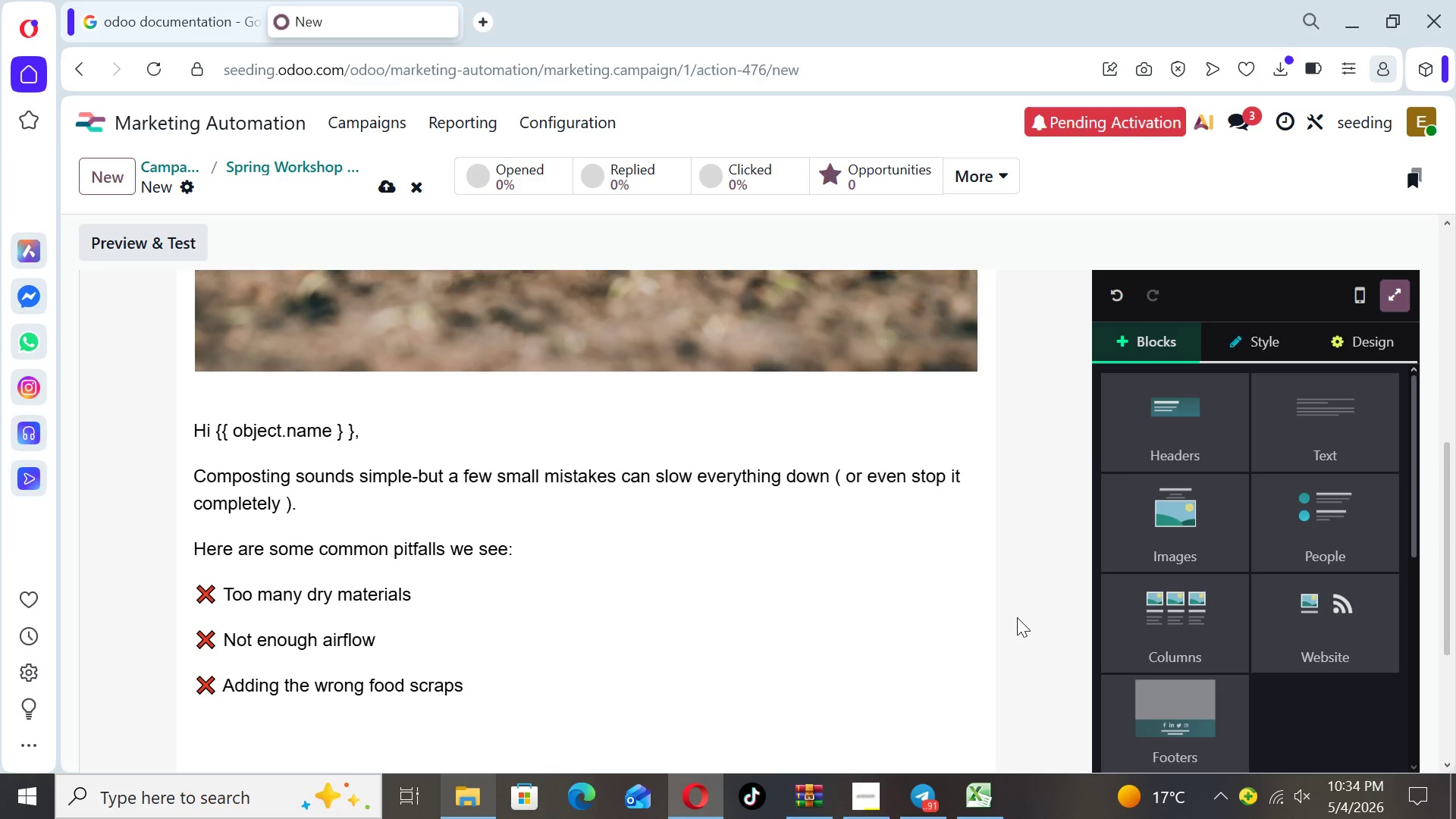 
key(ArrowDown)
 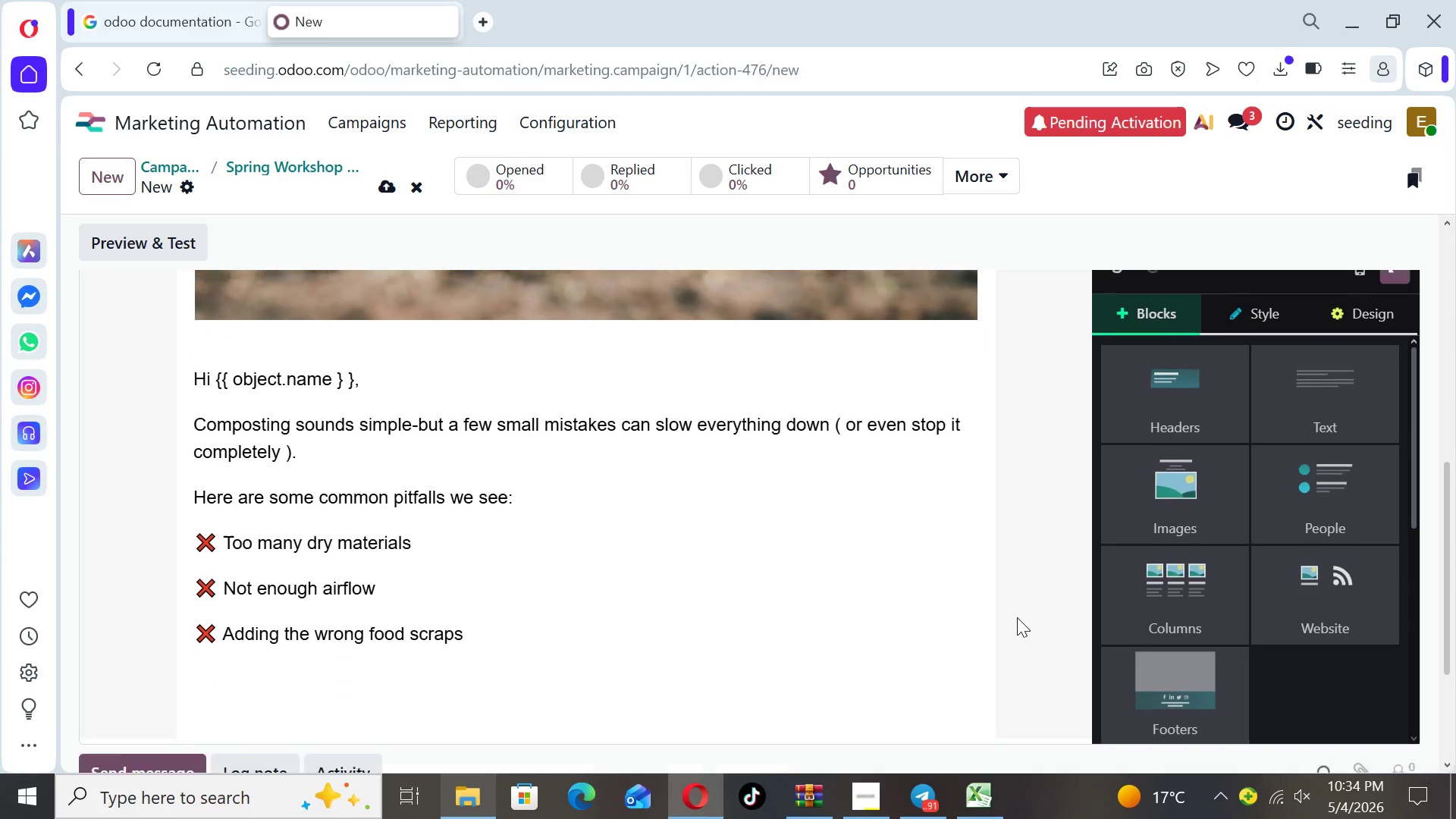 
key(ArrowDown)
 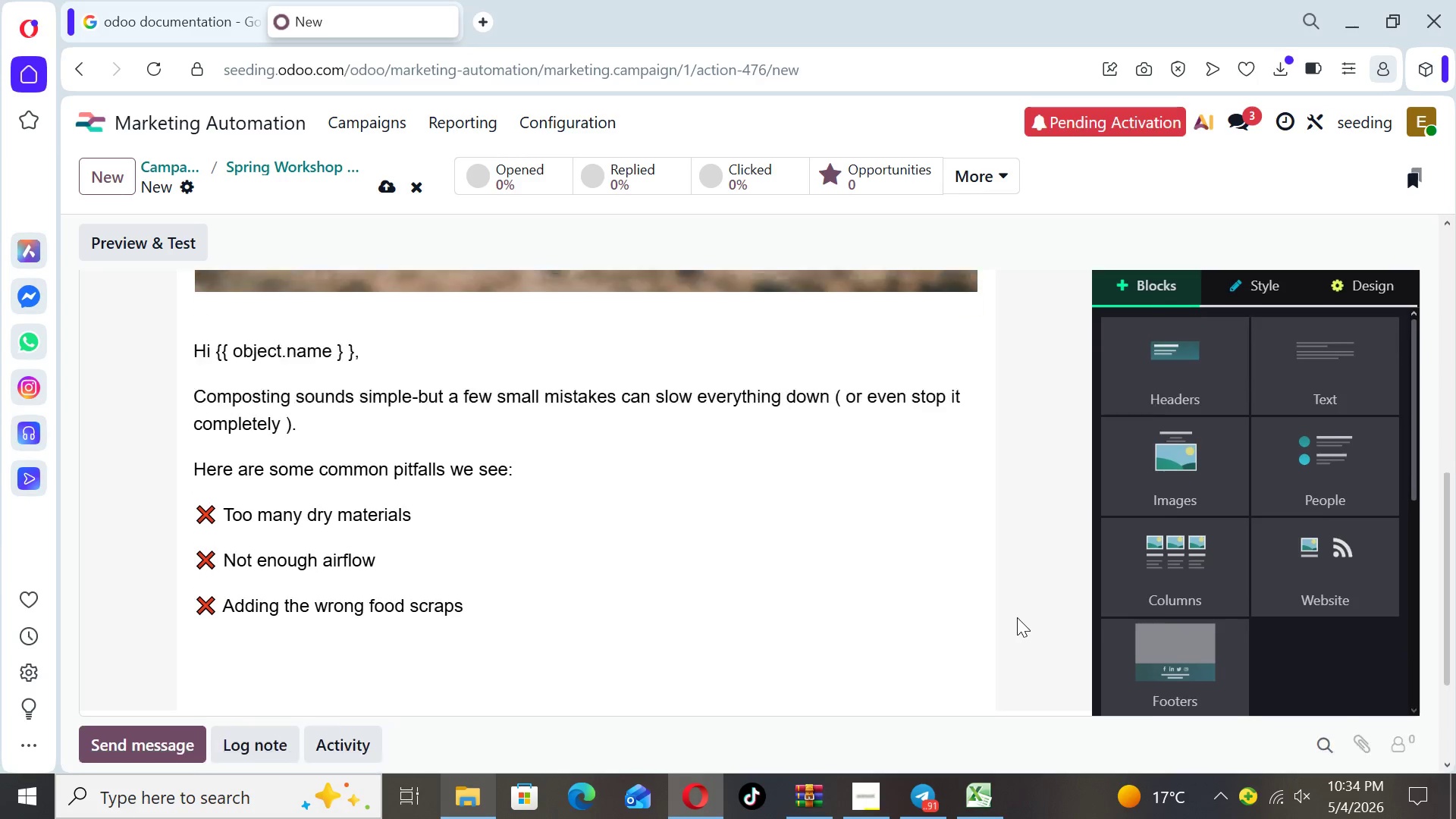 
key(ArrowDown)
 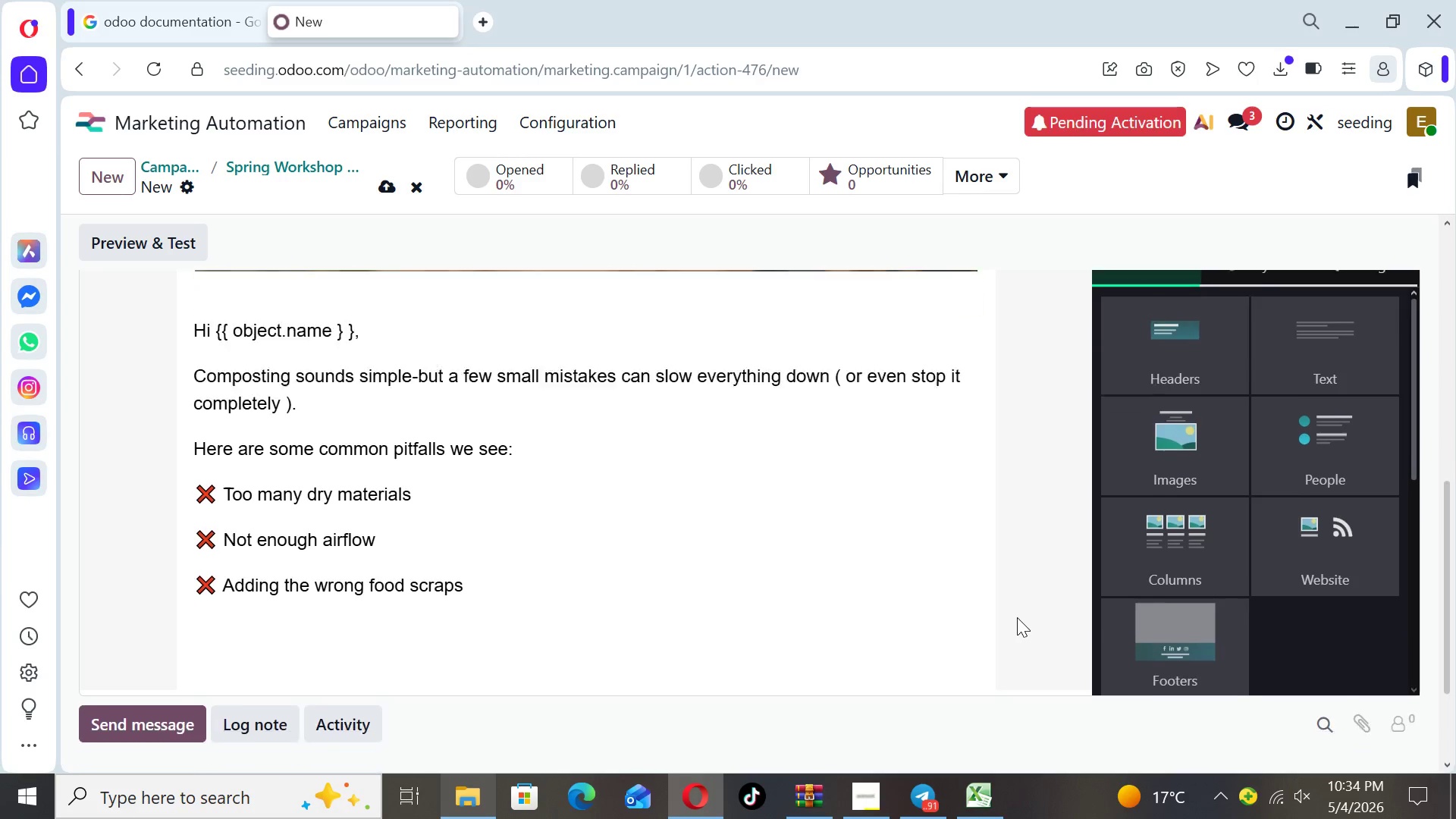 
key(ArrowDown)
 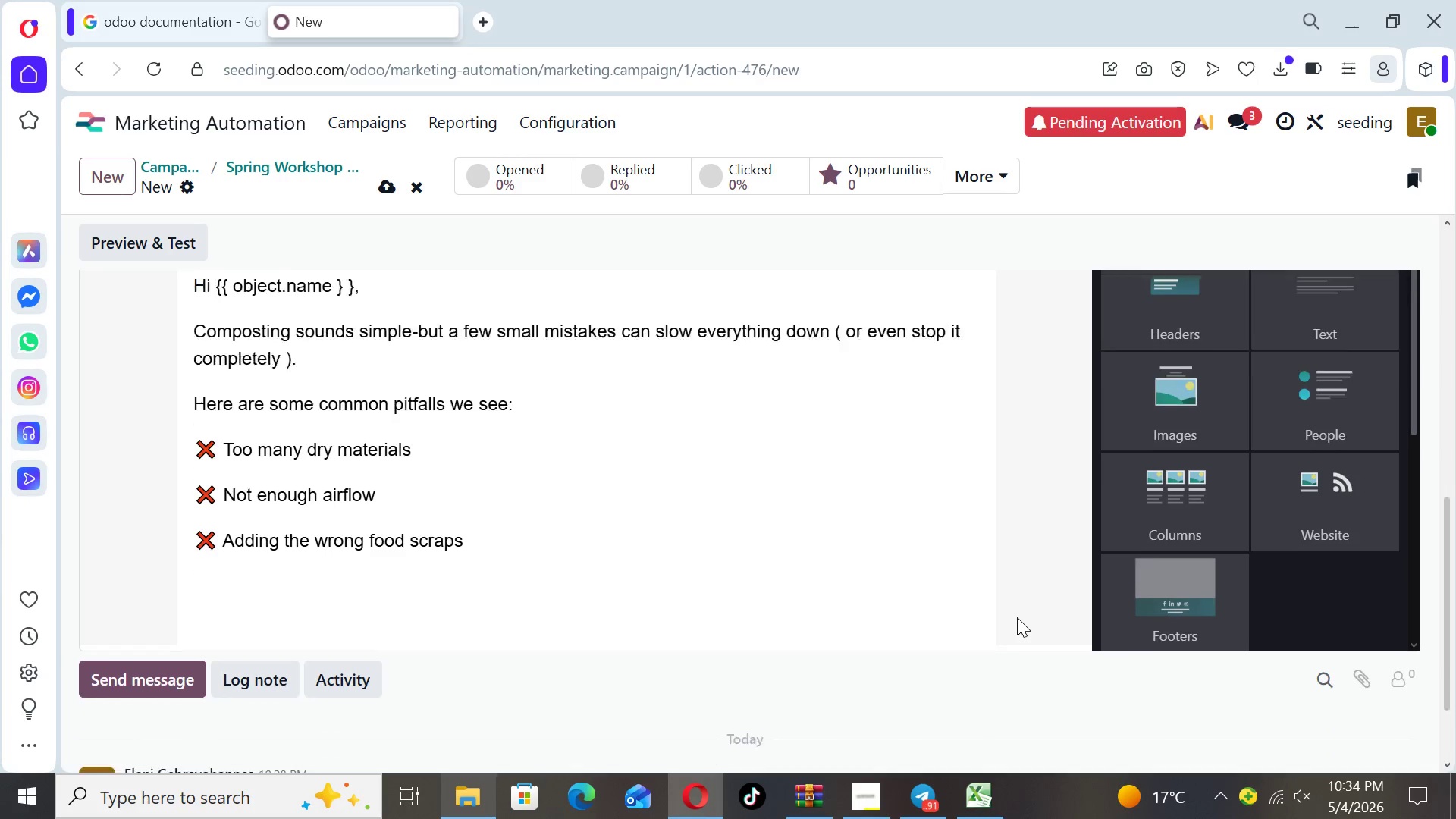 
key(ArrowDown)
 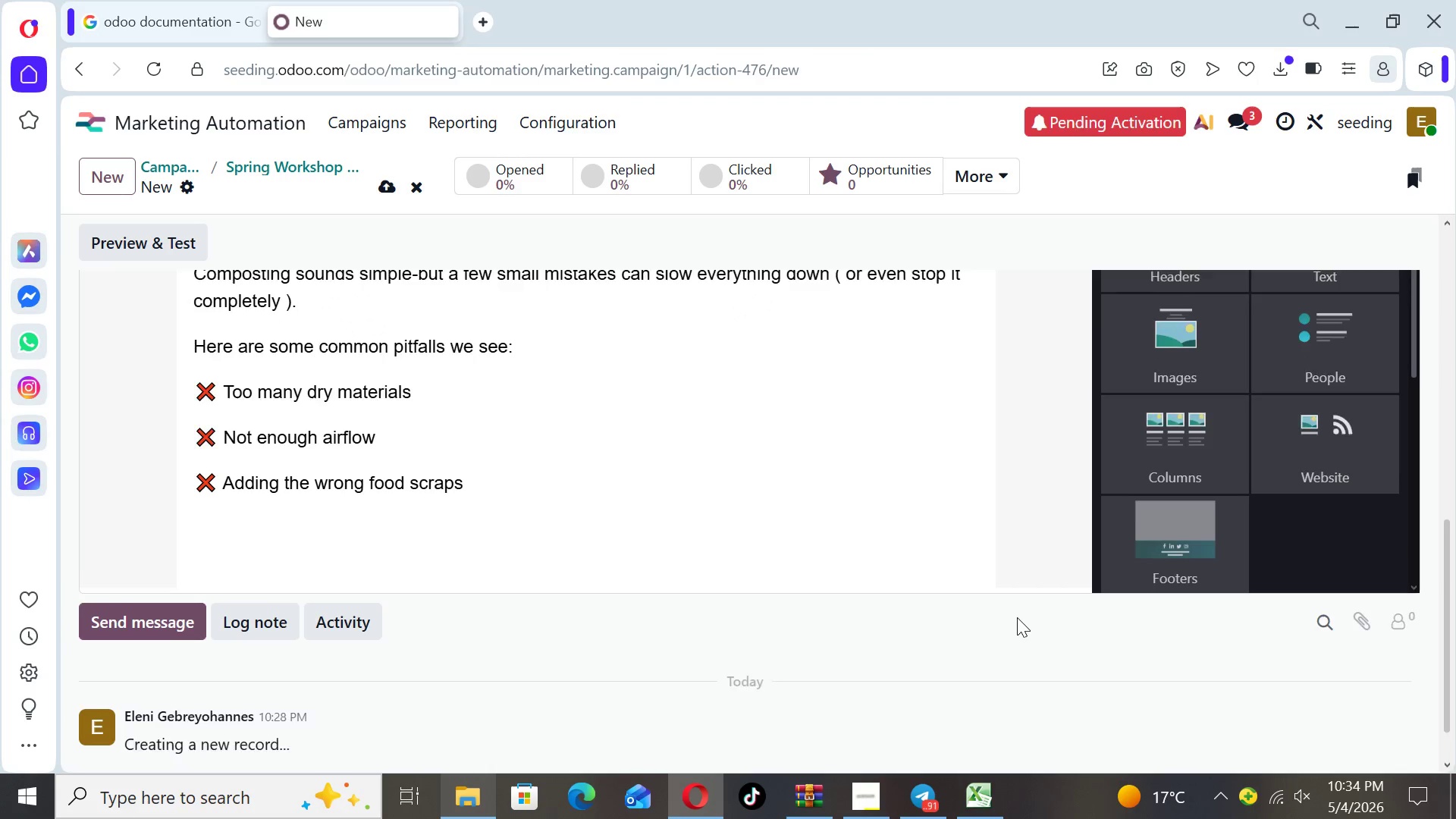 
key(ArrowDown)
 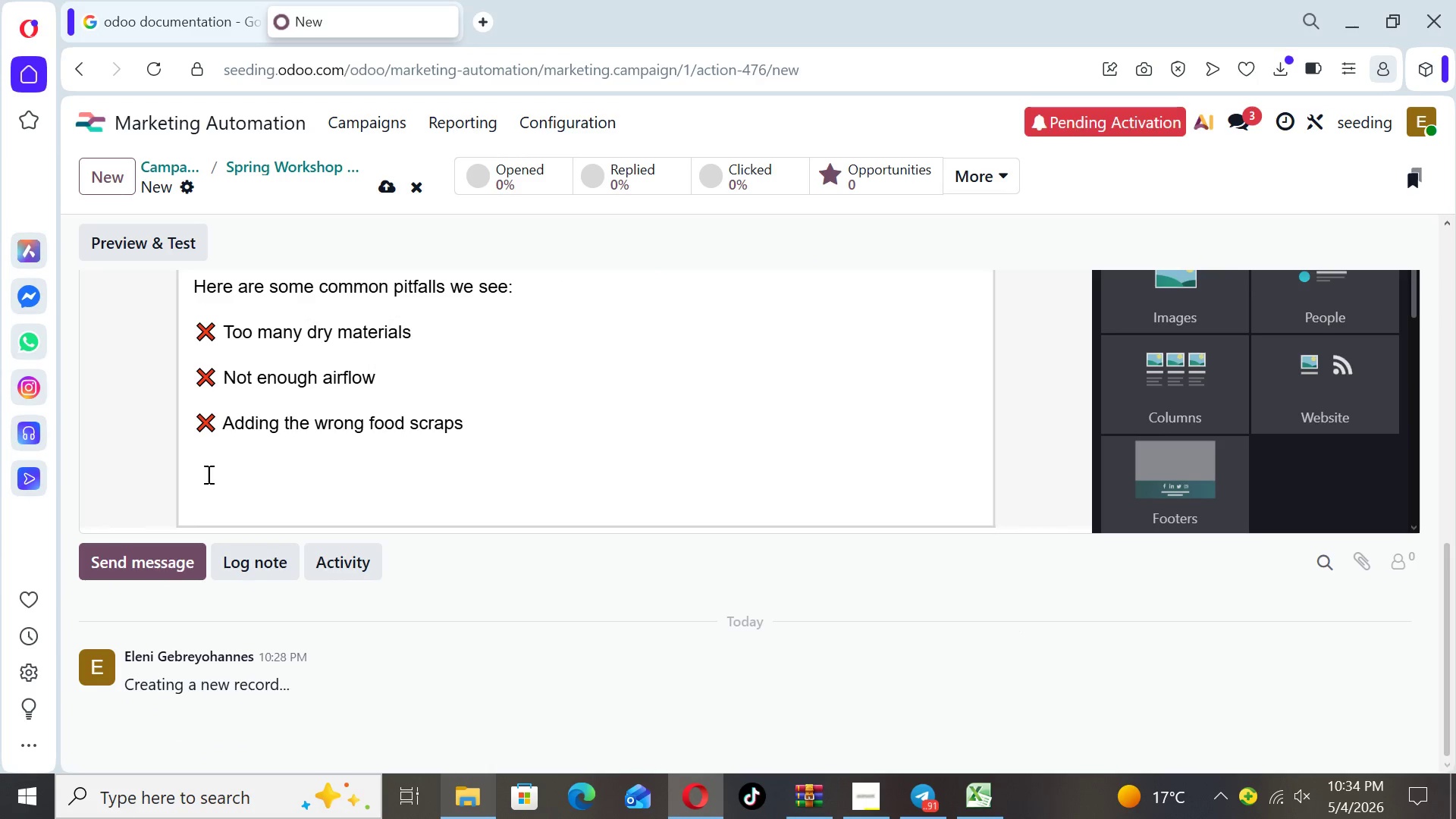 
left_click([197, 463])
 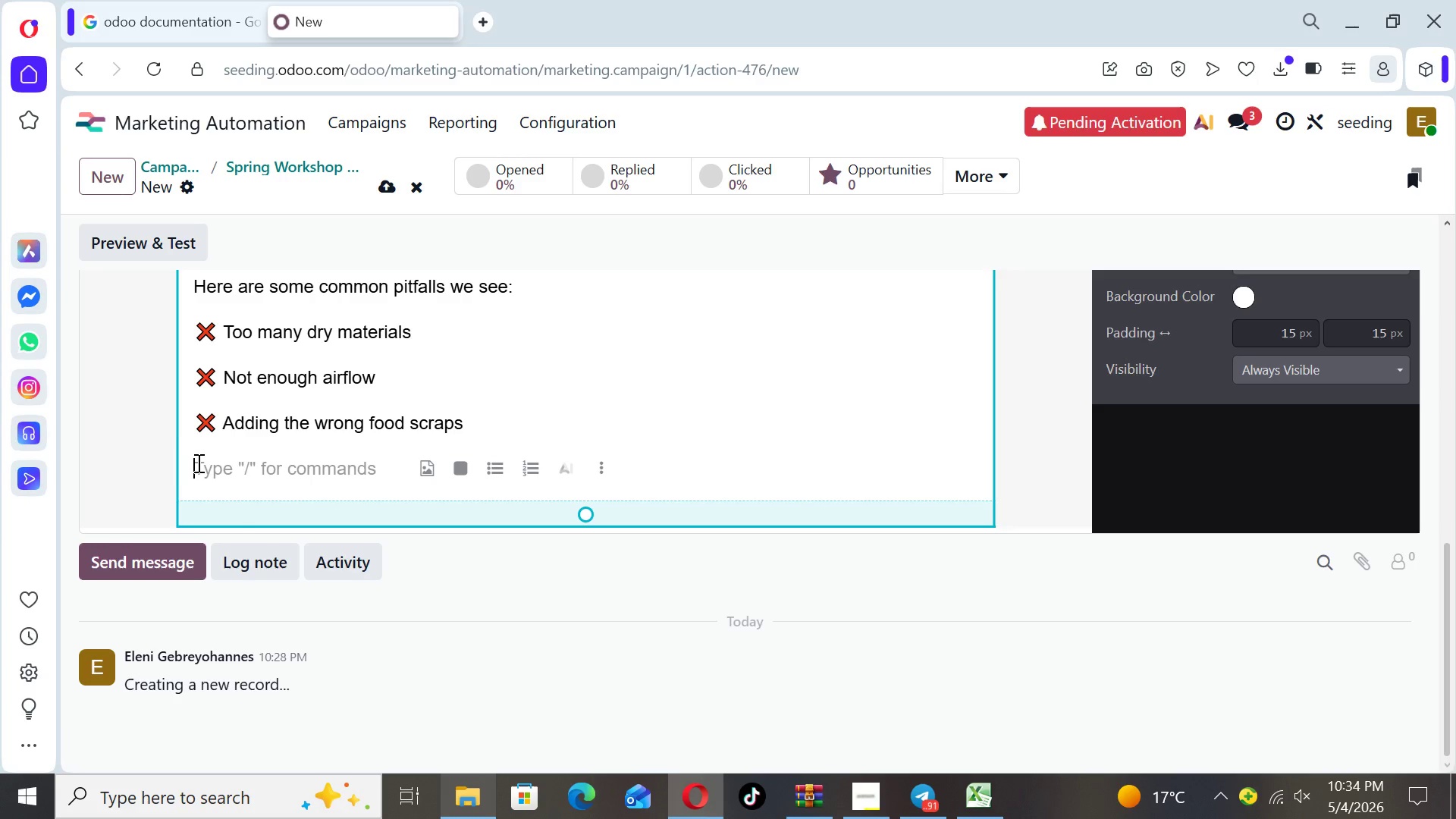 
wait(7.69)
 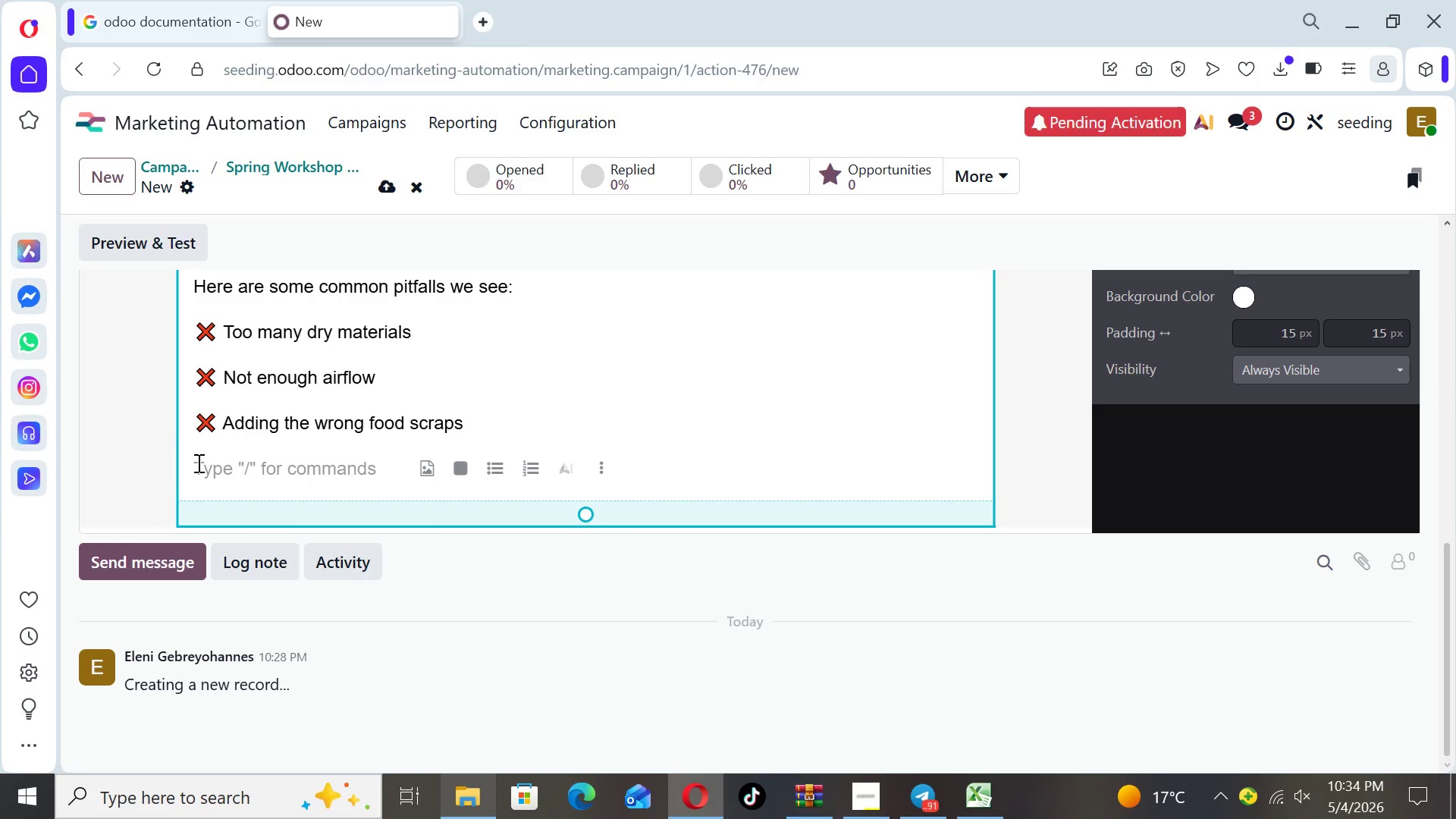 
type({% if object.garden_size)
 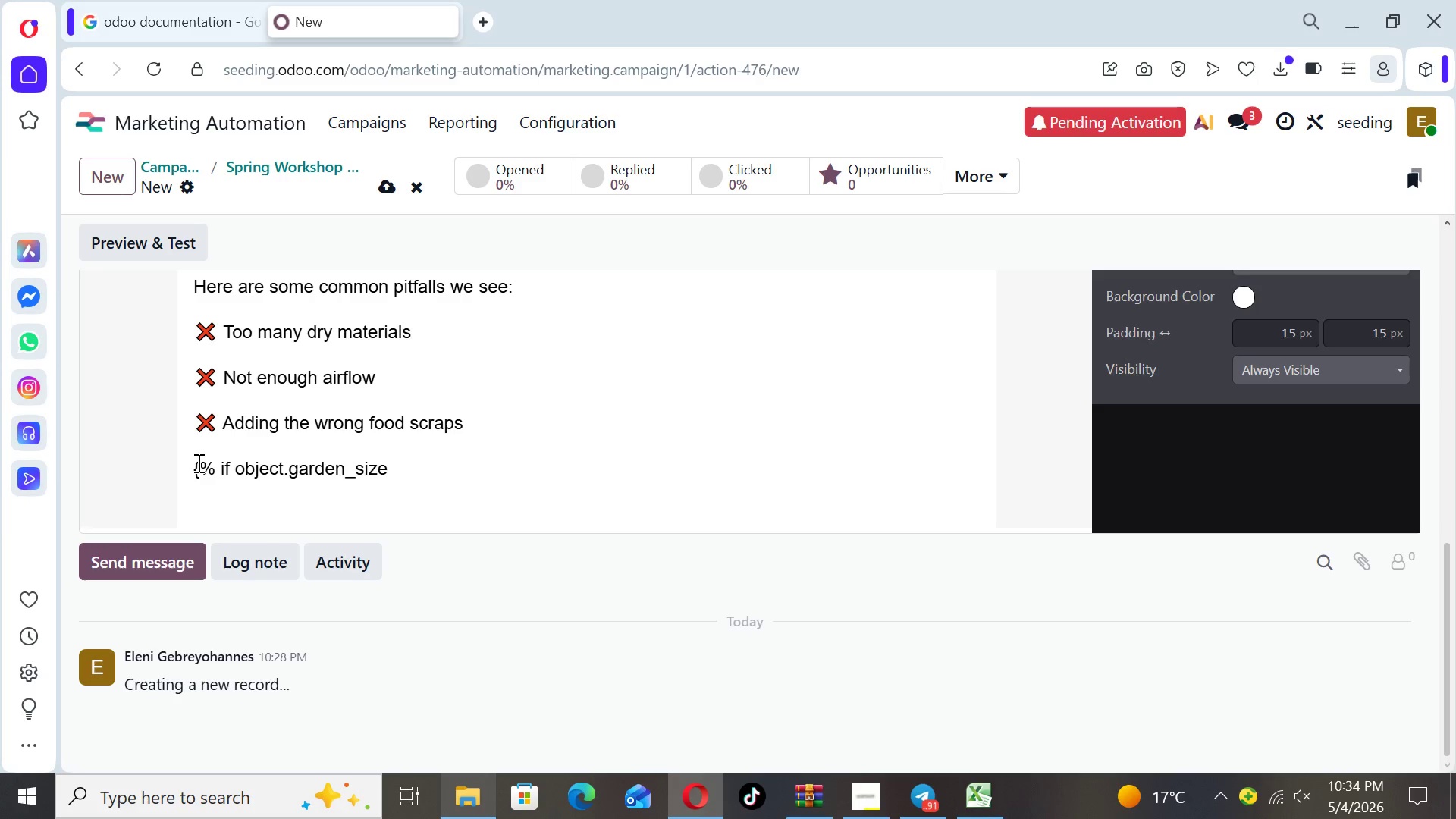 
type( == 'patio' %})
 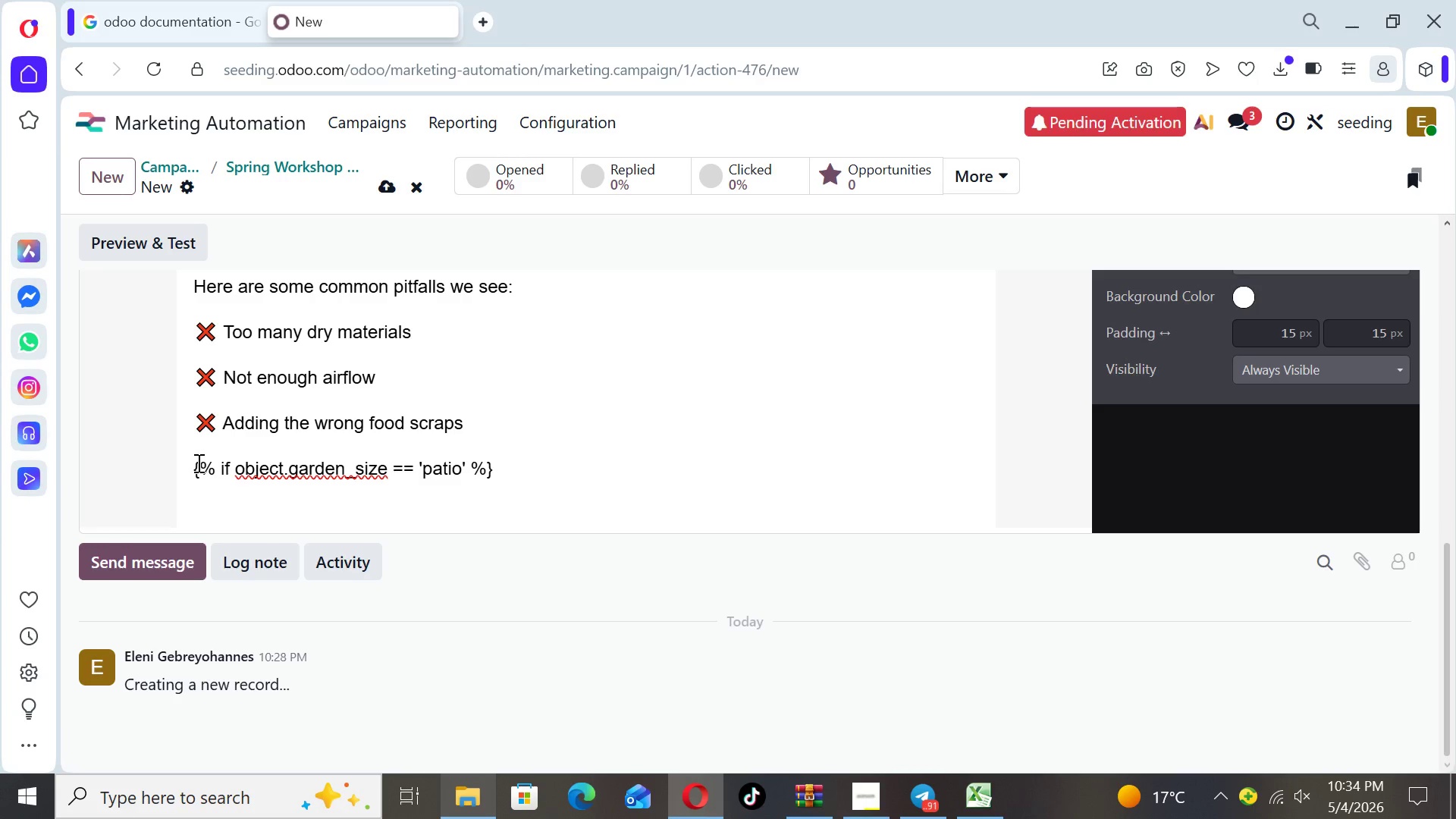 
key(Enter)
 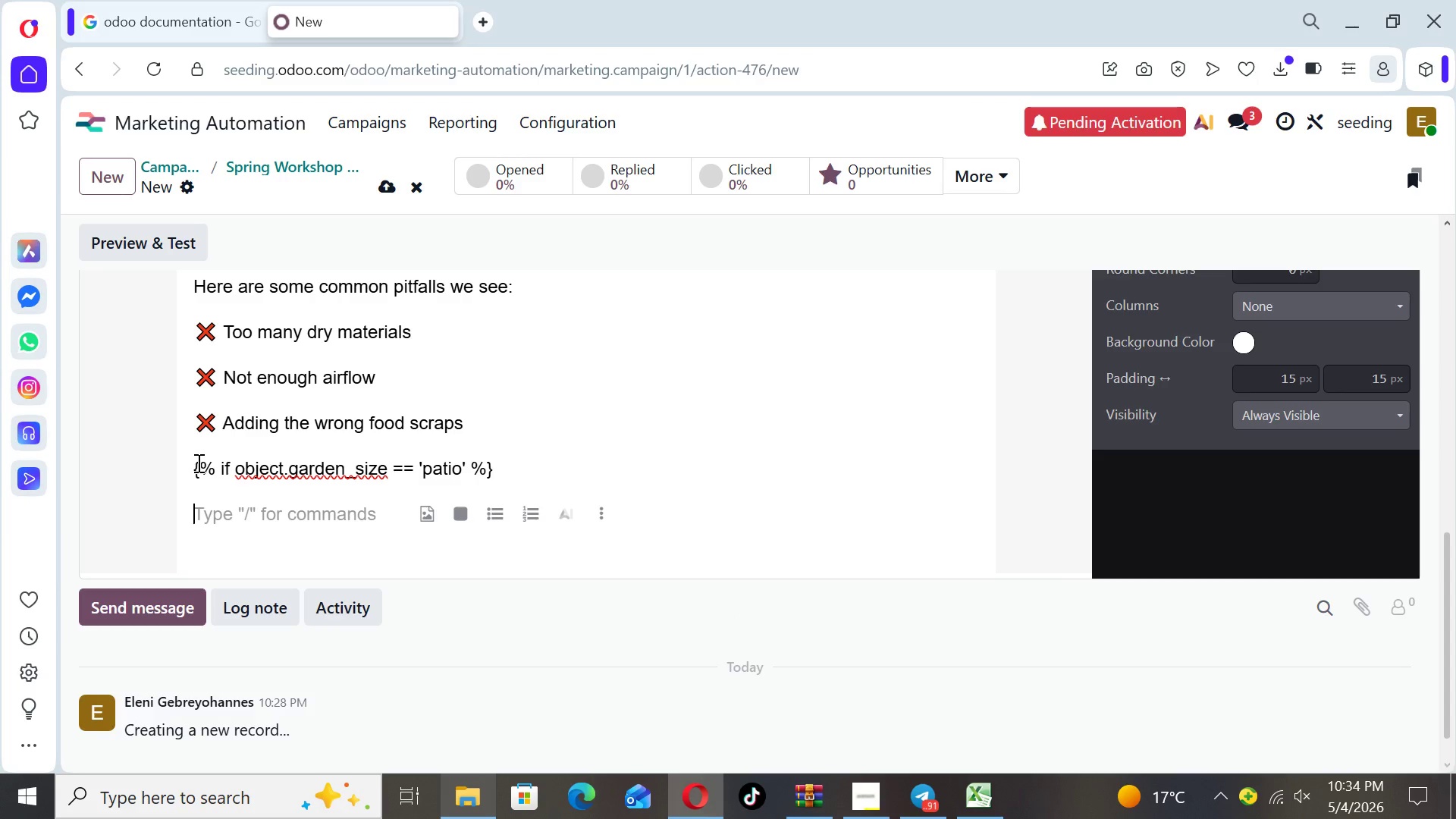 
type(For patio gardners)
 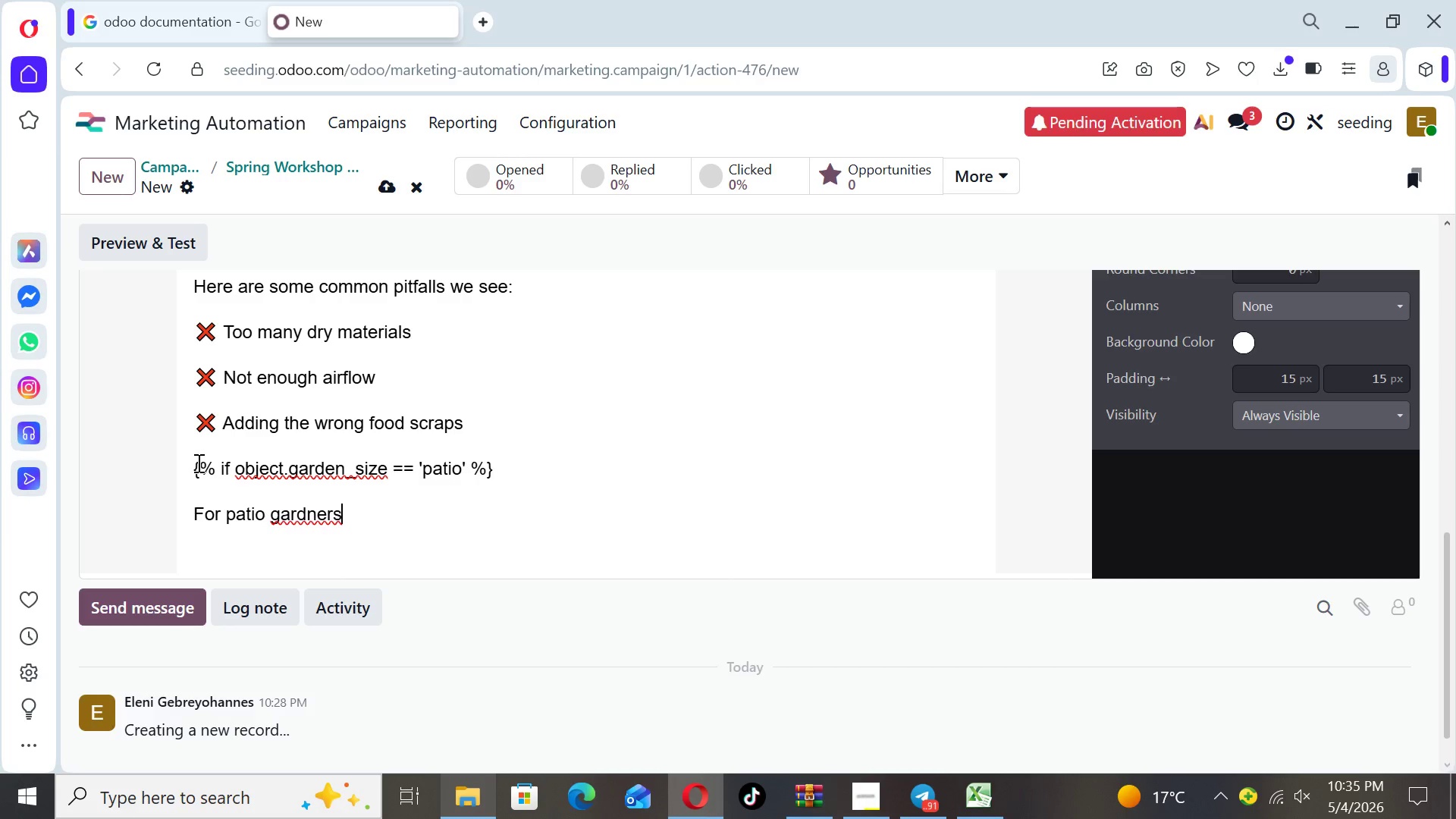 
type(, space and odor)
 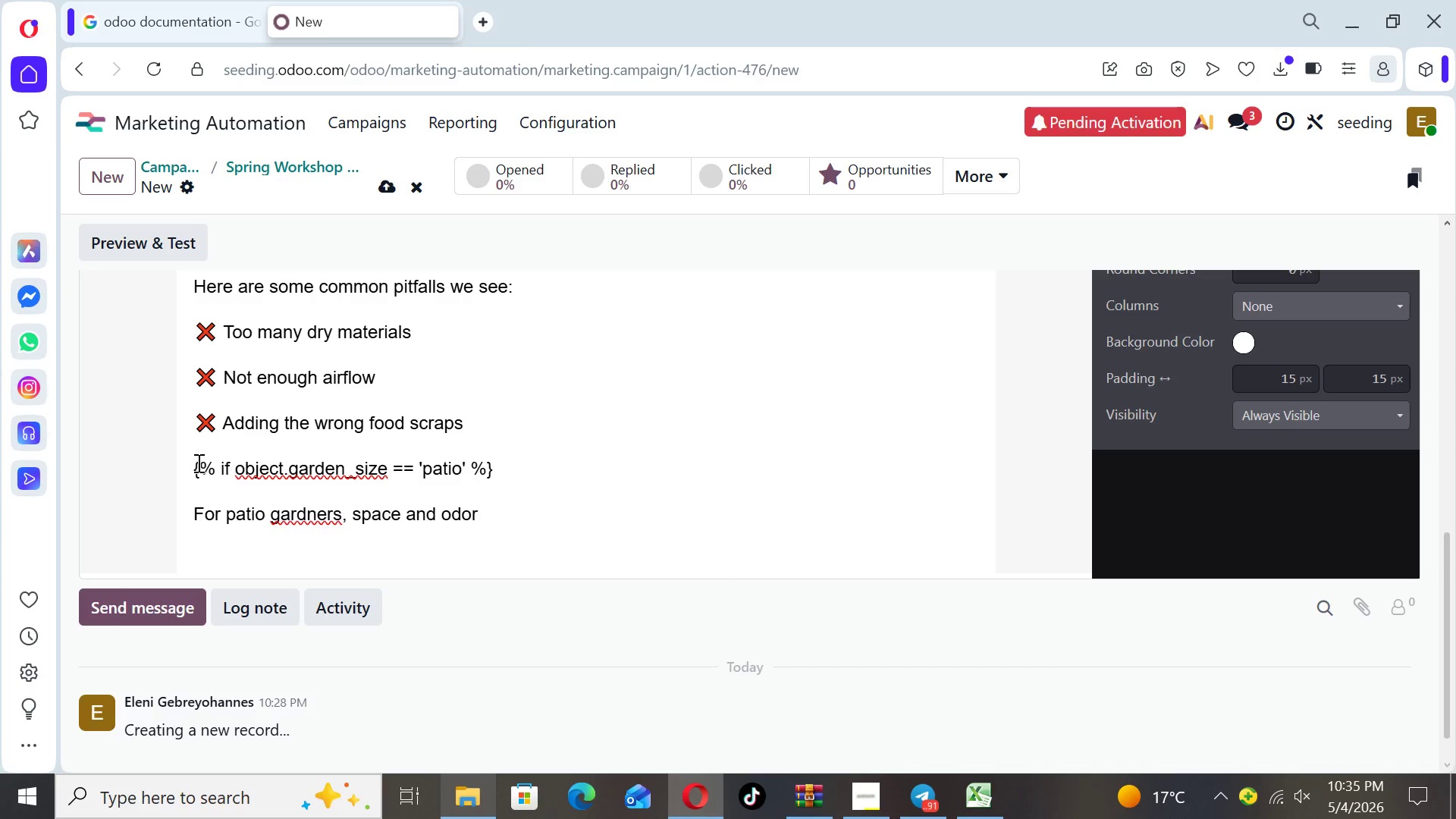 
wait(7.89)
 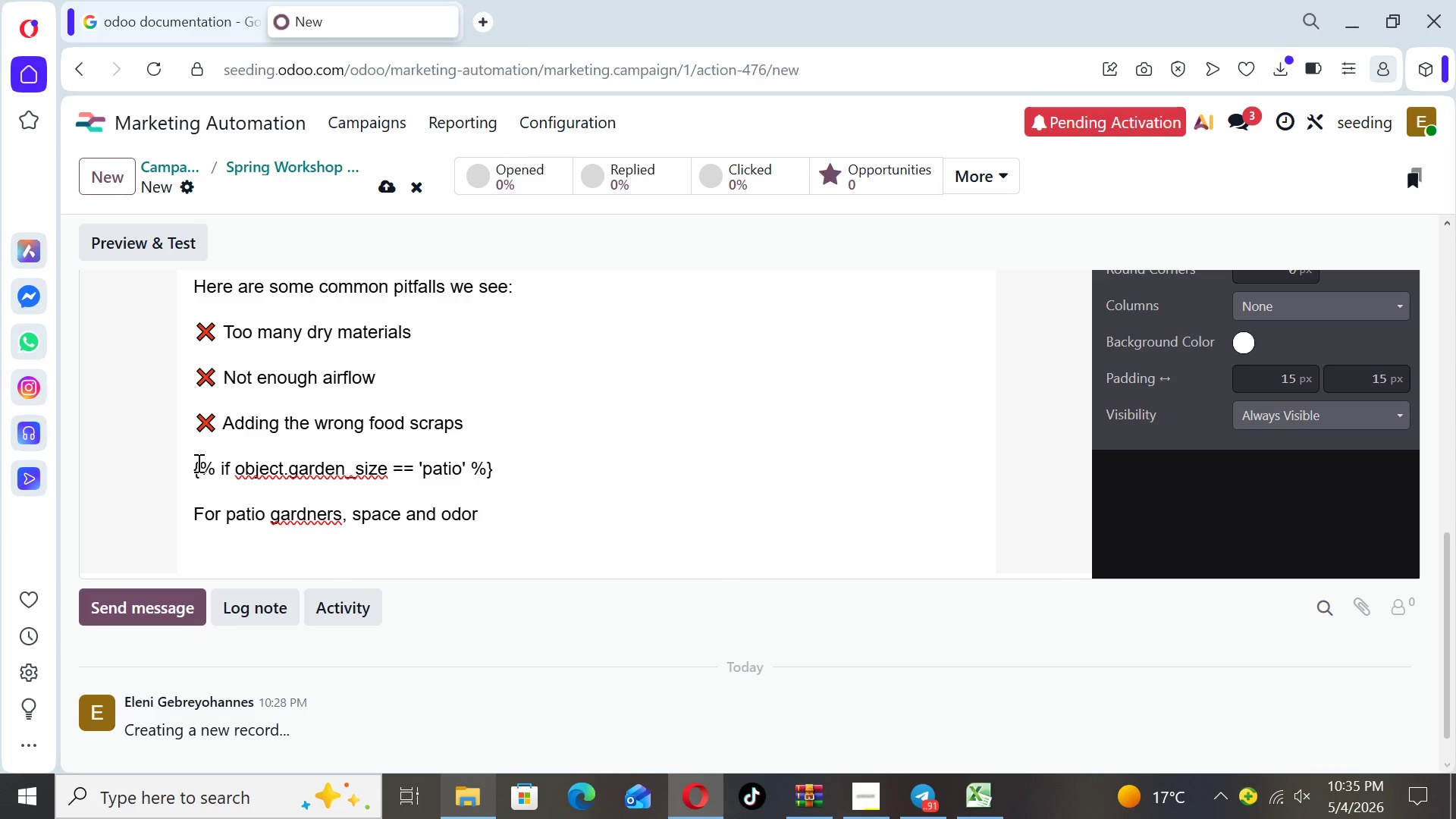 
key(ArrowLeft)
 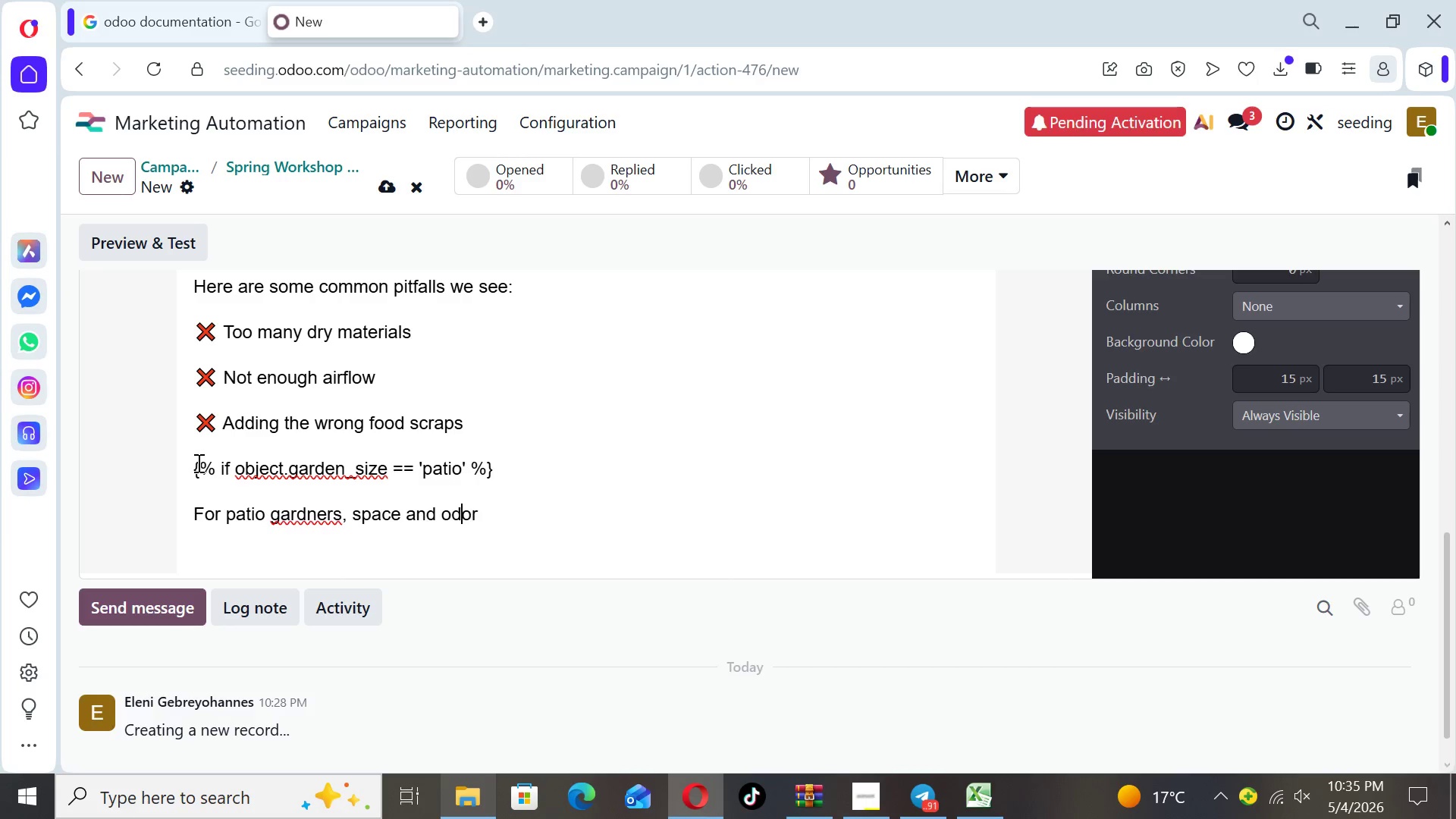 
key(ArrowLeft)
 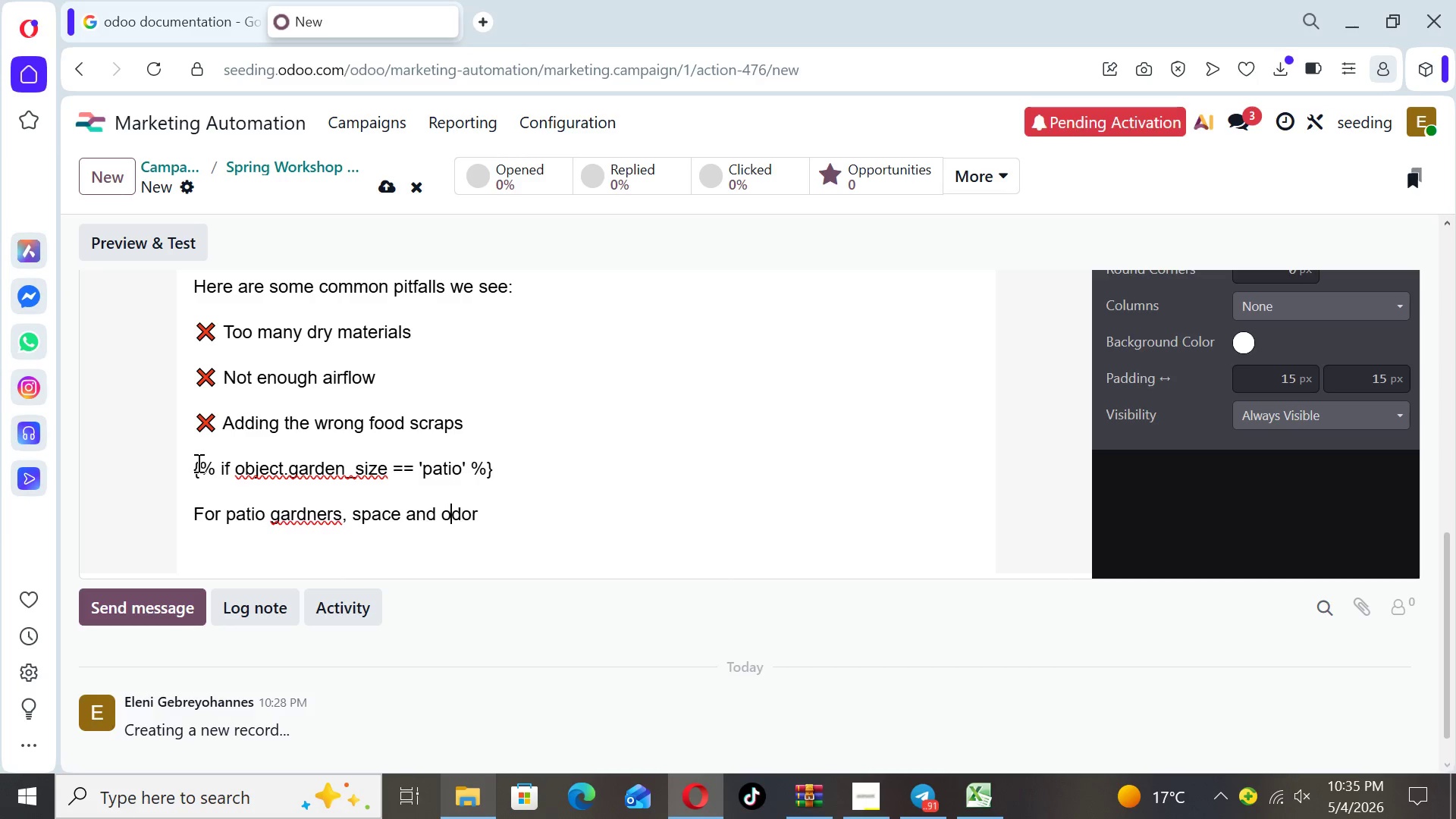 
key(ArrowLeft)
 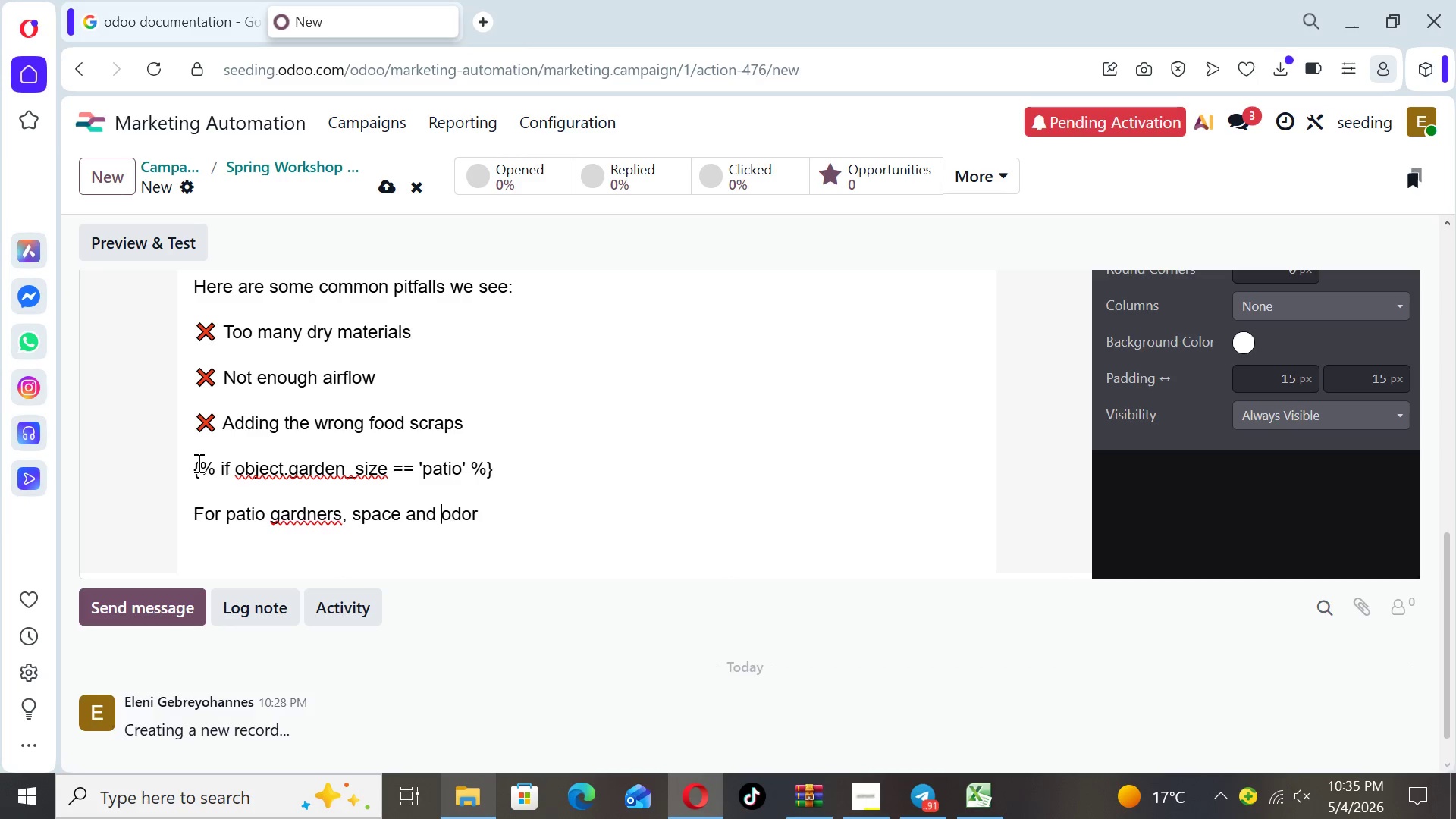 
key(ArrowLeft)
 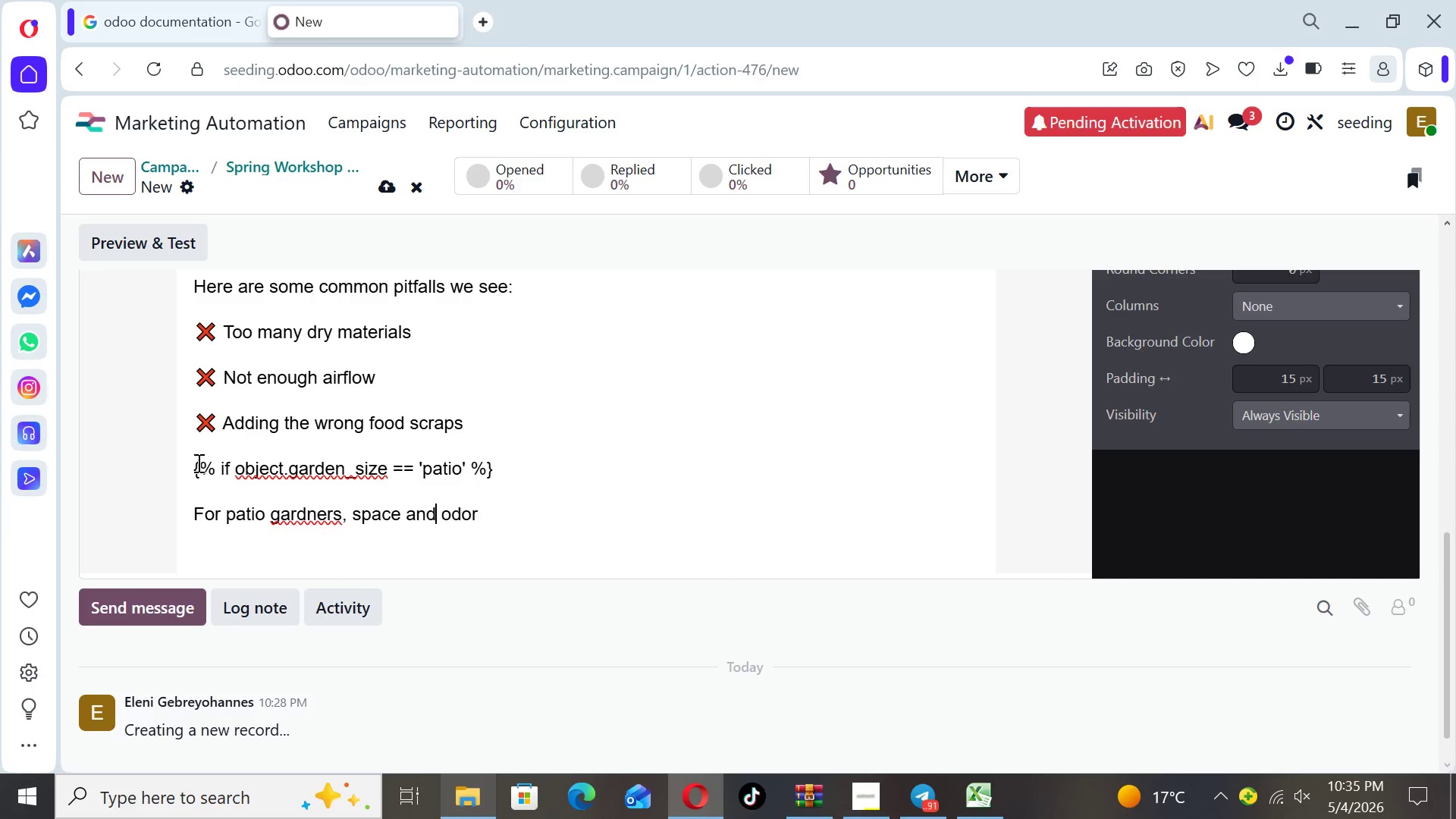 
key(ArrowLeft)
 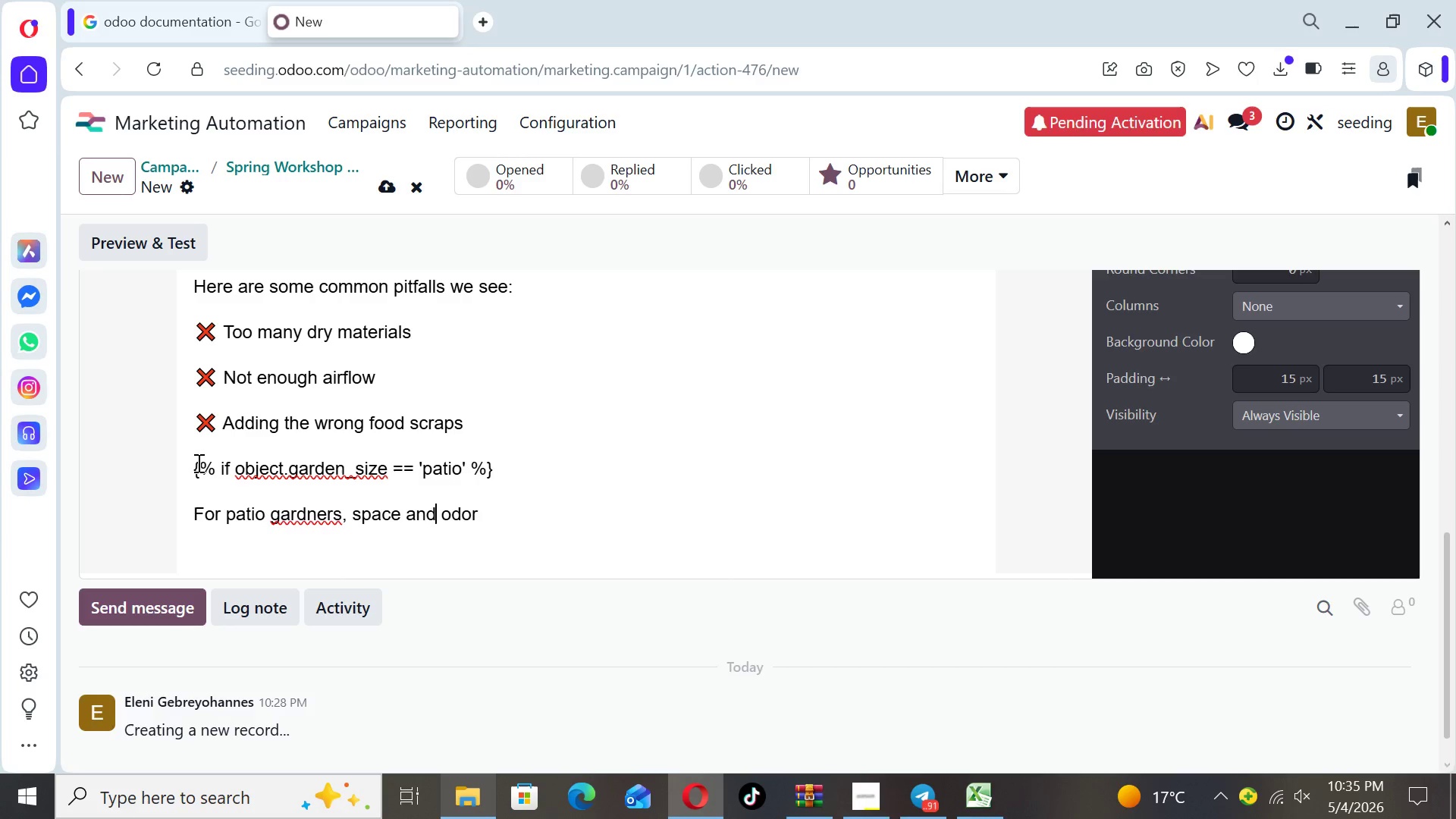 
key(ArrowLeft)
 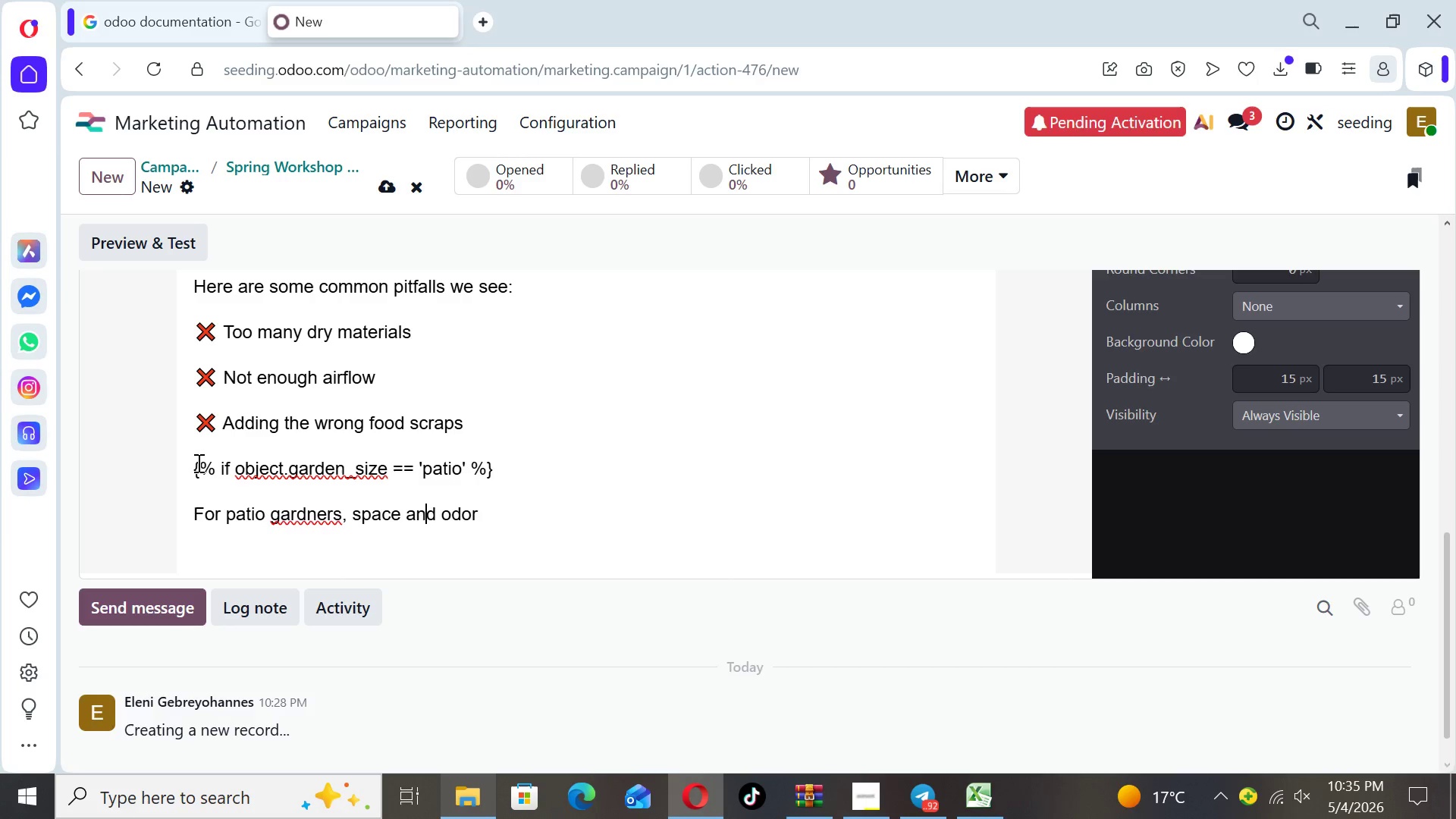 
key(ArrowLeft)
 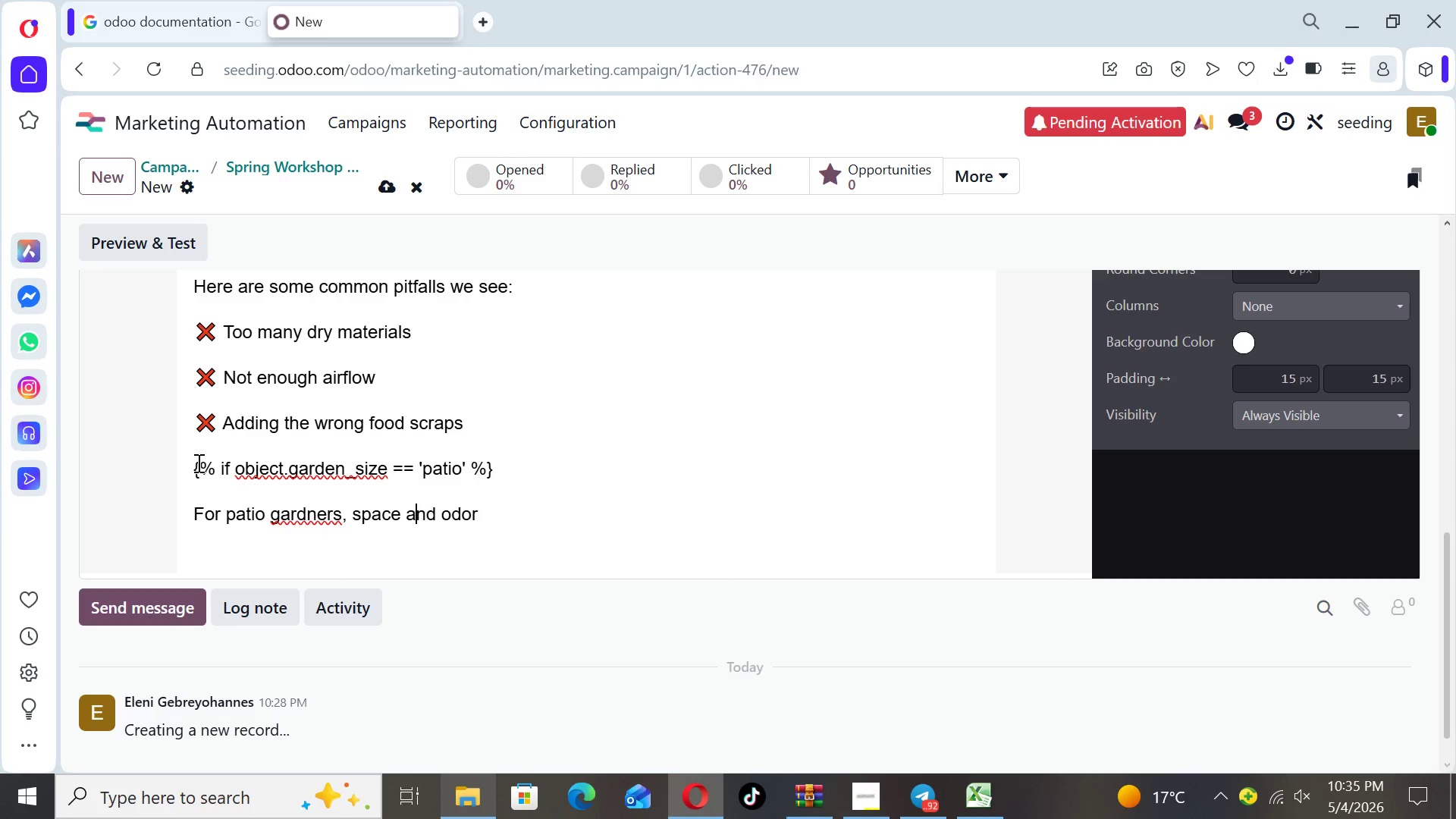 
key(ArrowLeft)
 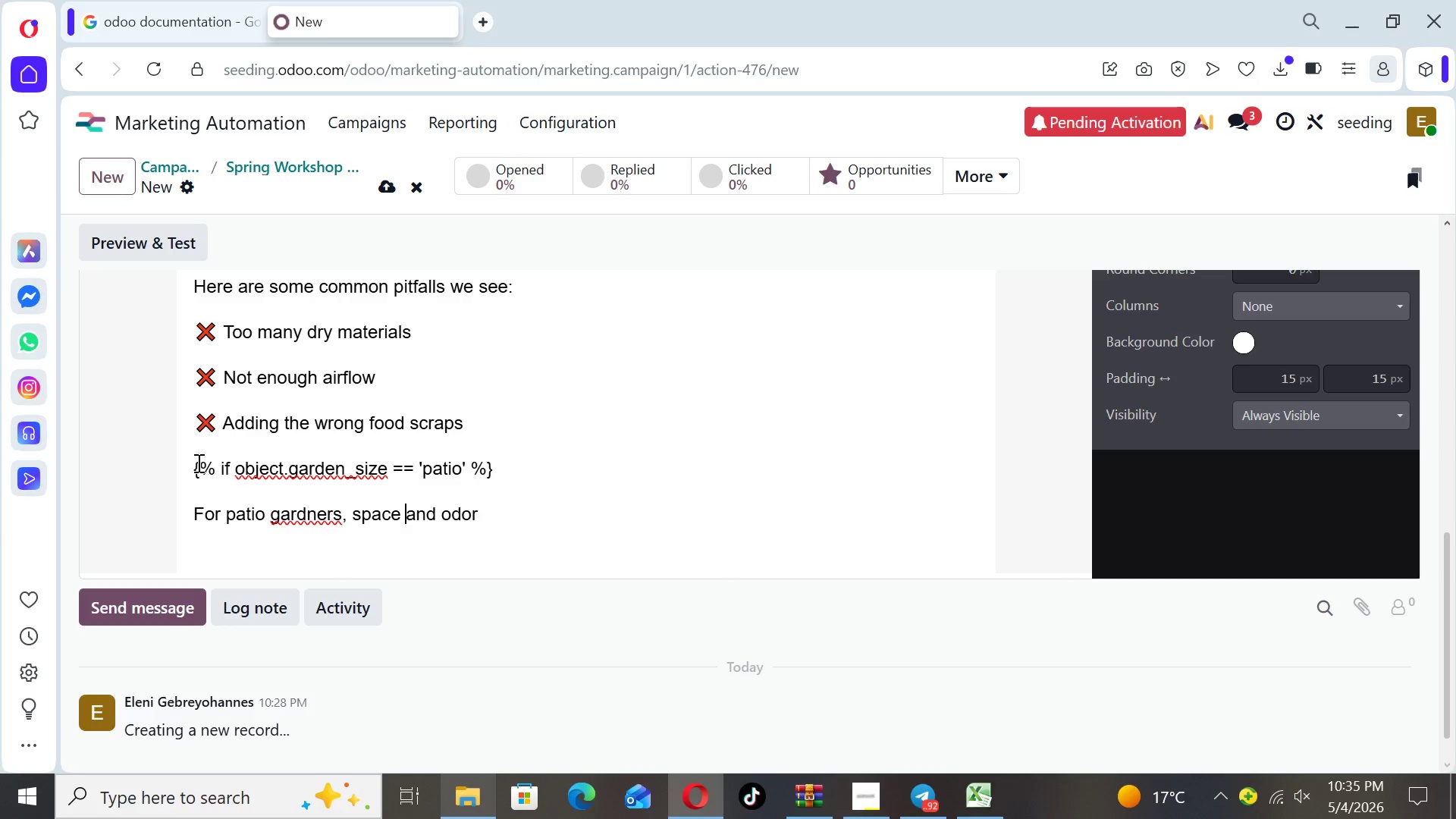 
key(ArrowLeft)
 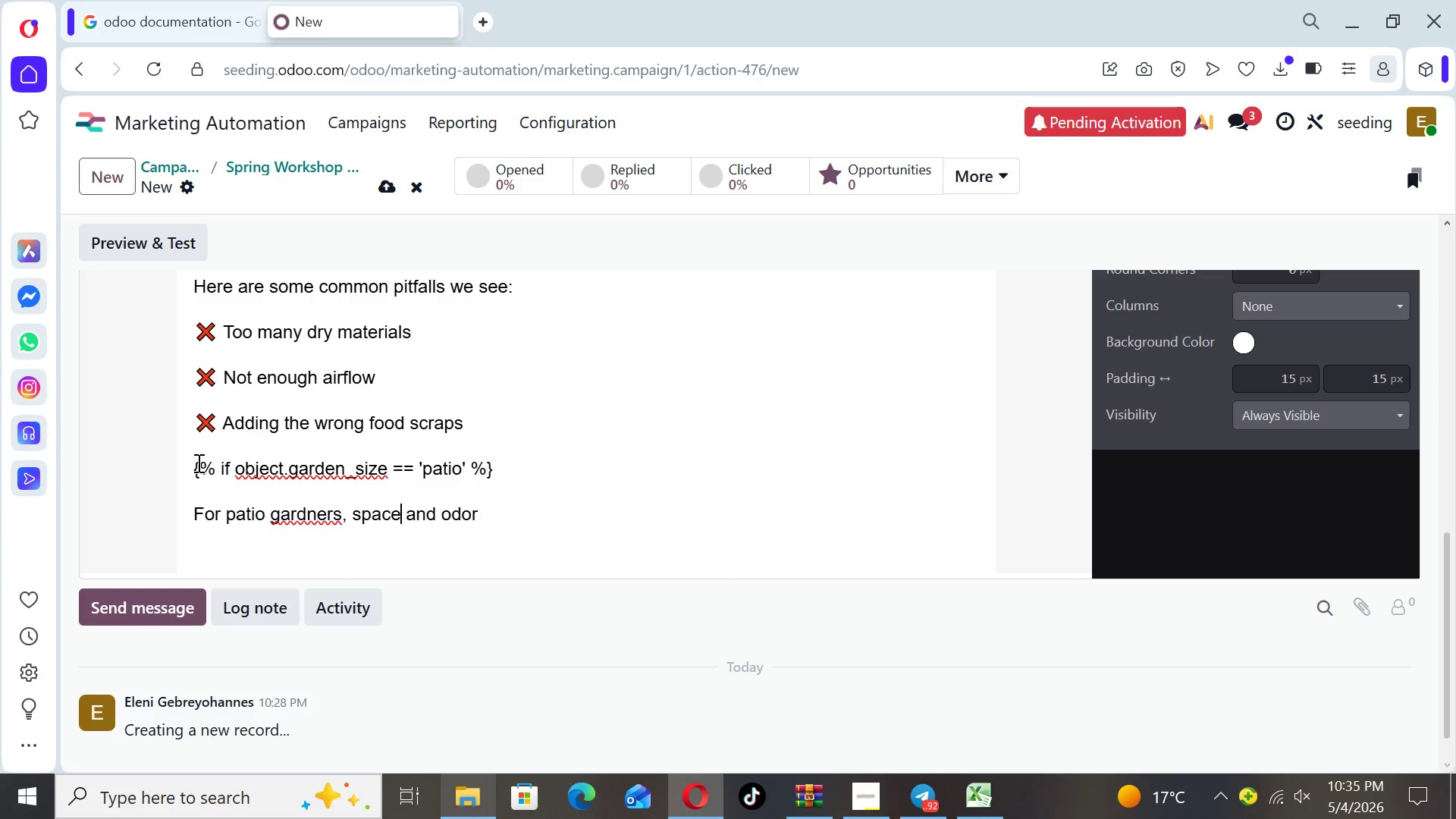 
key(ArrowLeft)
 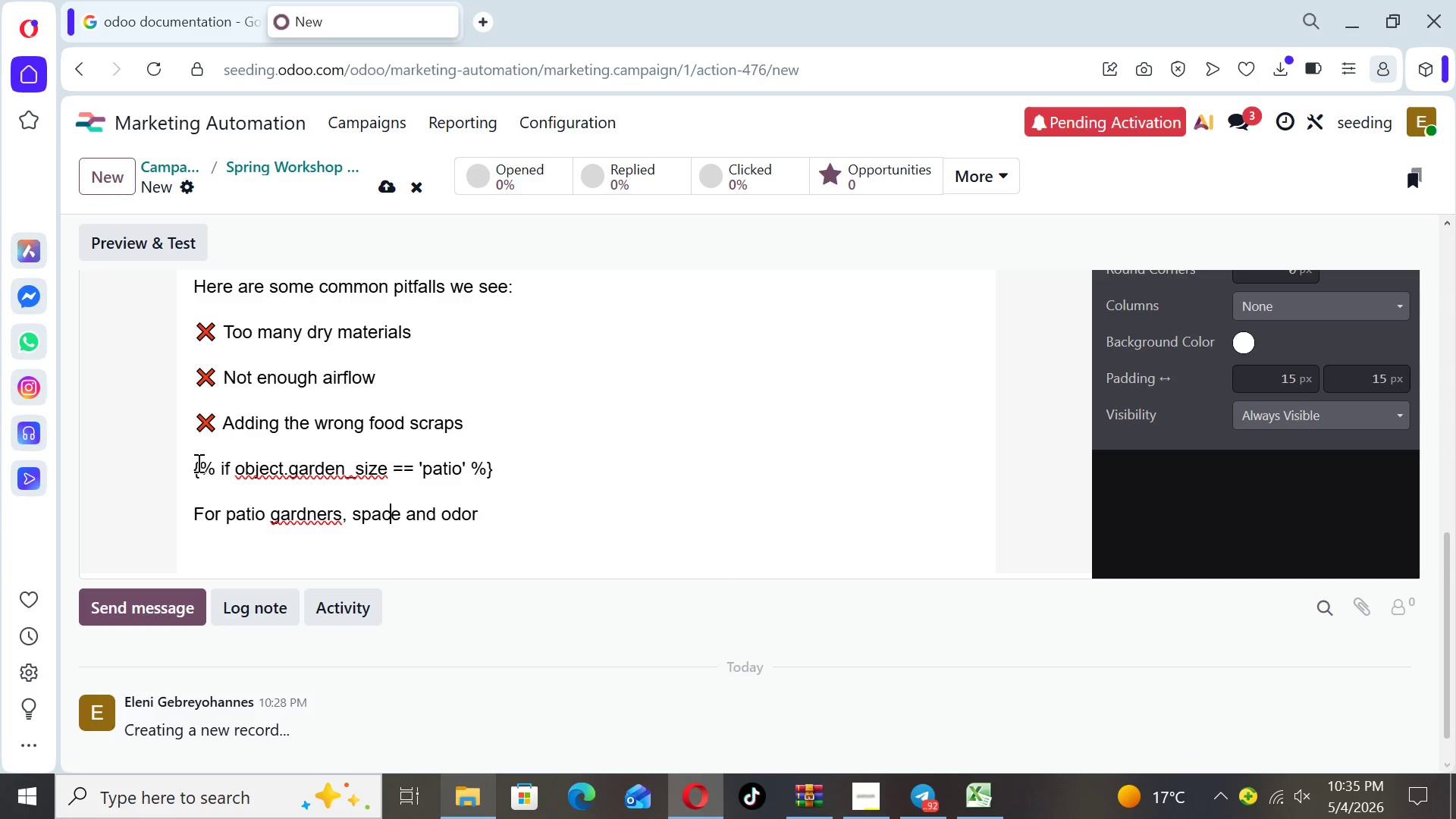 
key(ArrowLeft)
 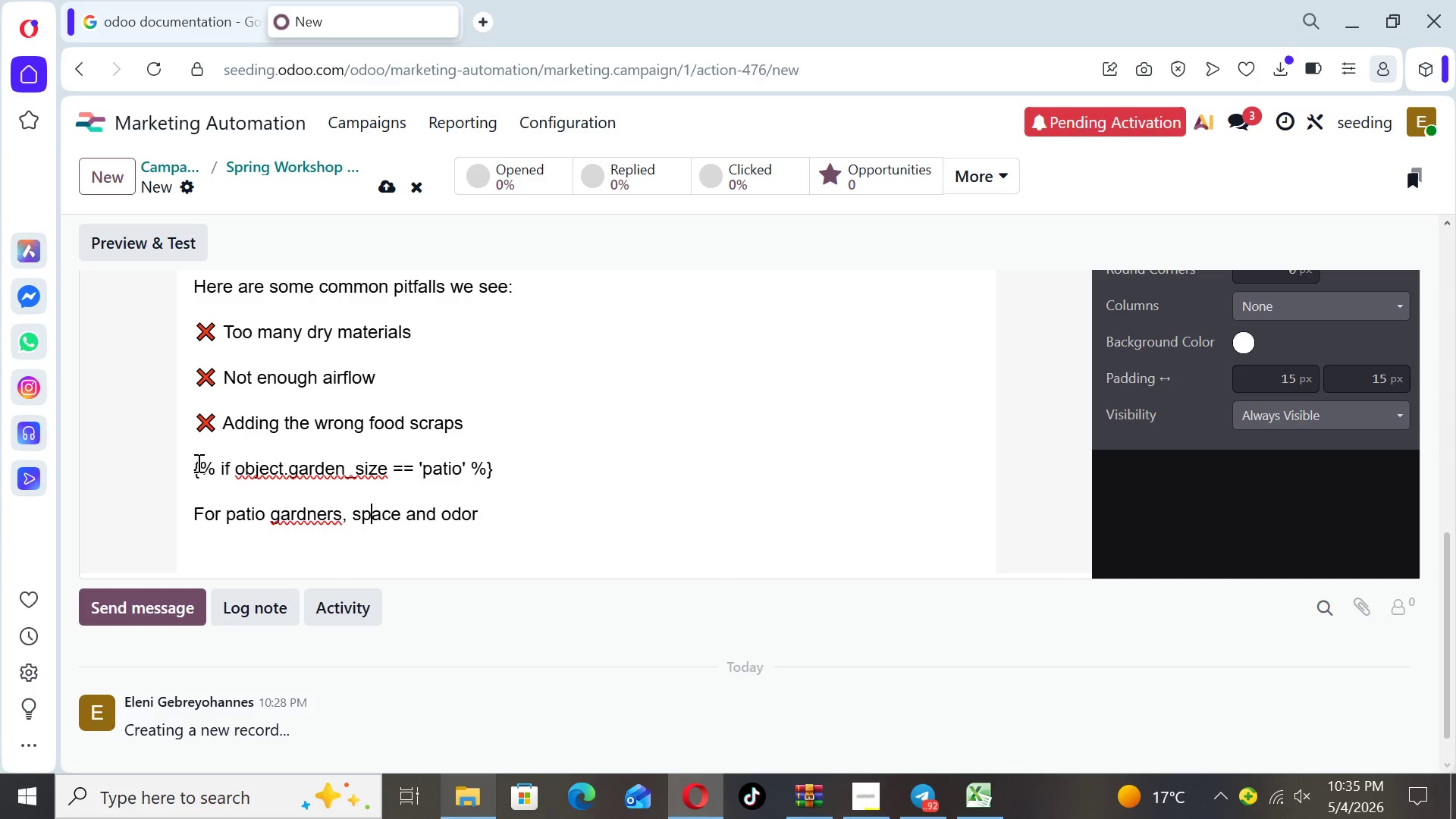 
key(ArrowLeft)
 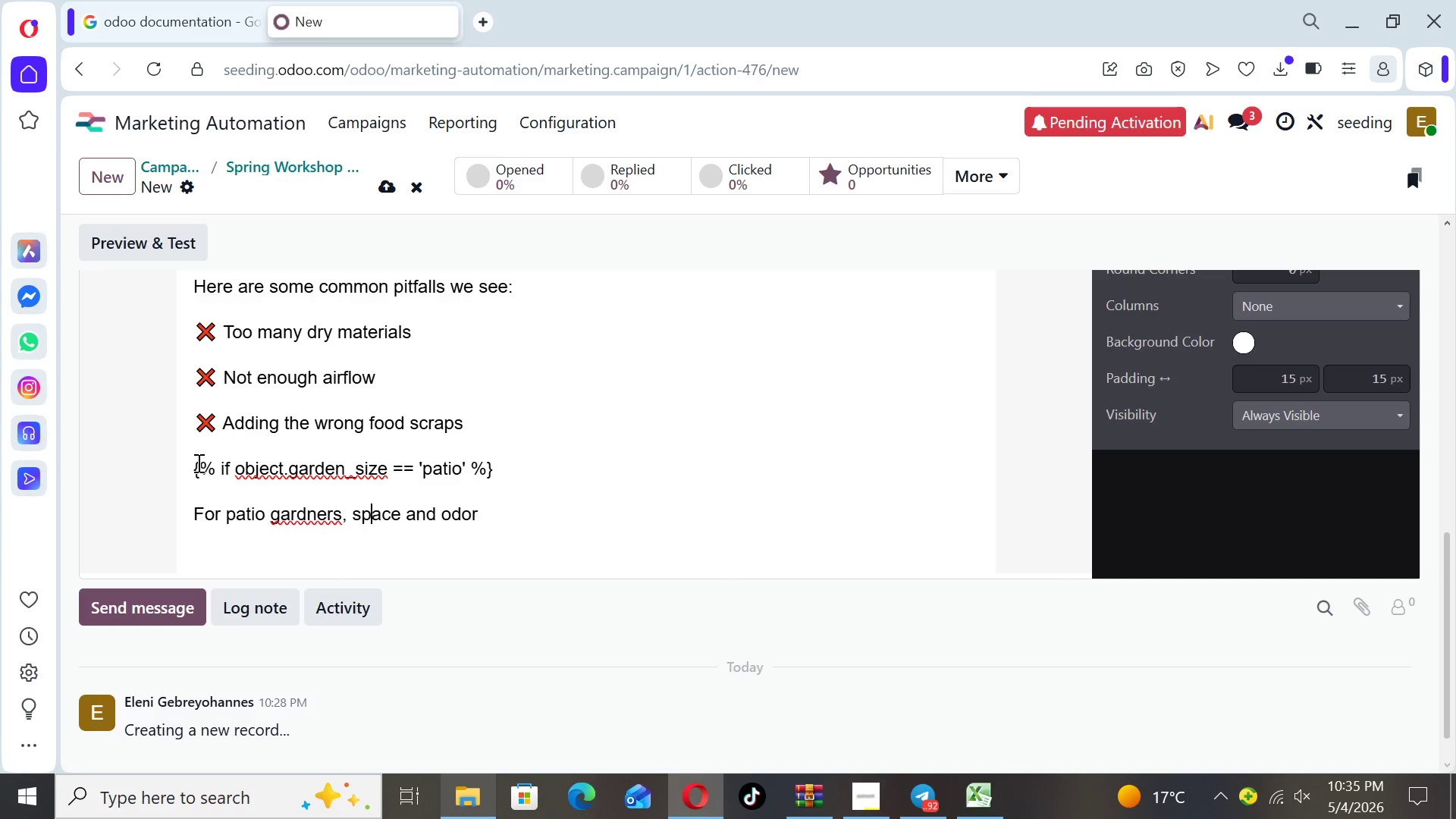 
key(ArrowLeft)
 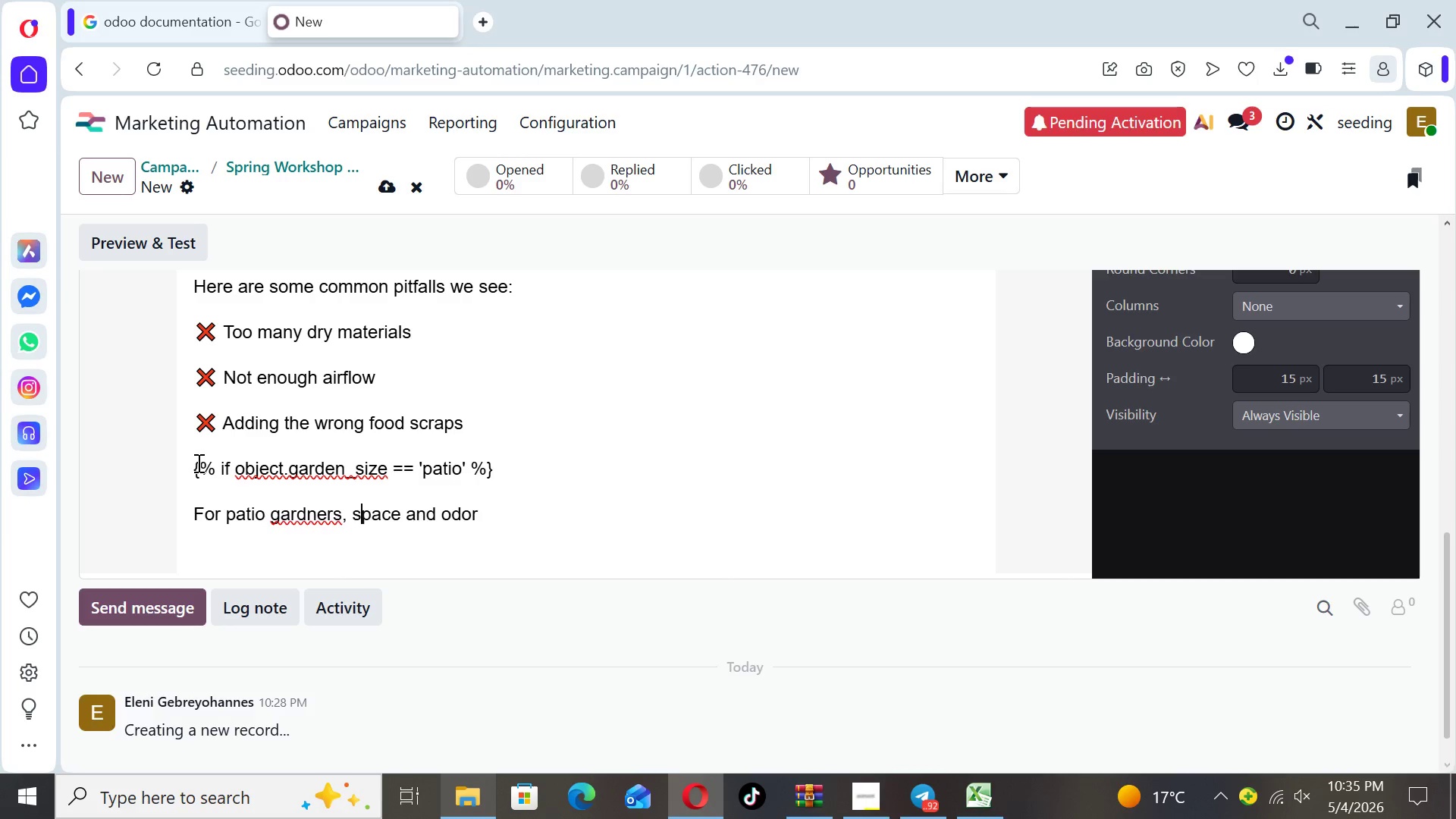 
key(ArrowLeft)
 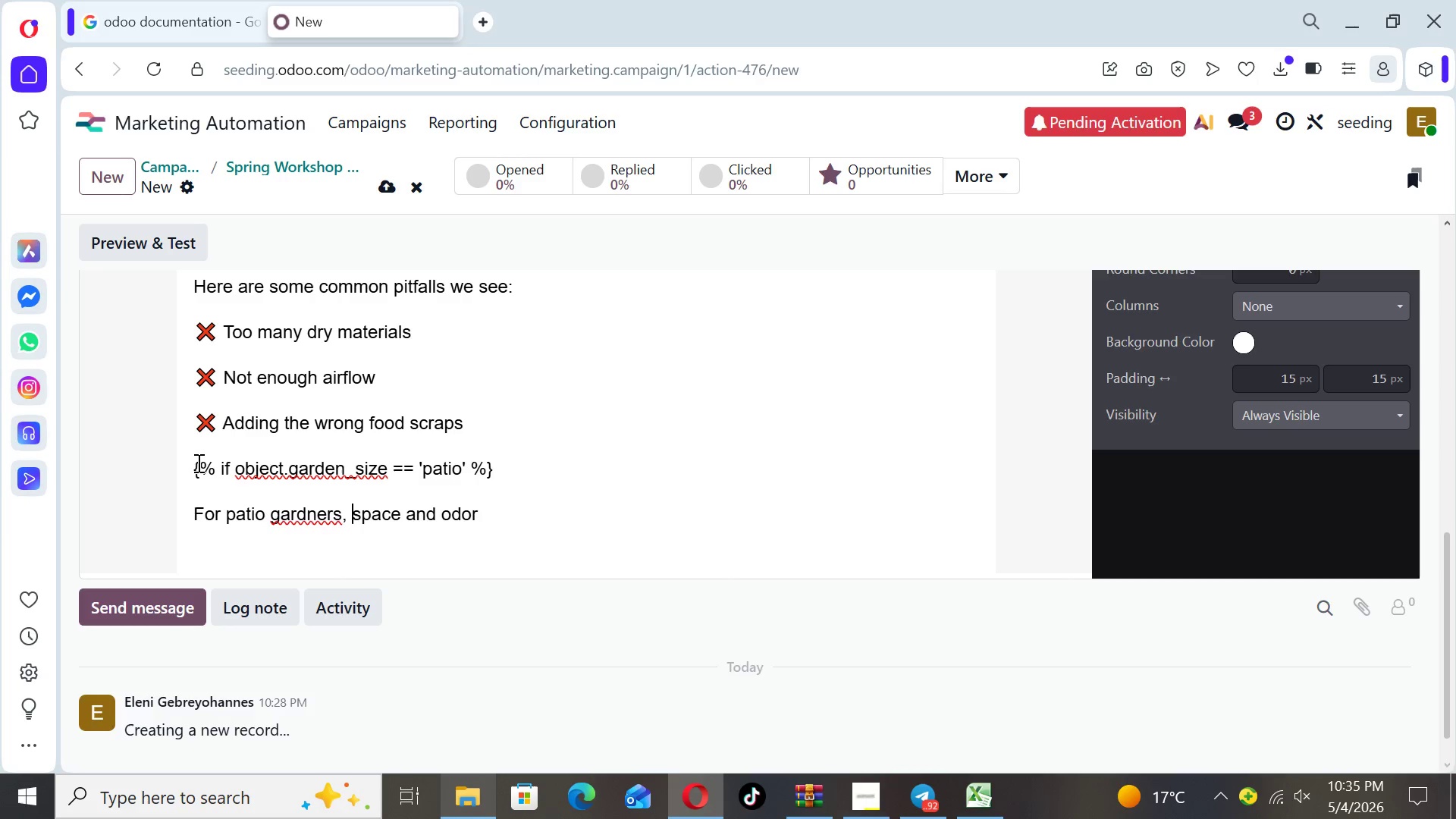 
key(ArrowLeft)
 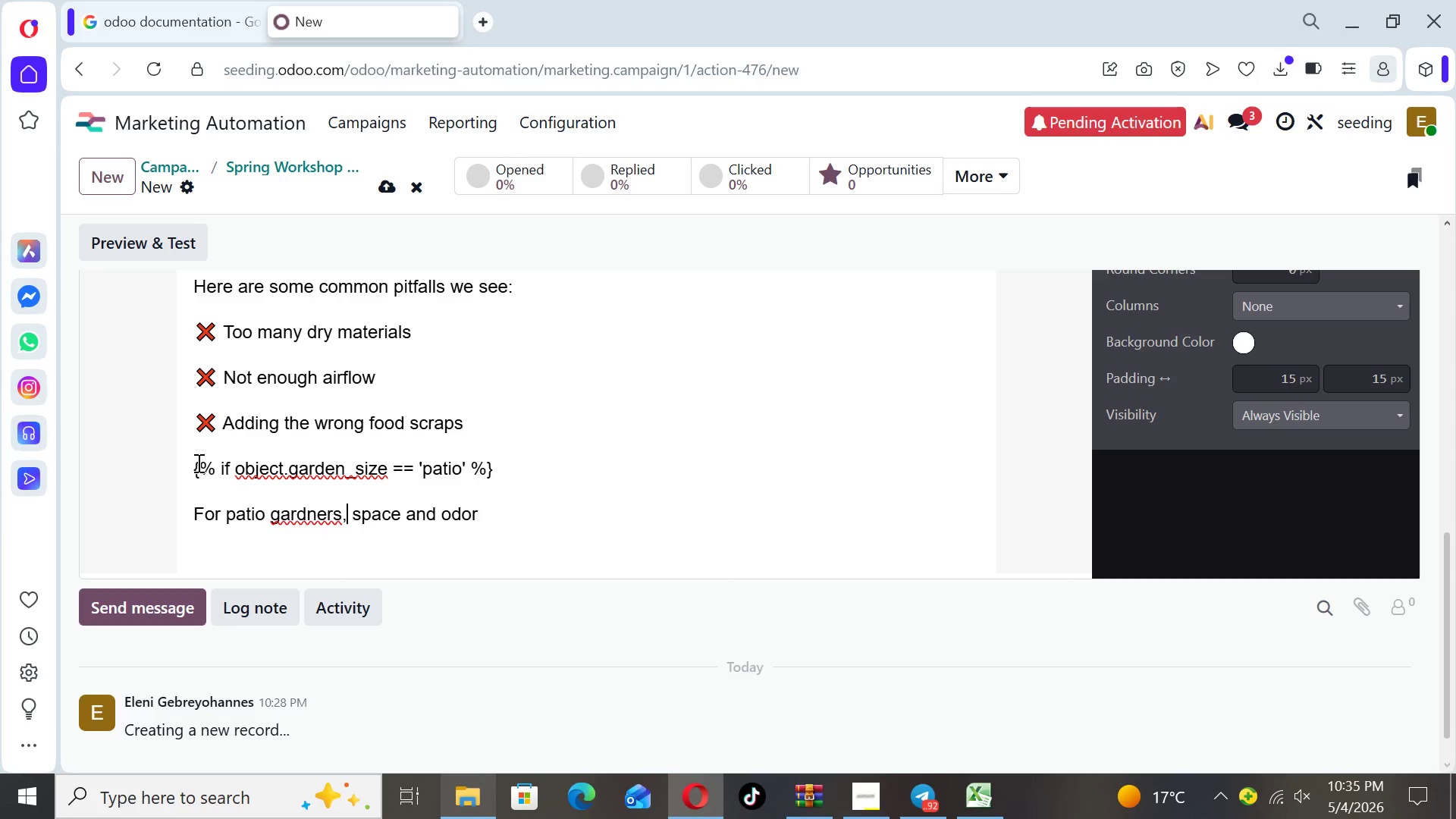 
key(ArrowLeft)
 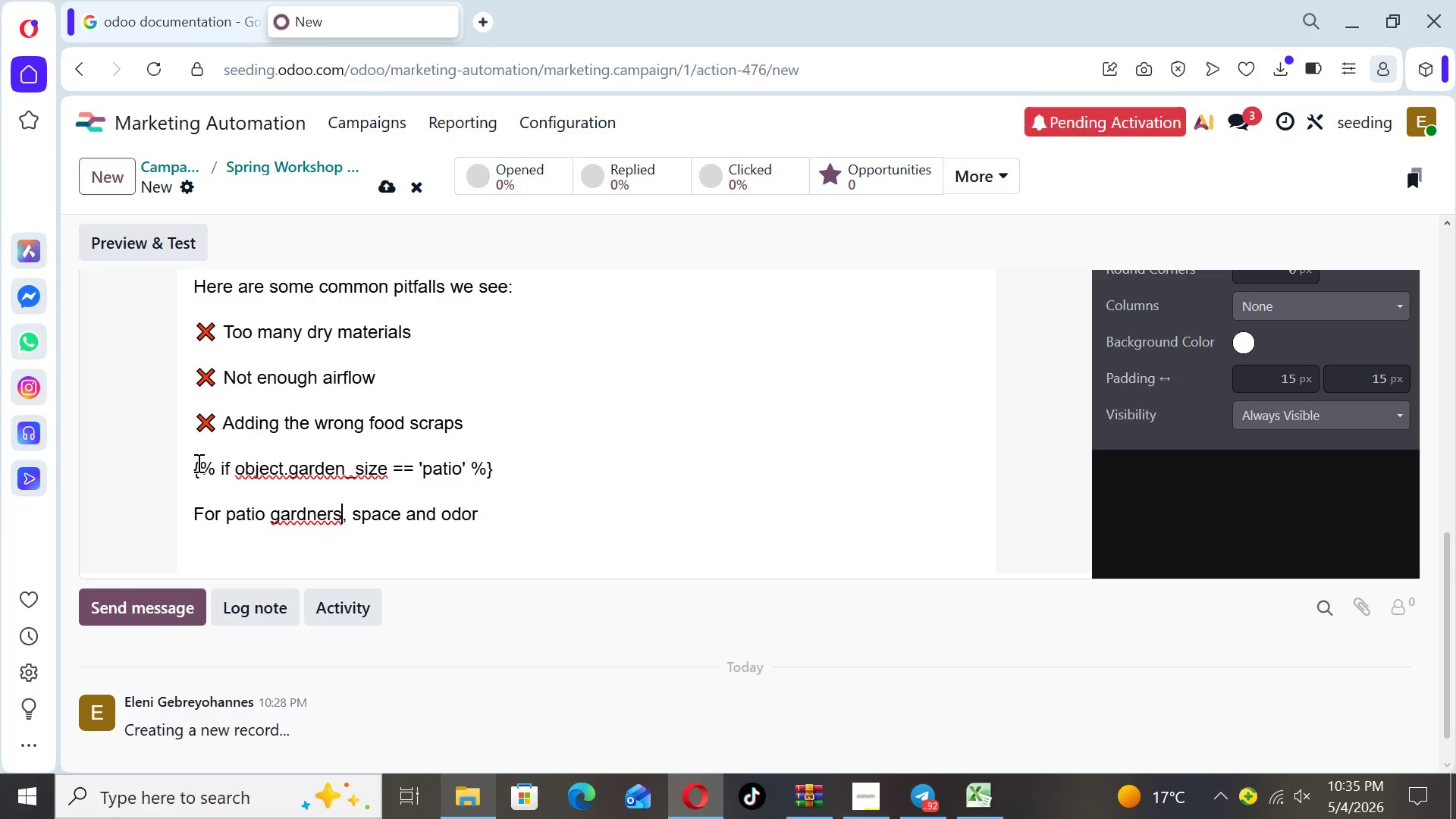 
key(ArrowLeft)
 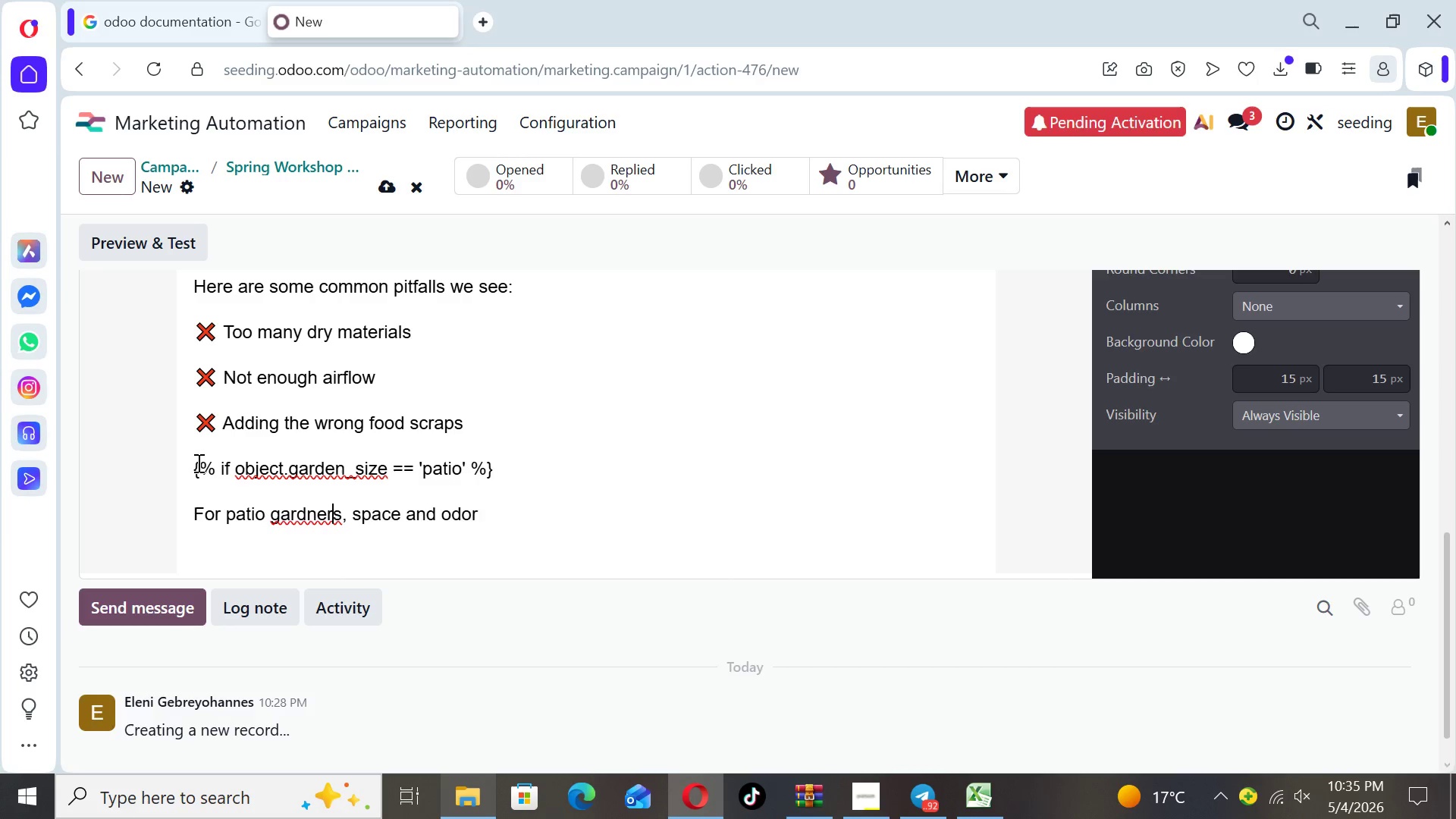 
key(ArrowLeft)
 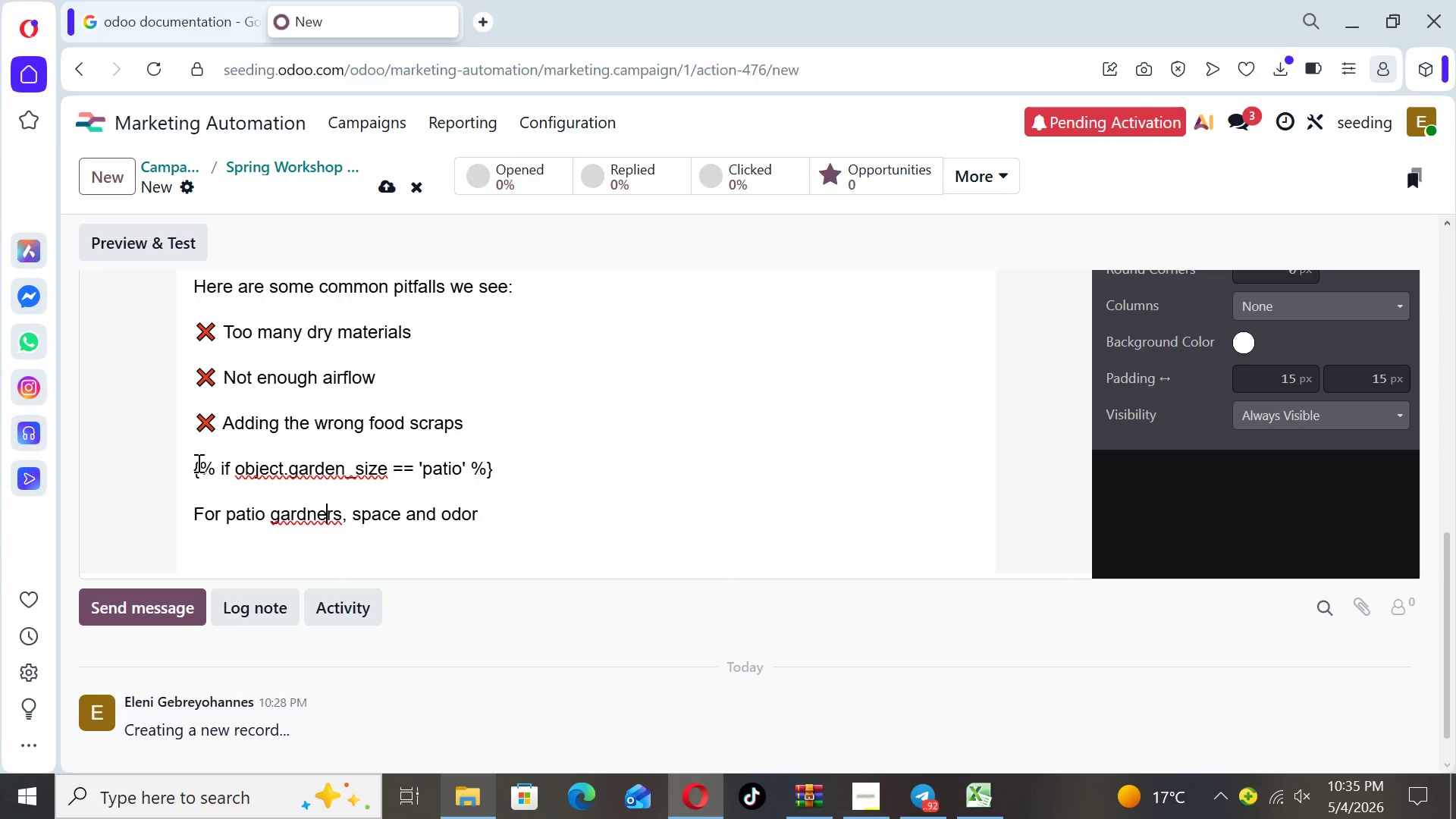 
key(ArrowLeft)
 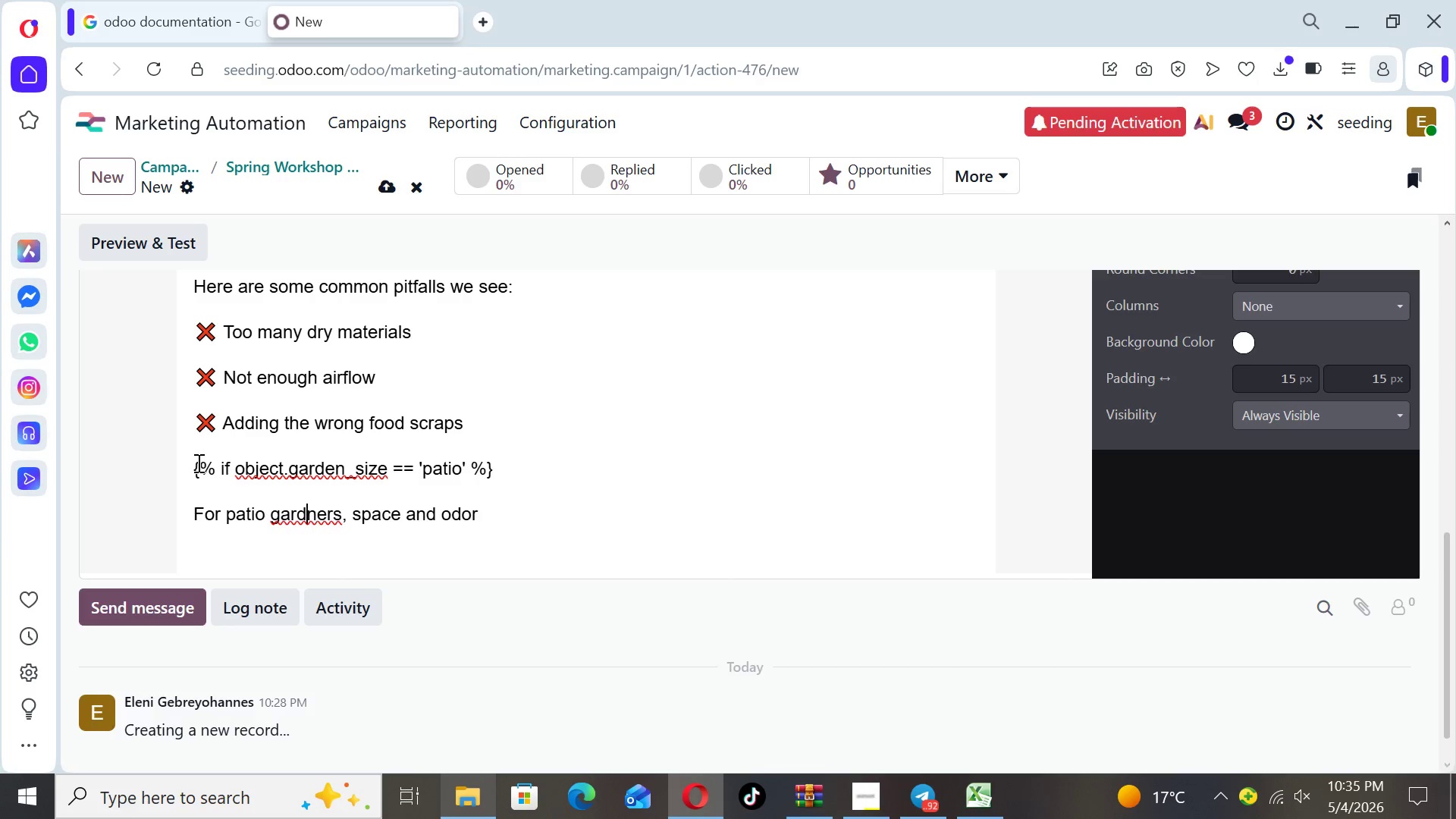 
key(ArrowLeft)
 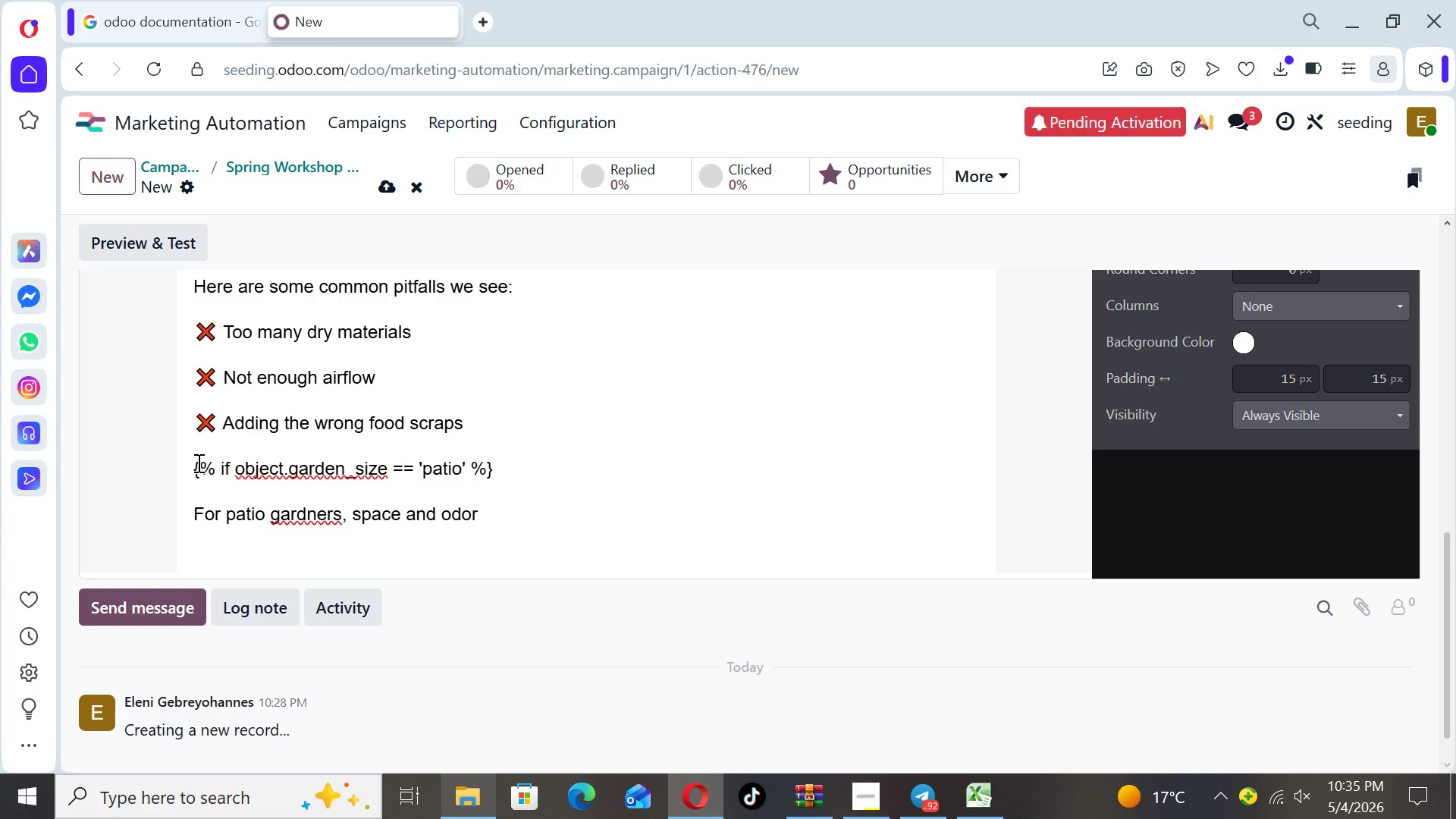 
key(E)
 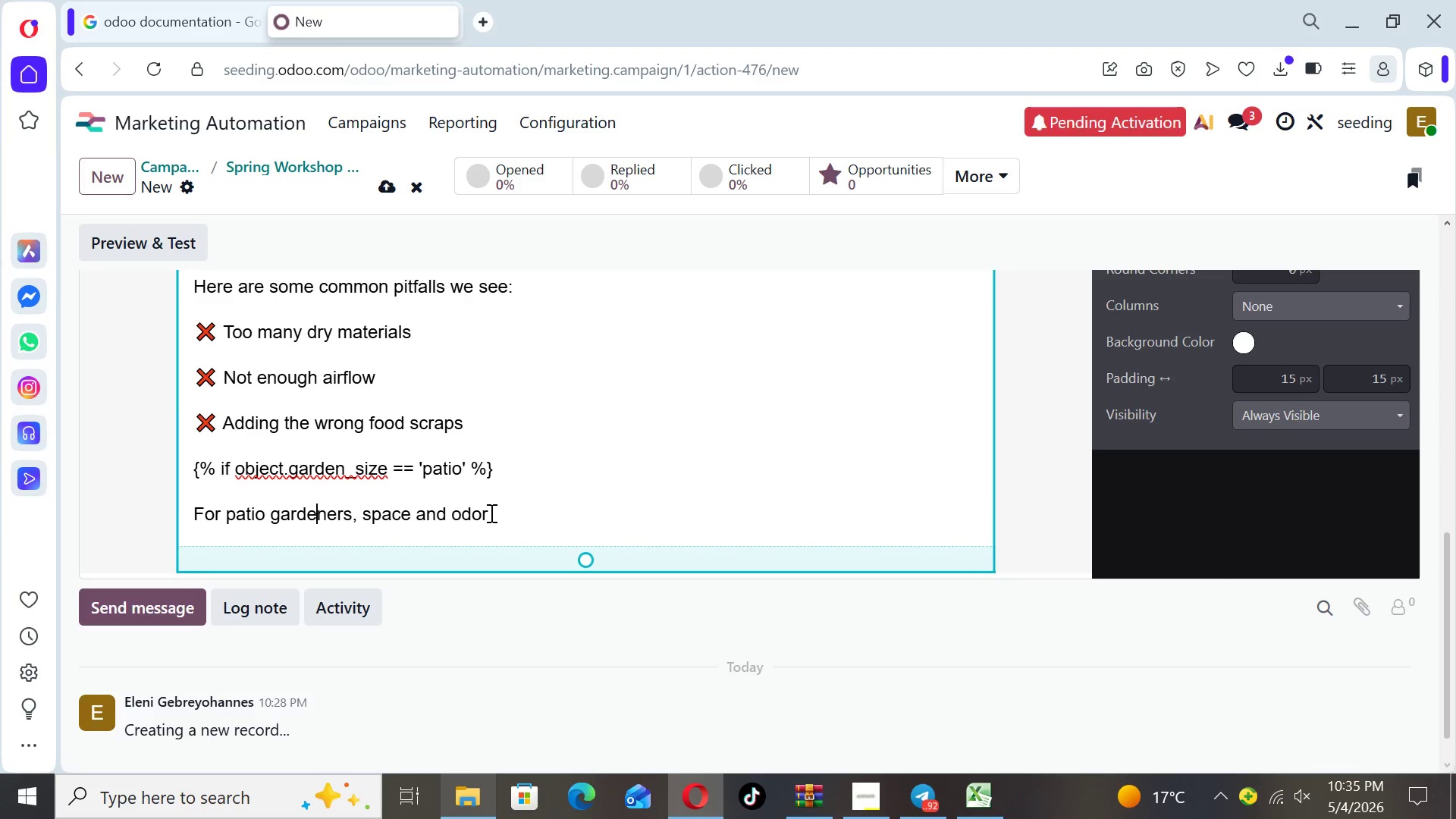 
left_click([502, 515])
 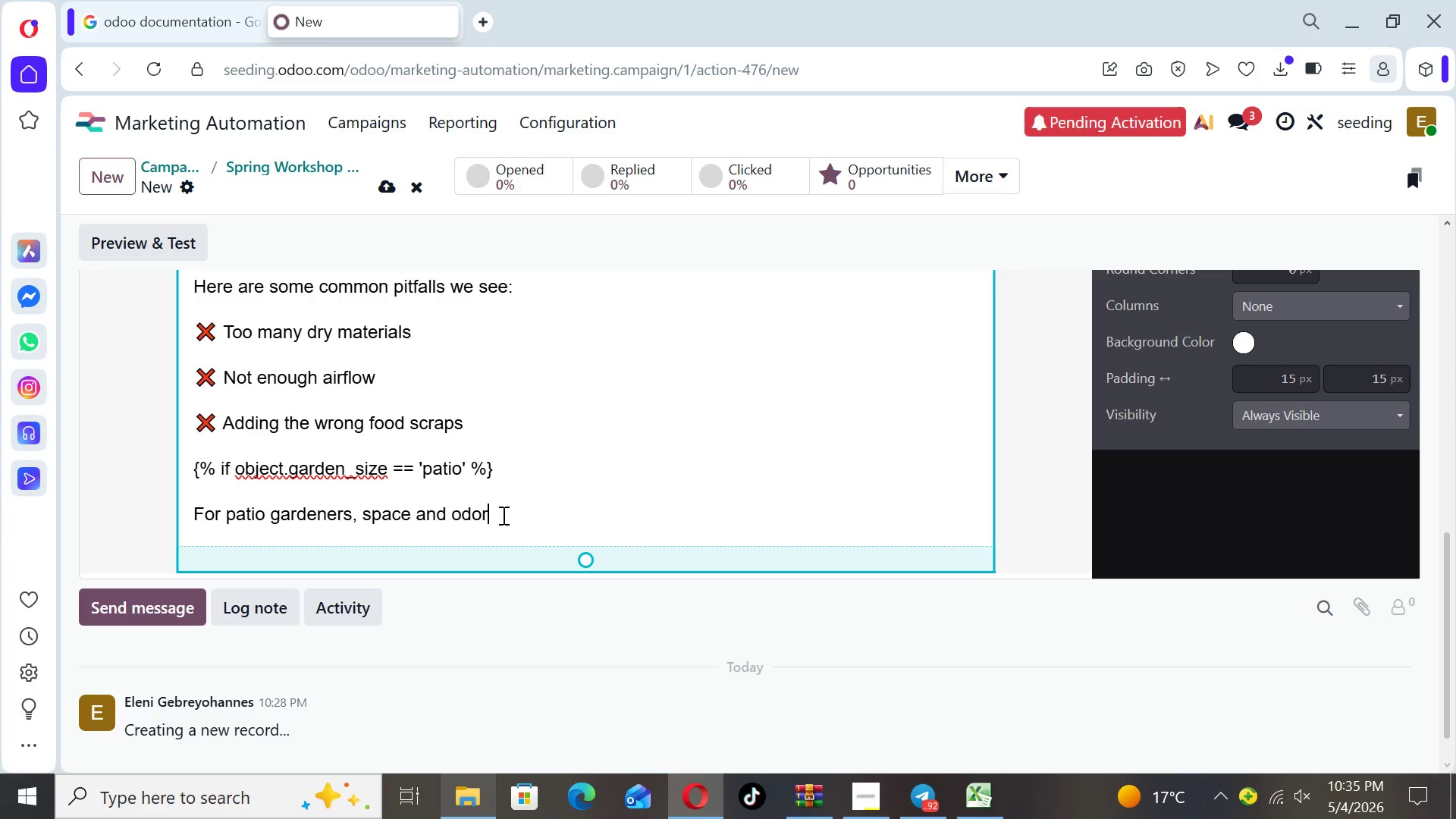 
type( contron are )
 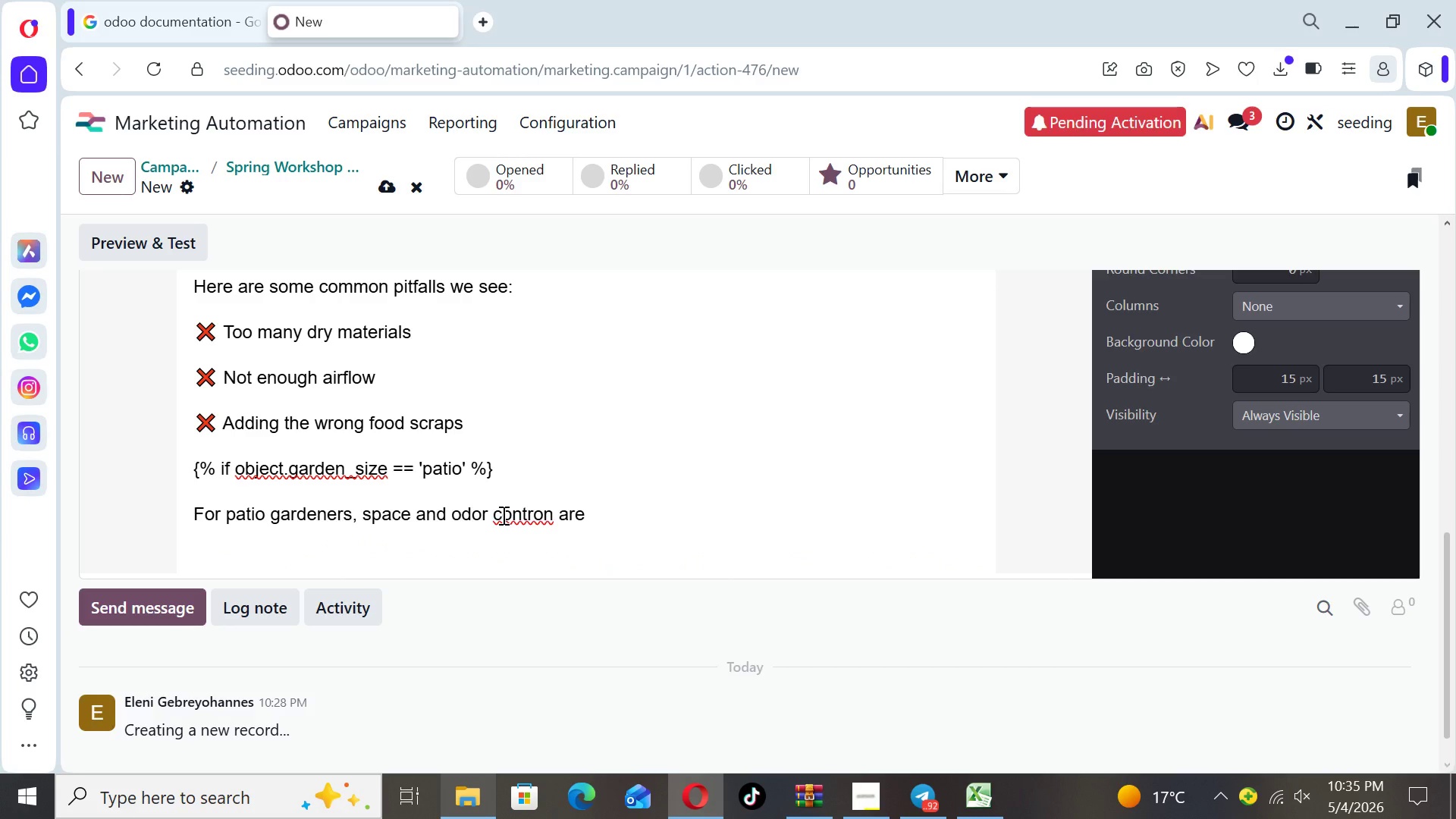 
key(ArrowLeft)
 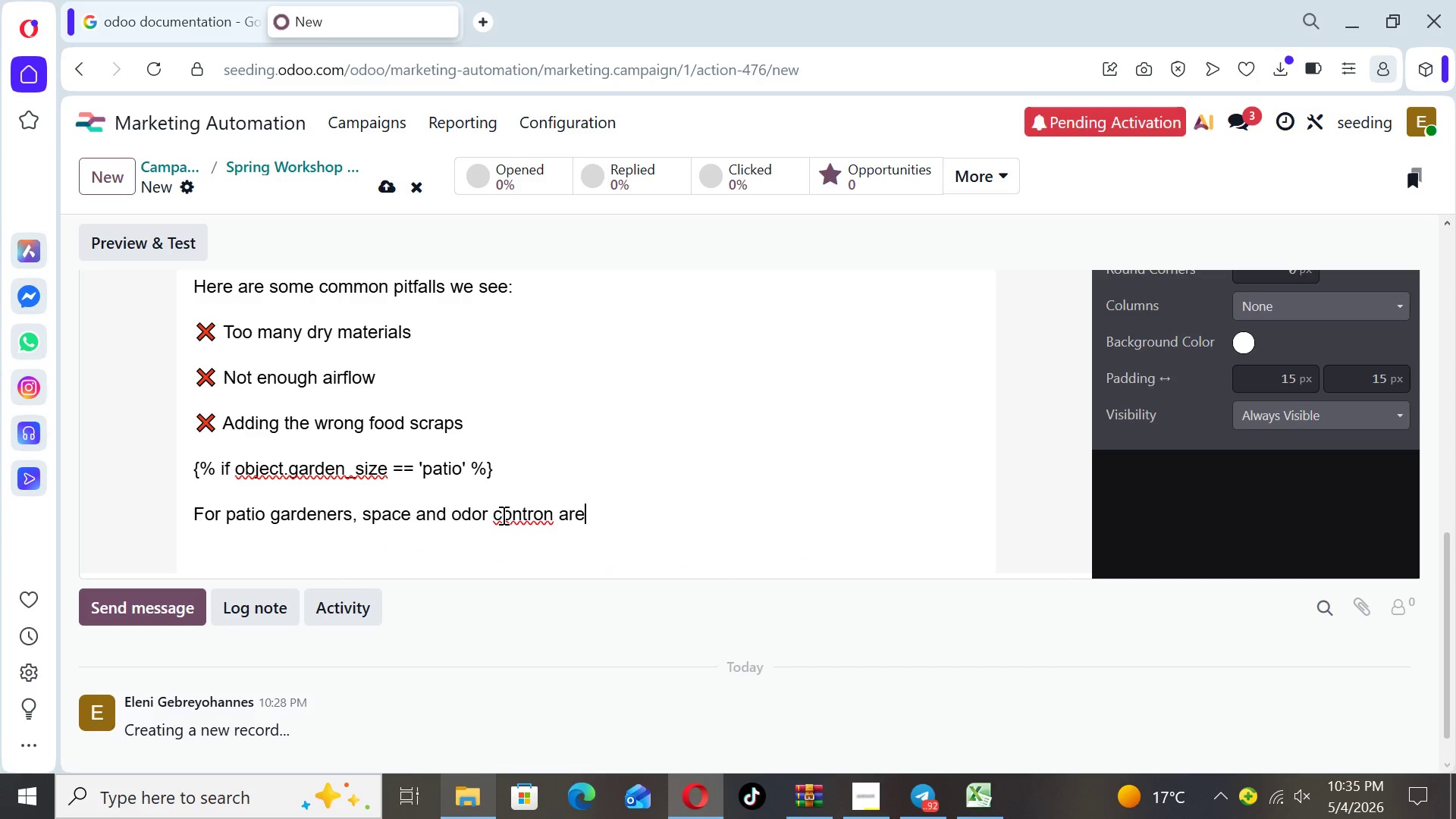 
key(ArrowLeft)
 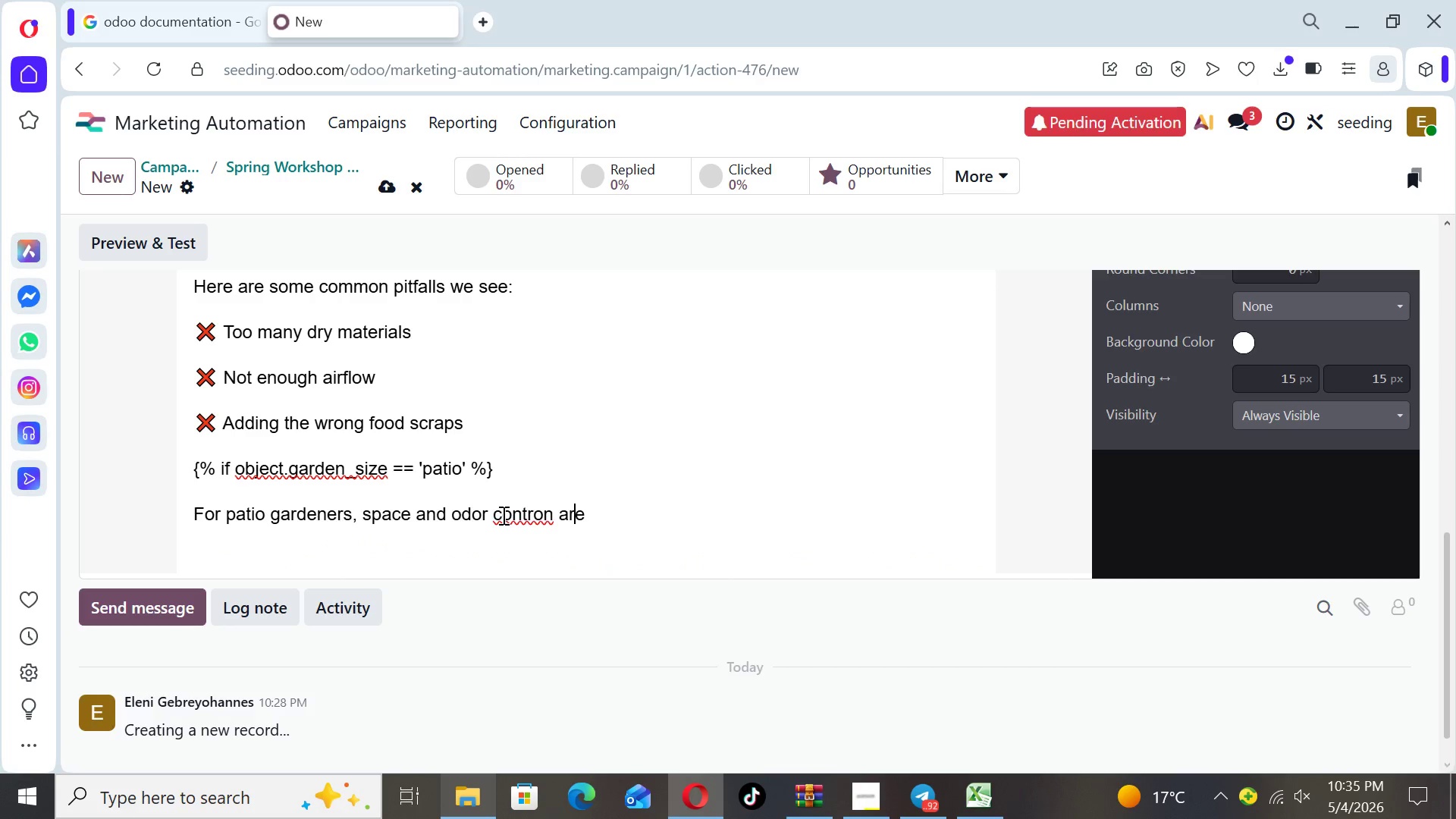 
key(ArrowLeft)
 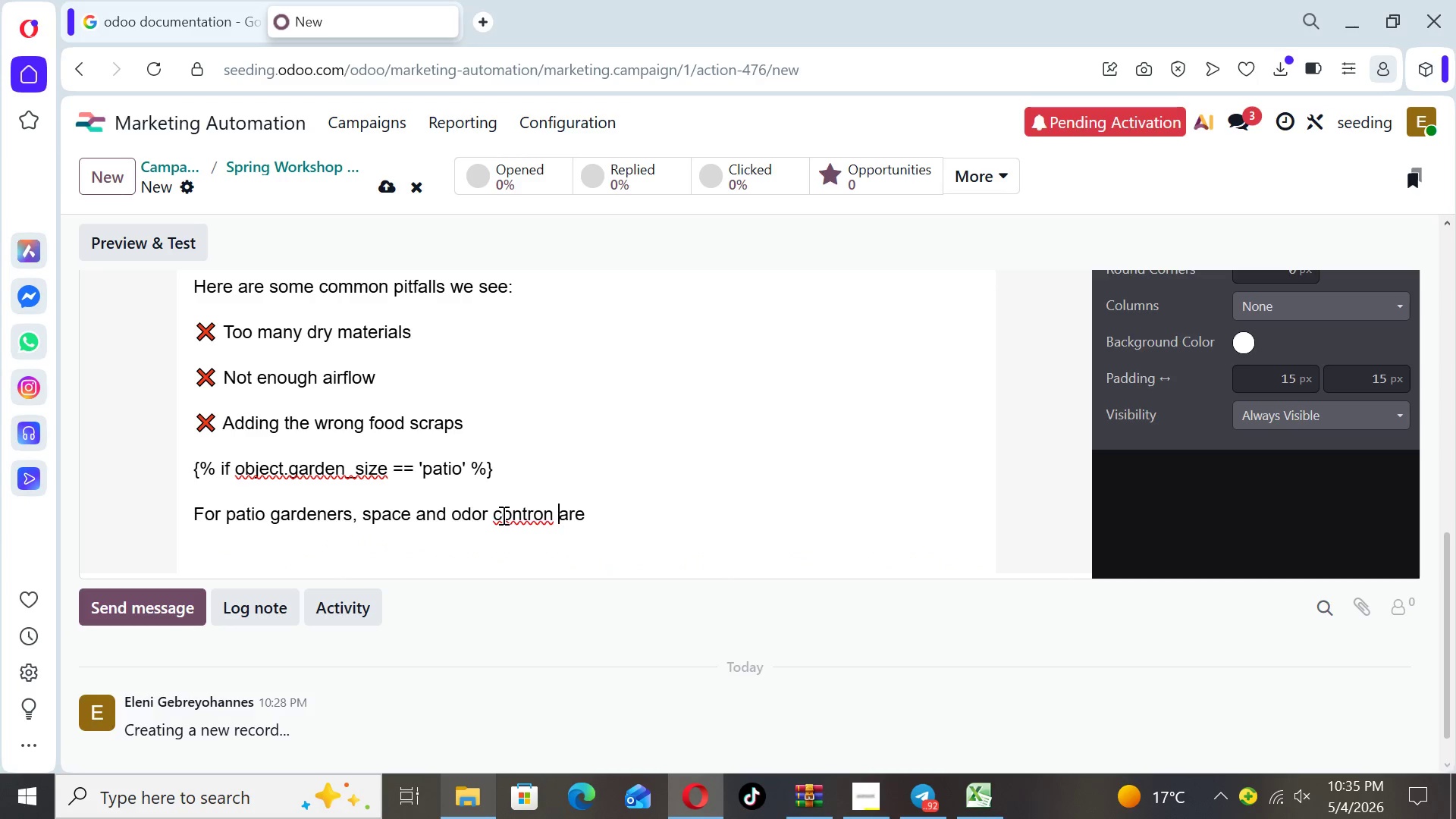 
key(ArrowLeft)
 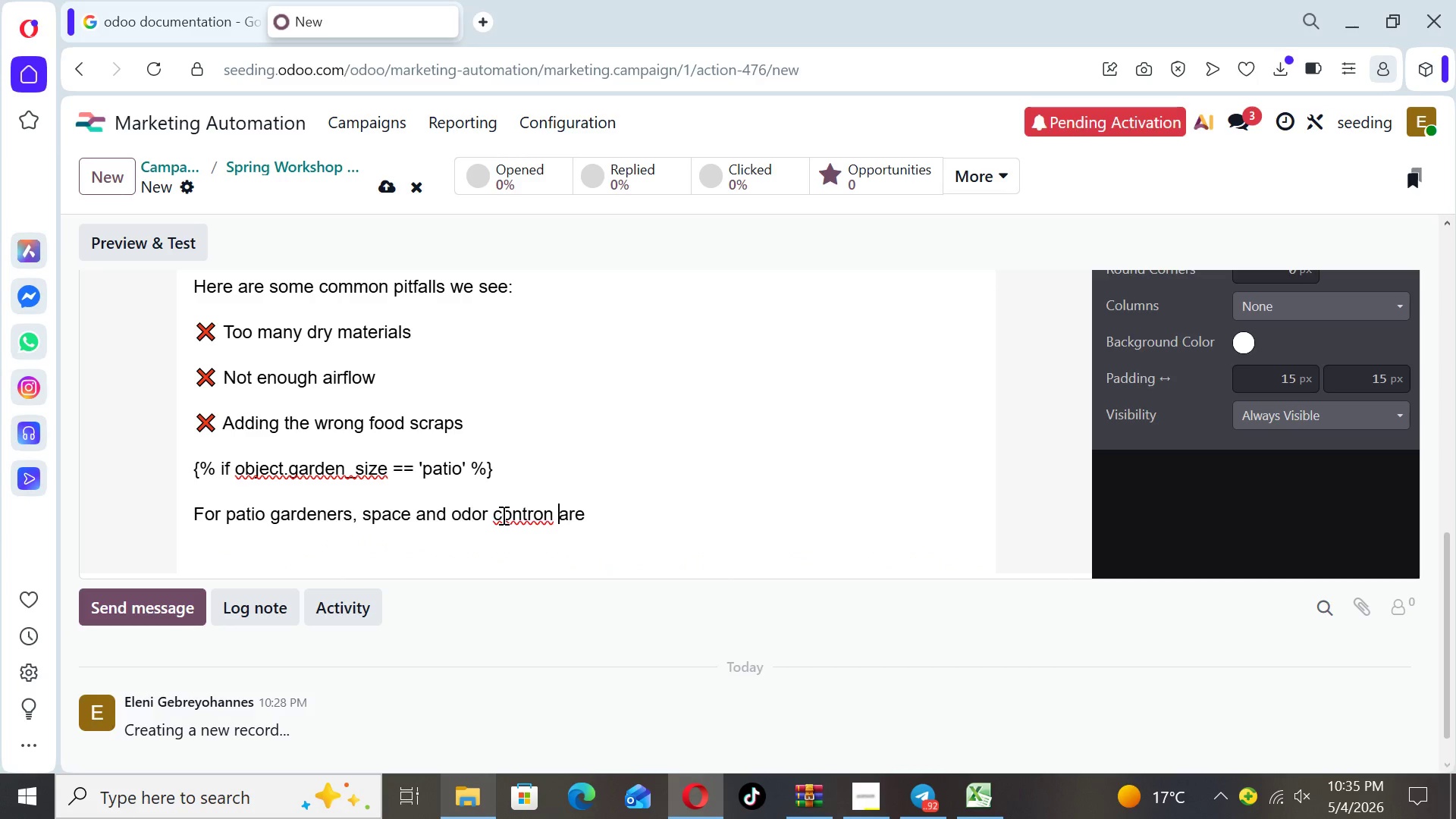 
key(ArrowLeft)
 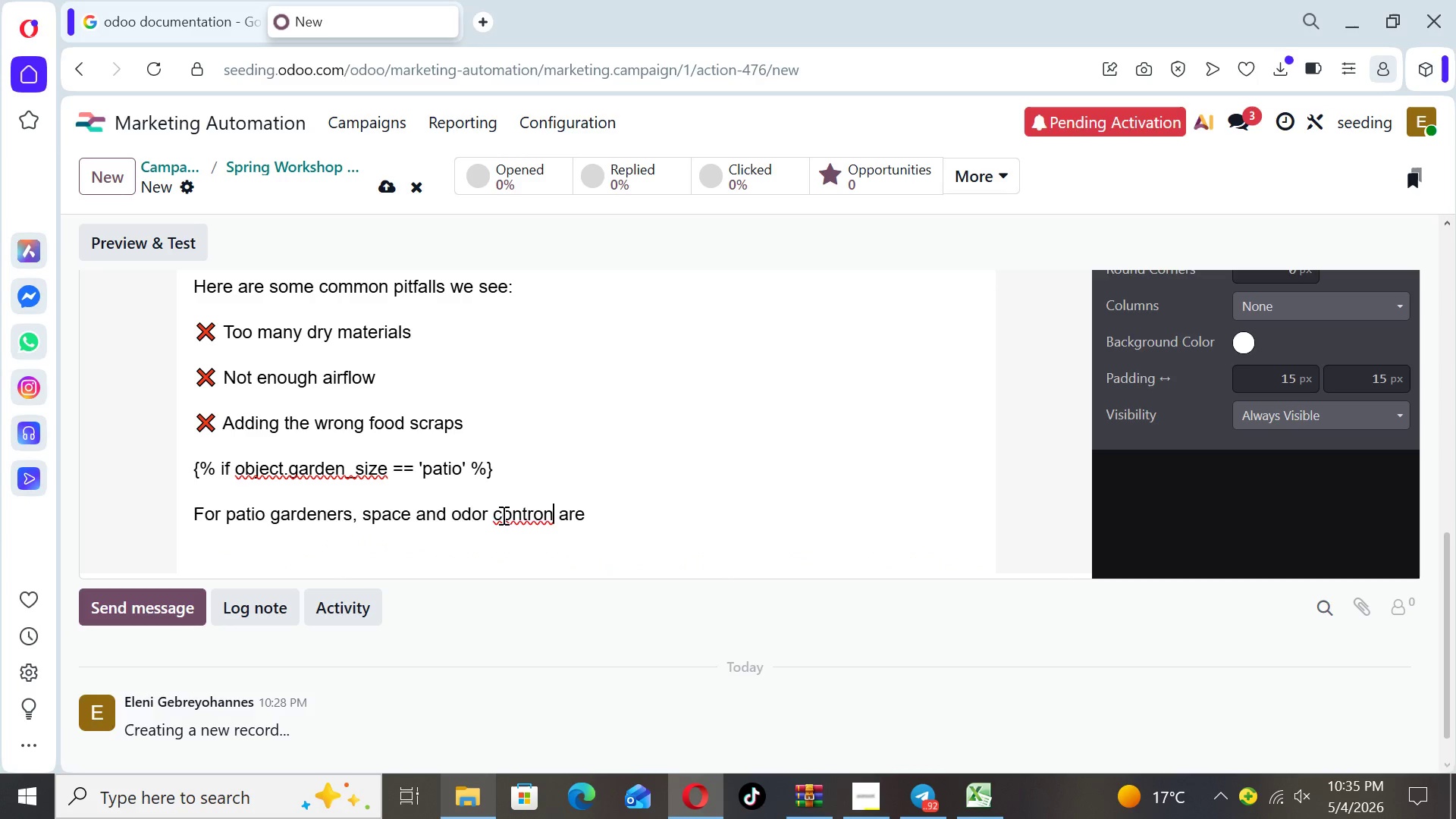 
key(ArrowLeft)
 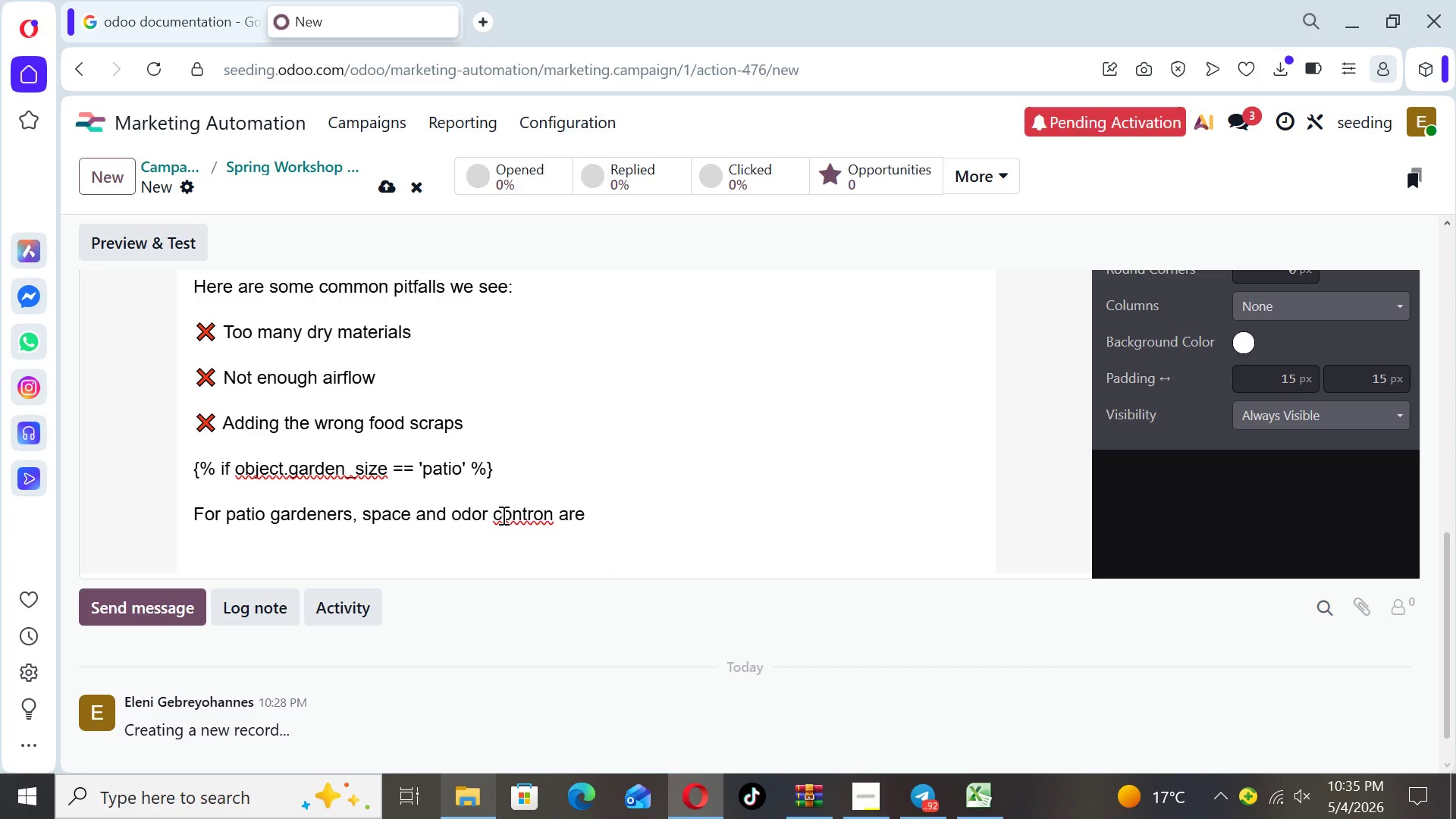 
key(ArrowRight)
 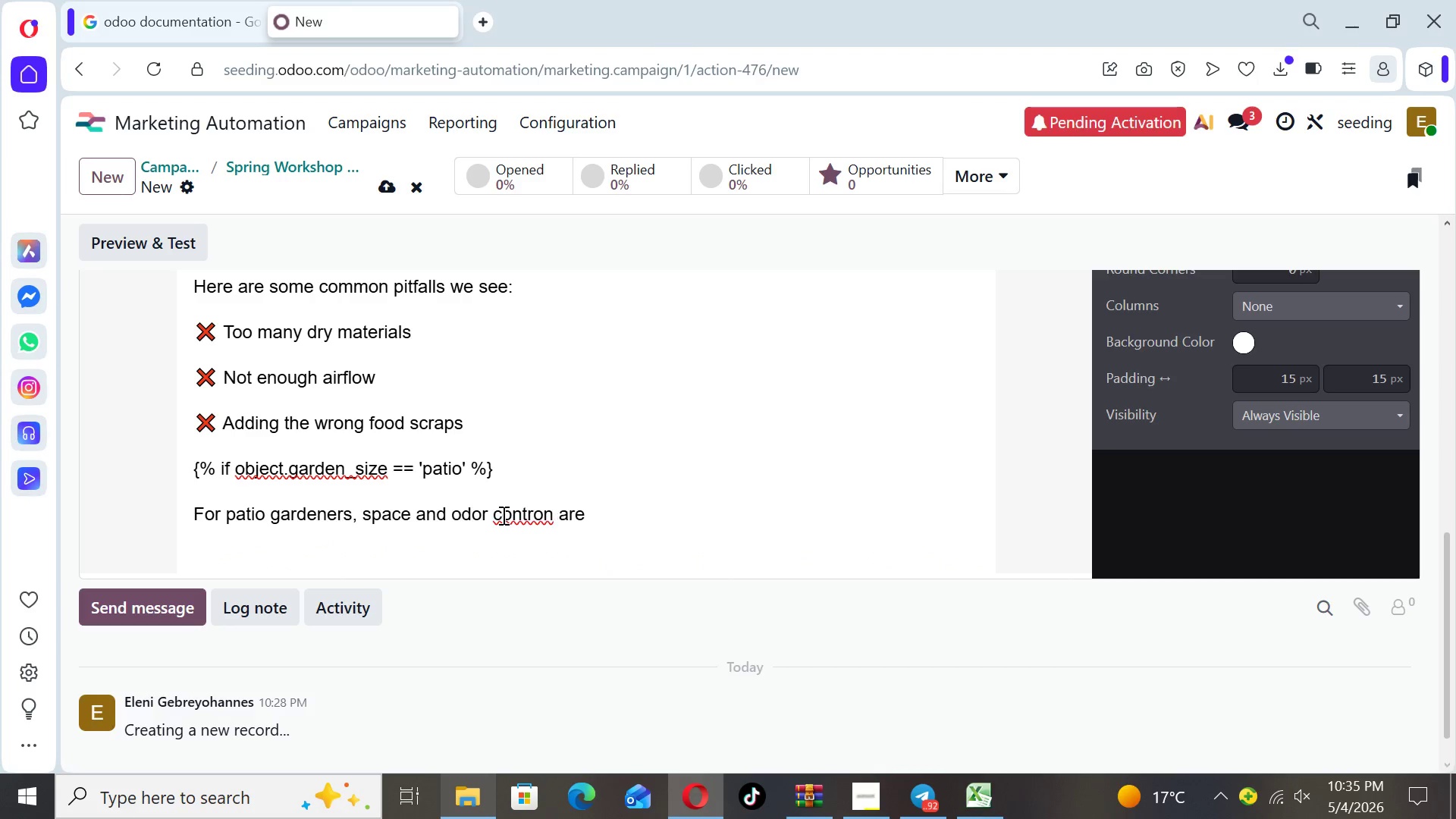 
key(Backspace)
 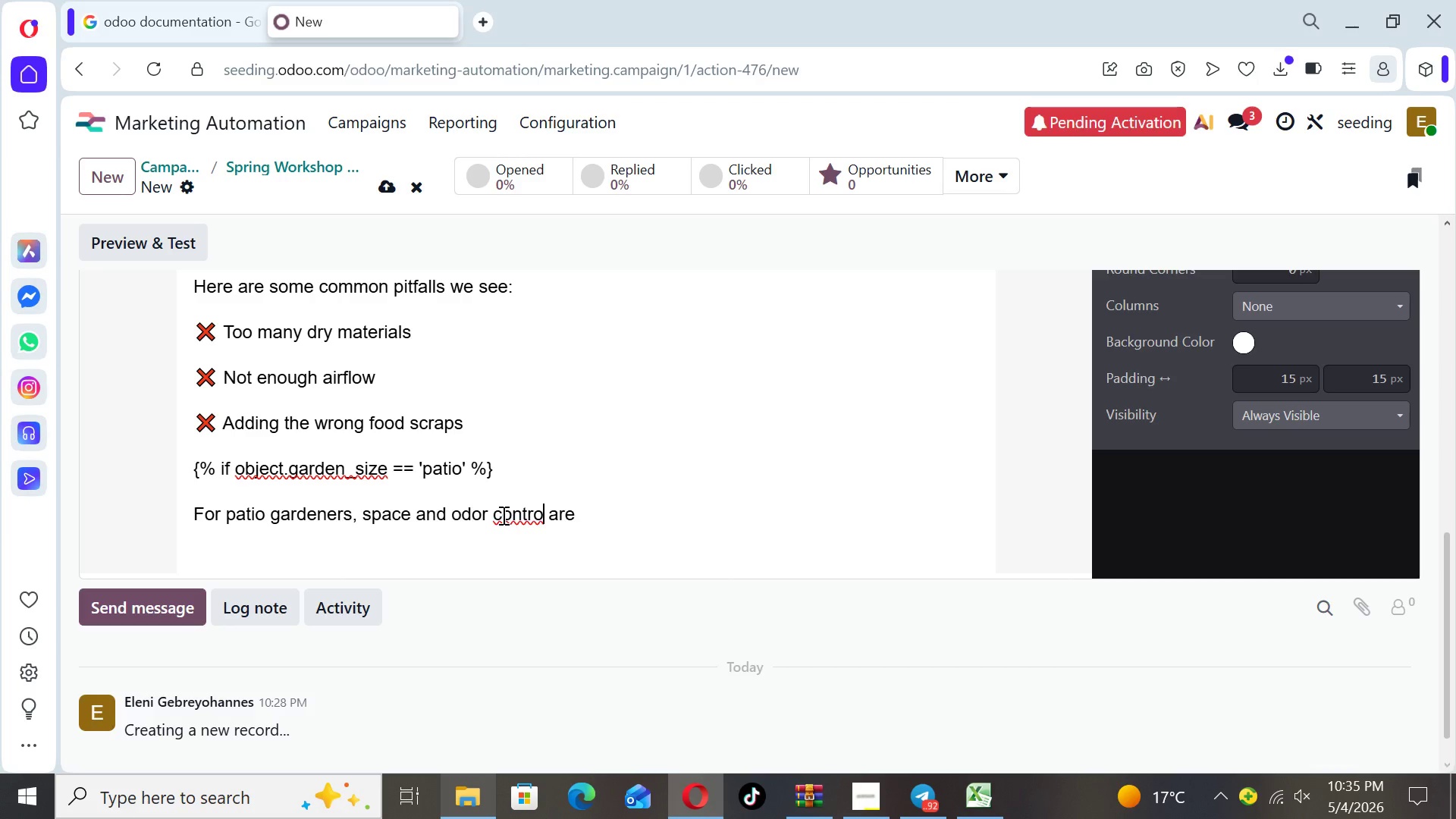 
key(L)
 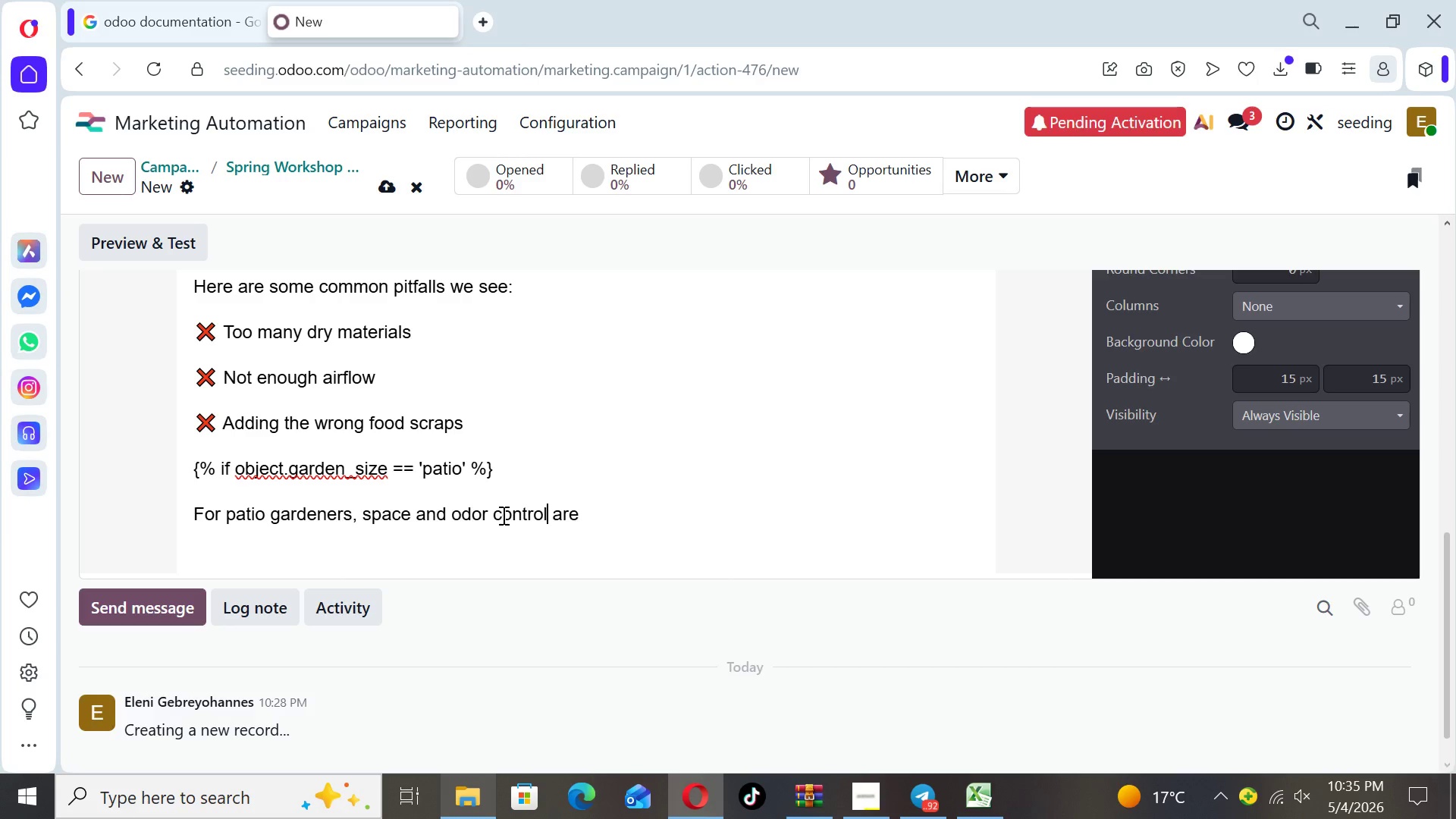 
key(ArrowRight)
 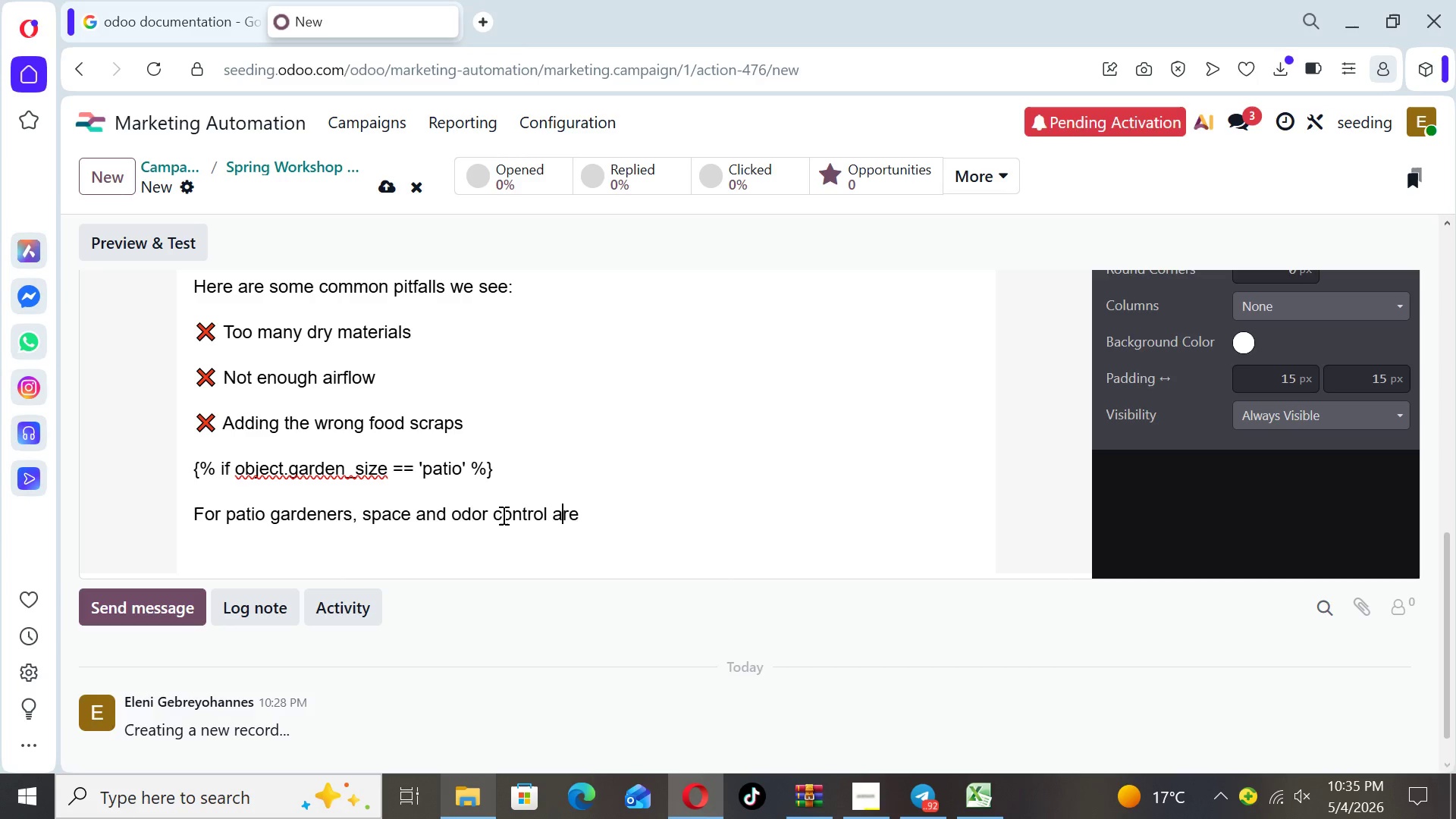 
key(ArrowRight)
 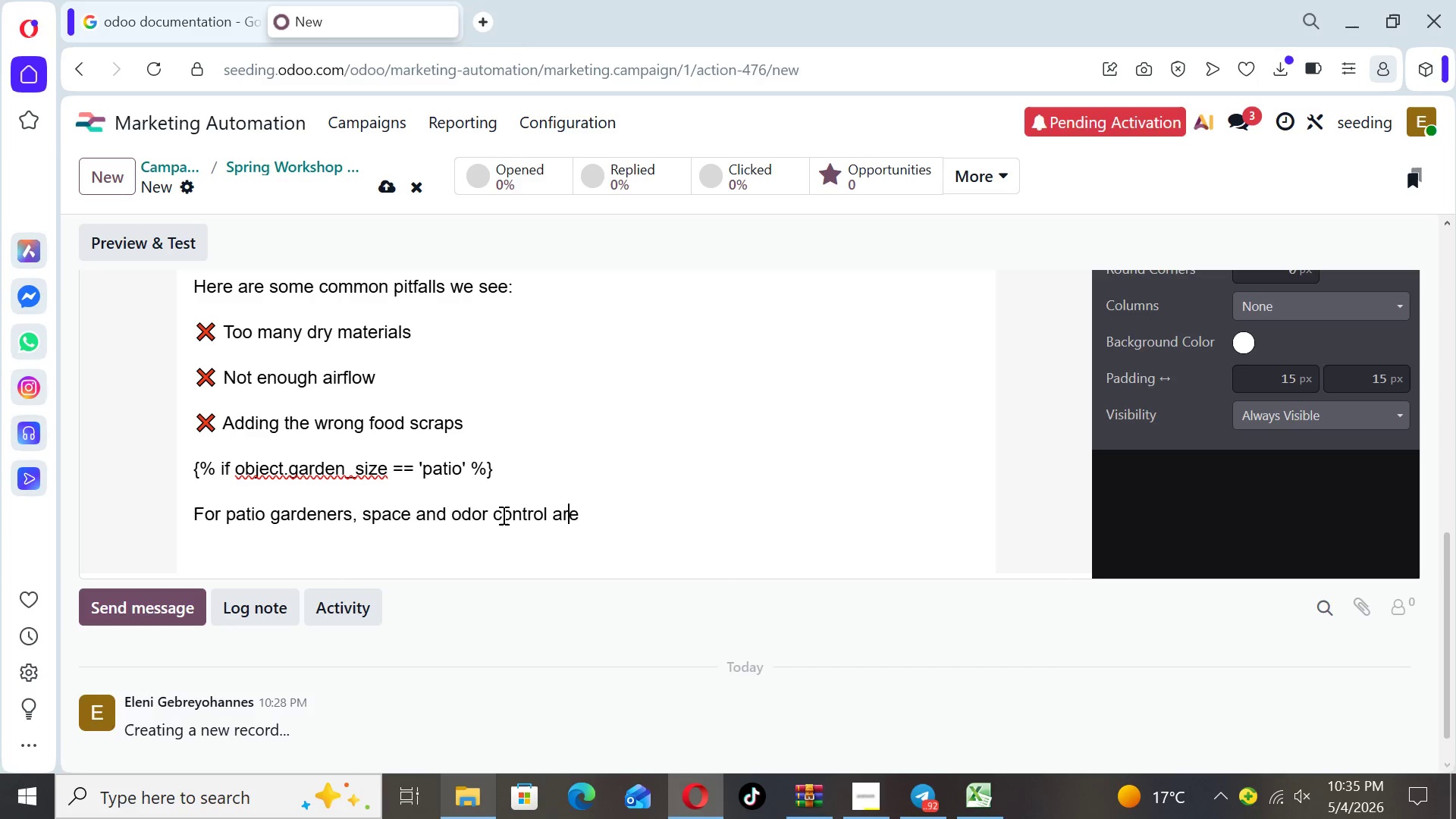 
key(ArrowRight)
 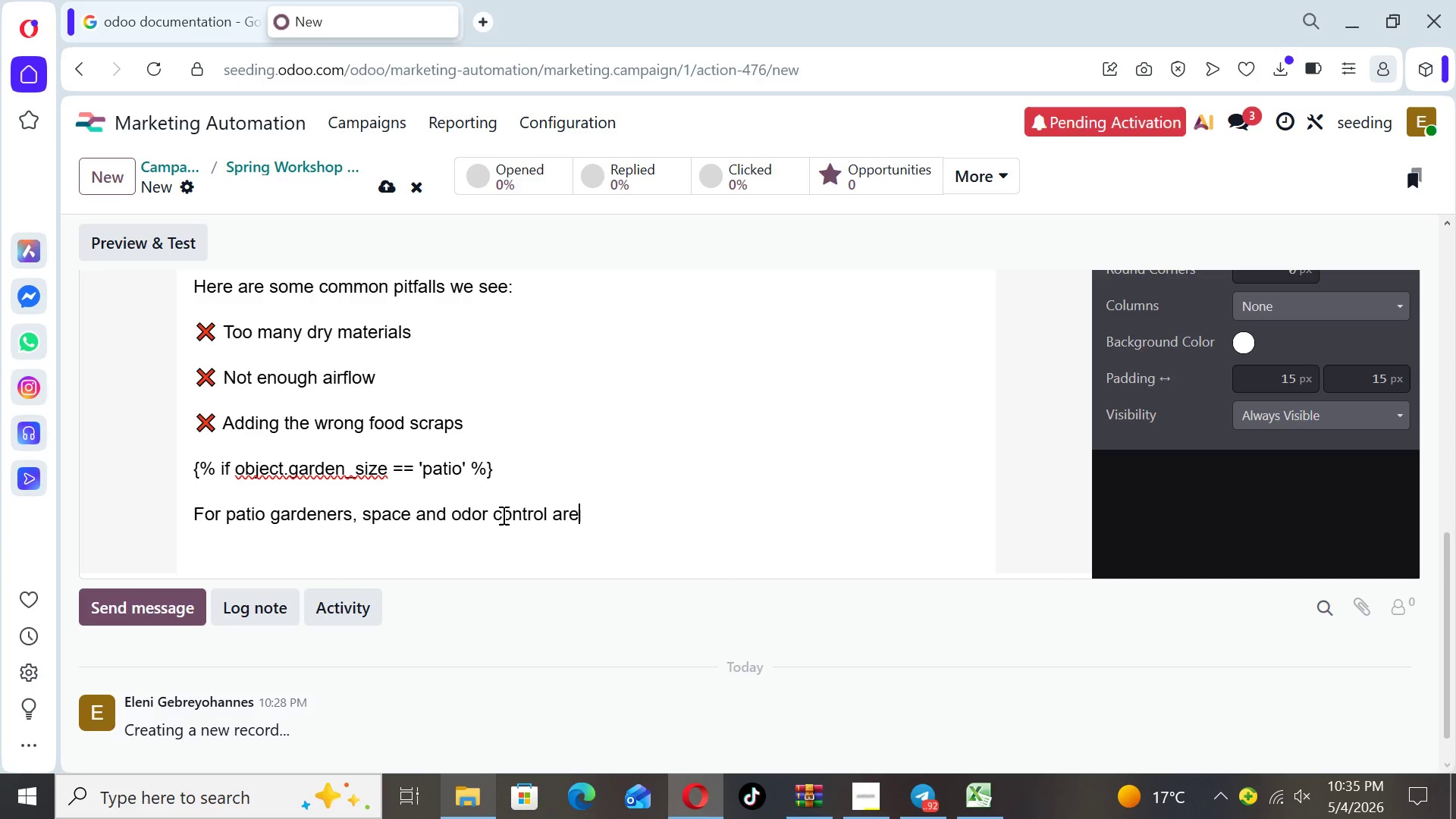 
key(ArrowRight)
 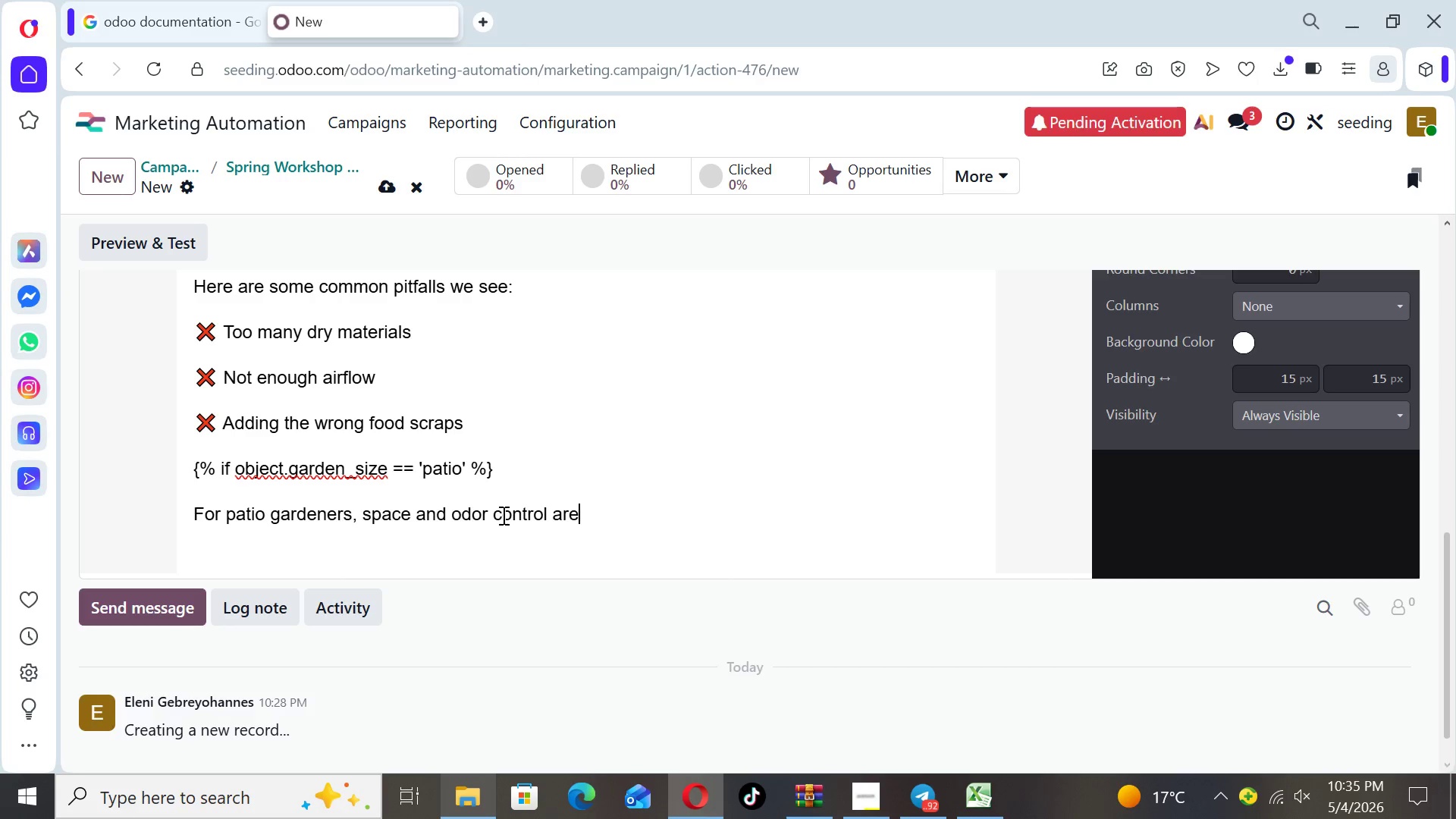 
key(ArrowRight)
 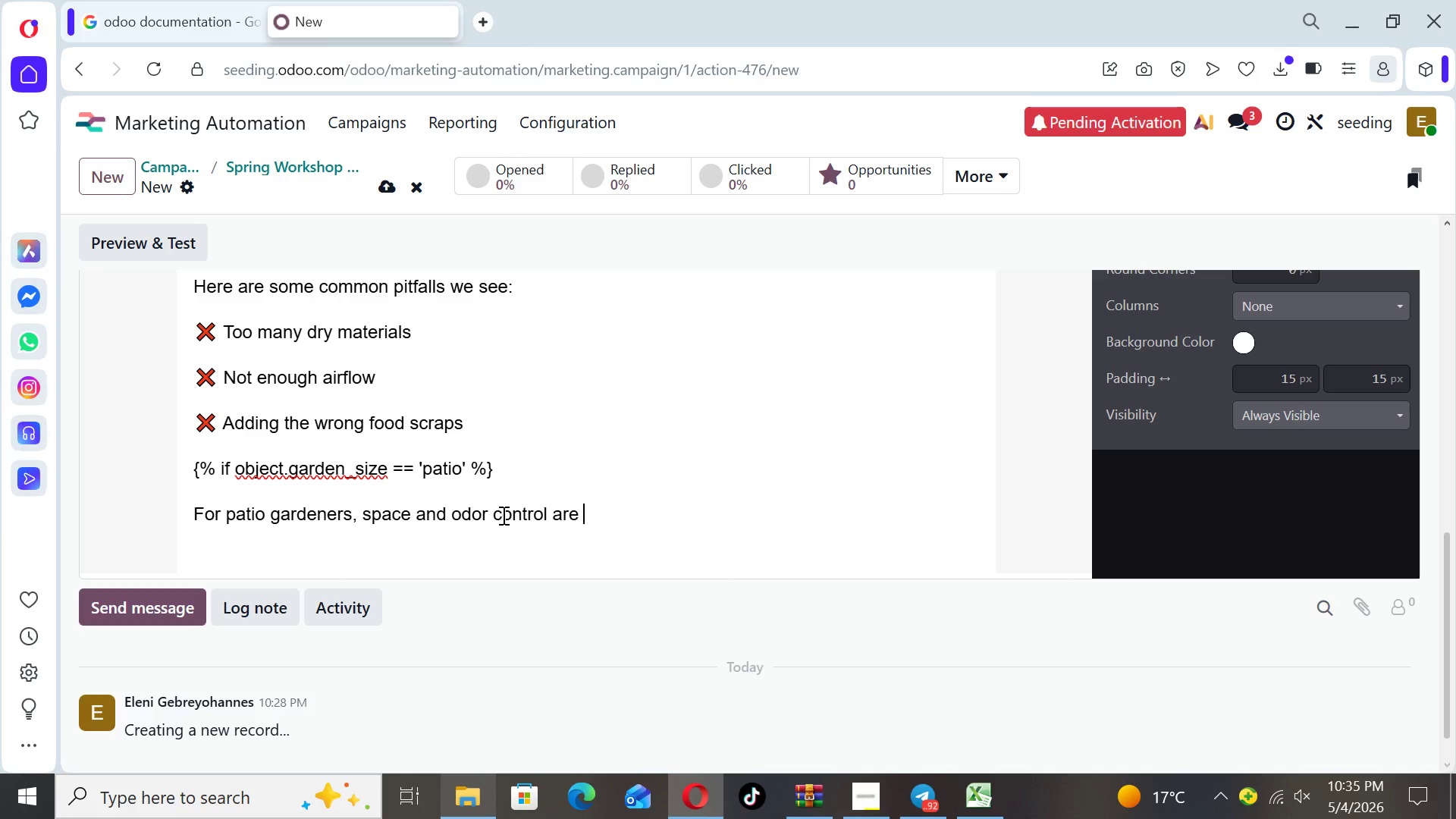 
type(key. The right setup makes)
 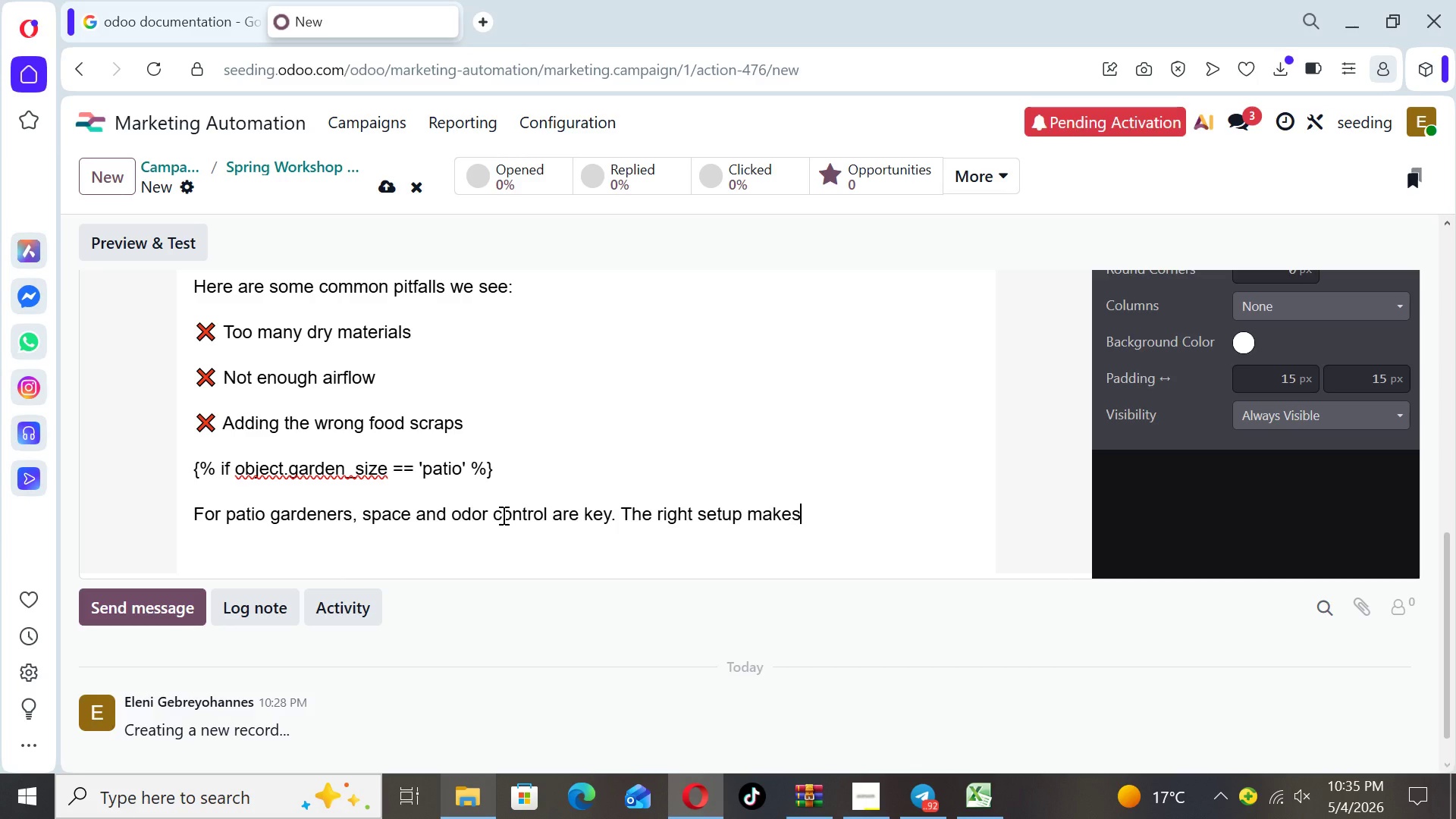 
type( composting clean)
 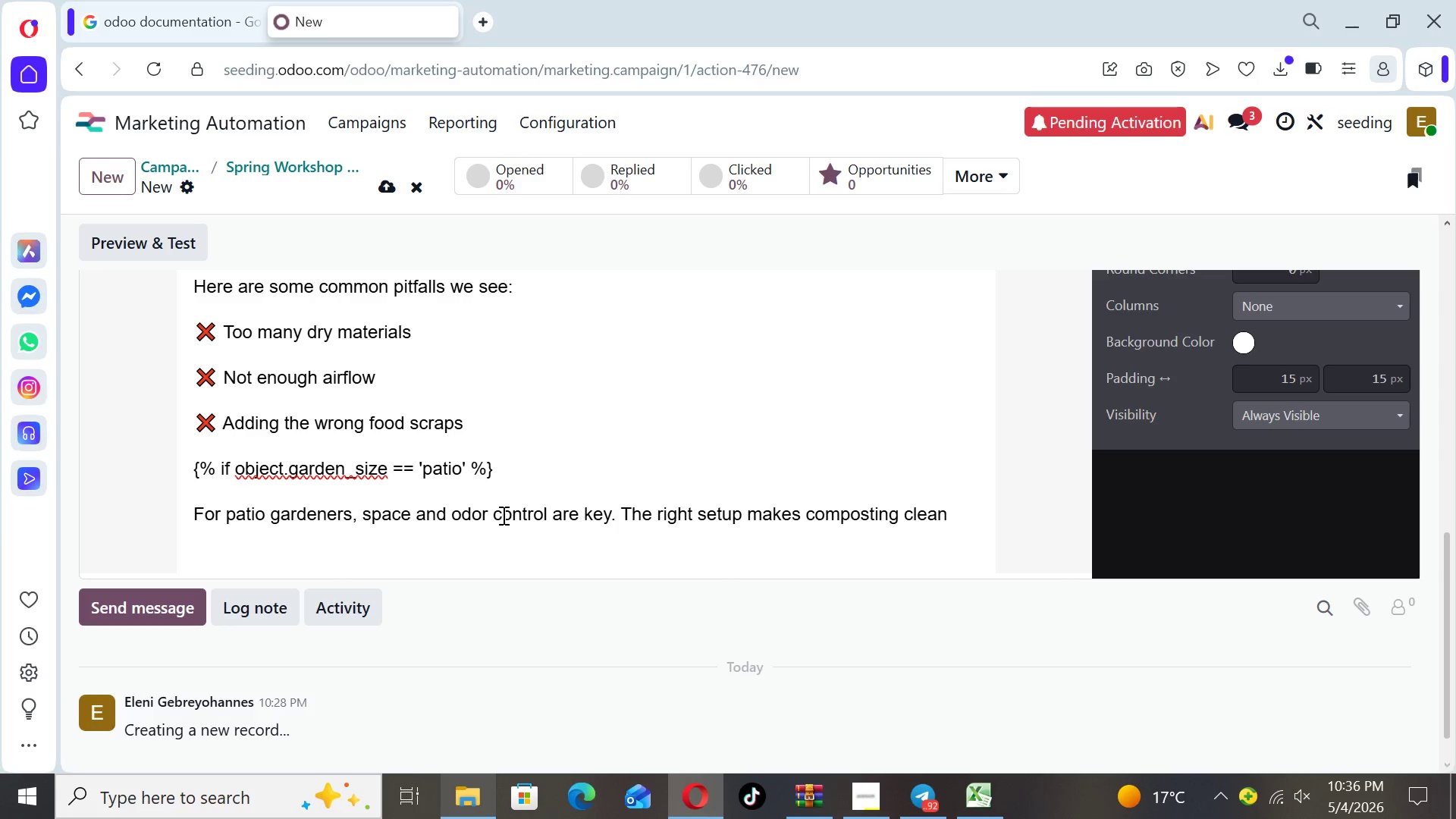 
type(, compact a)
key(Backspace)
key(Backspace)
type(, and )
 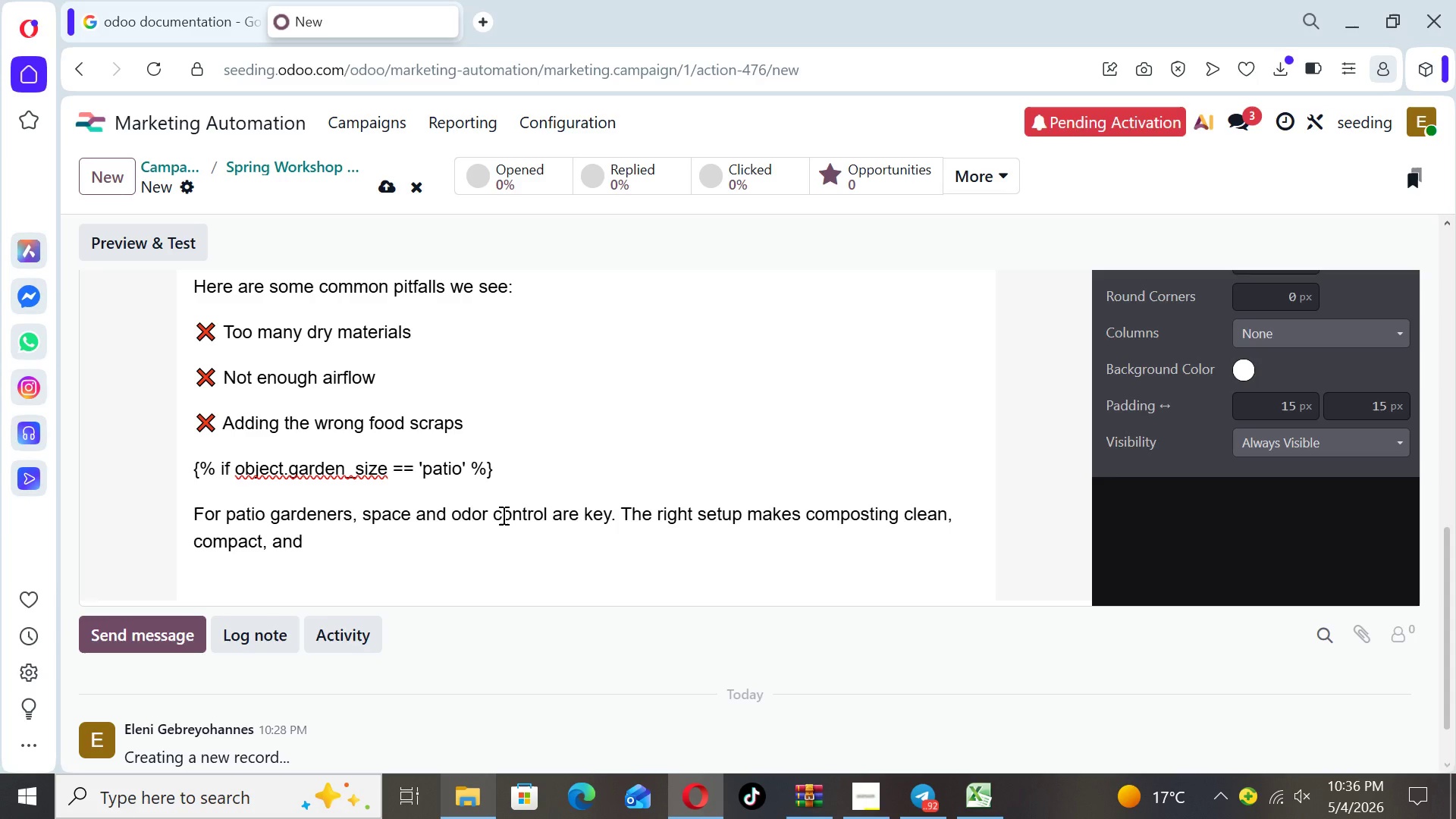 
wait(6.48)
 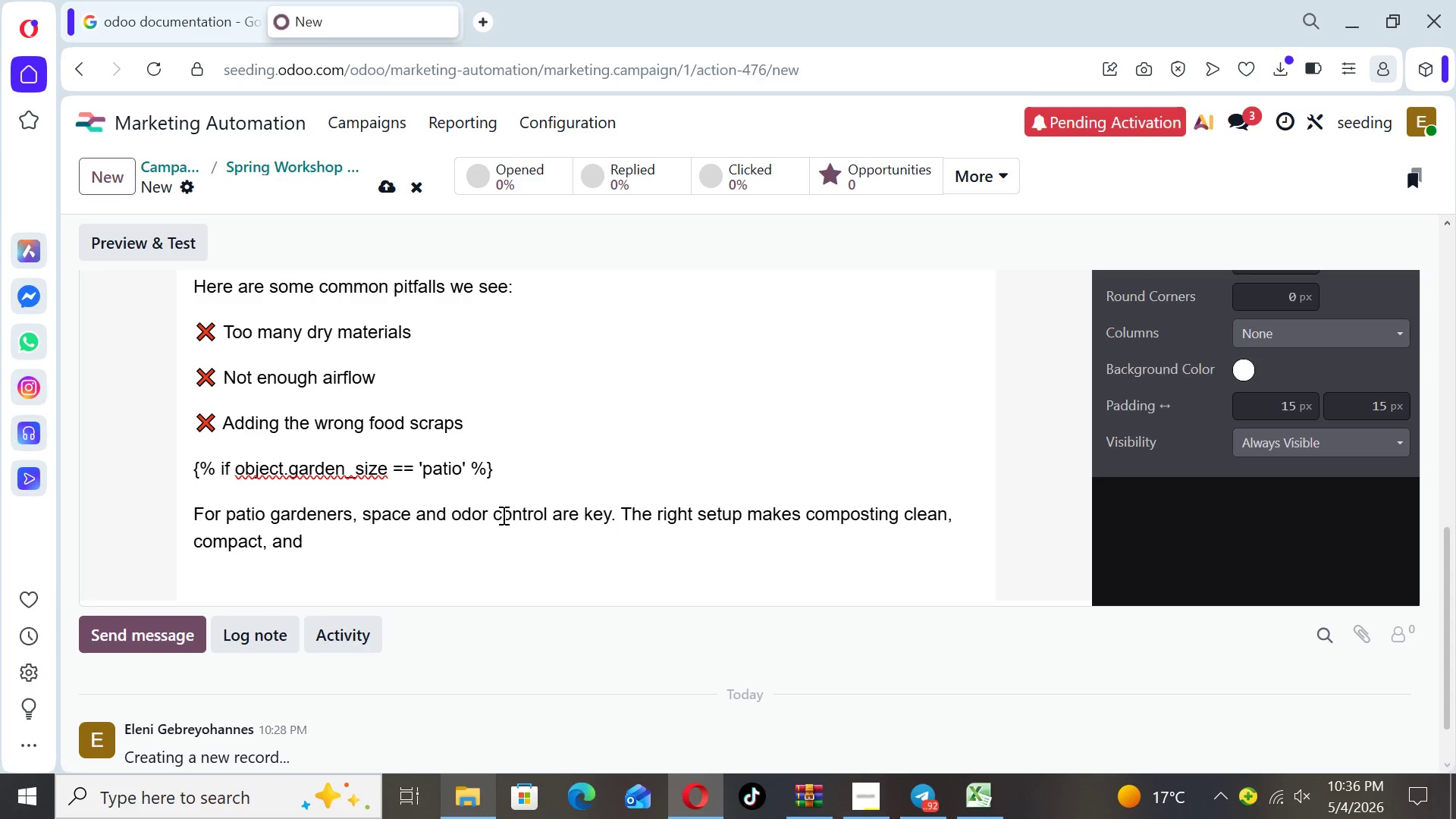 
type(easy to manage)
 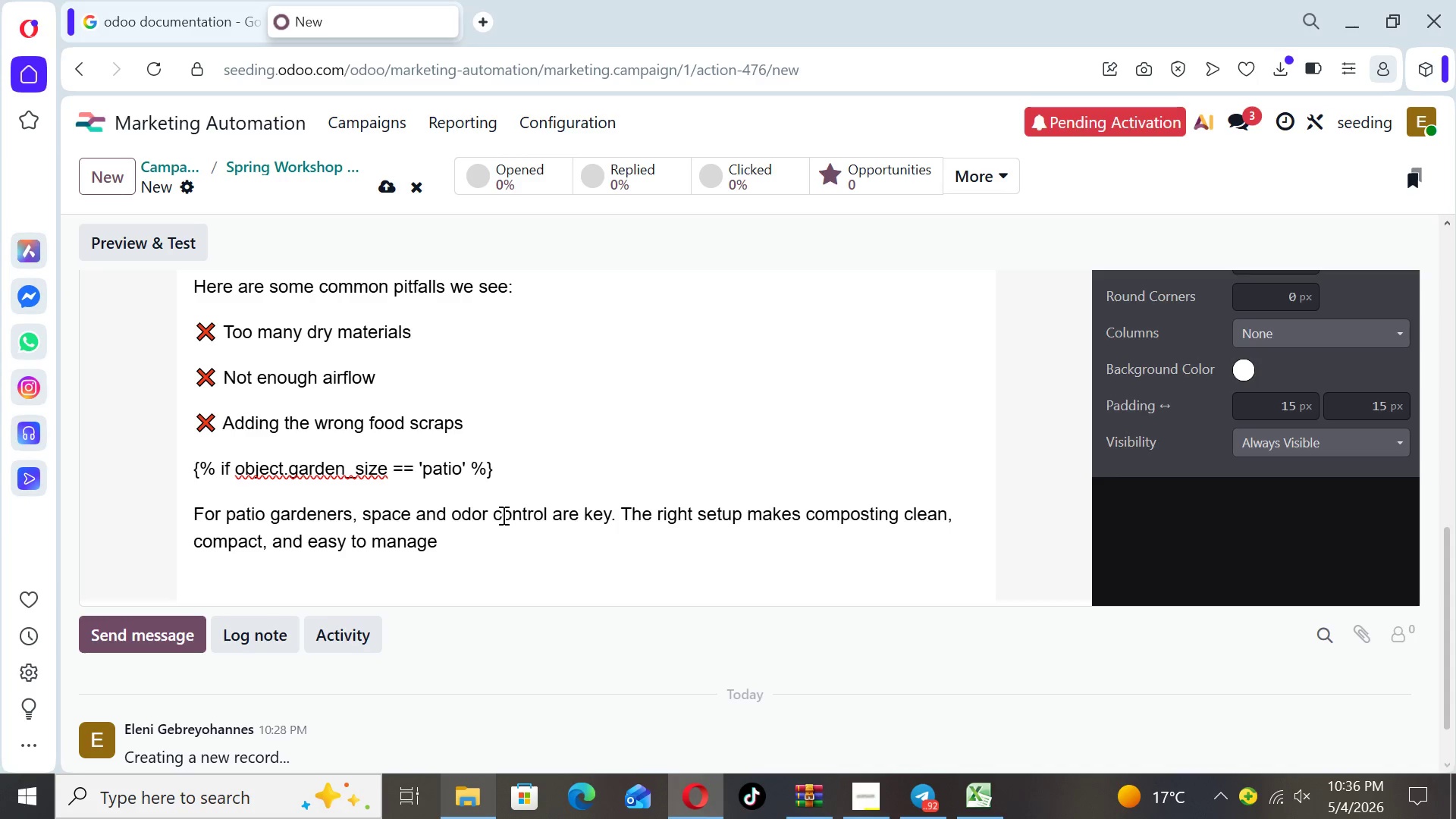 
wait(5.03)
 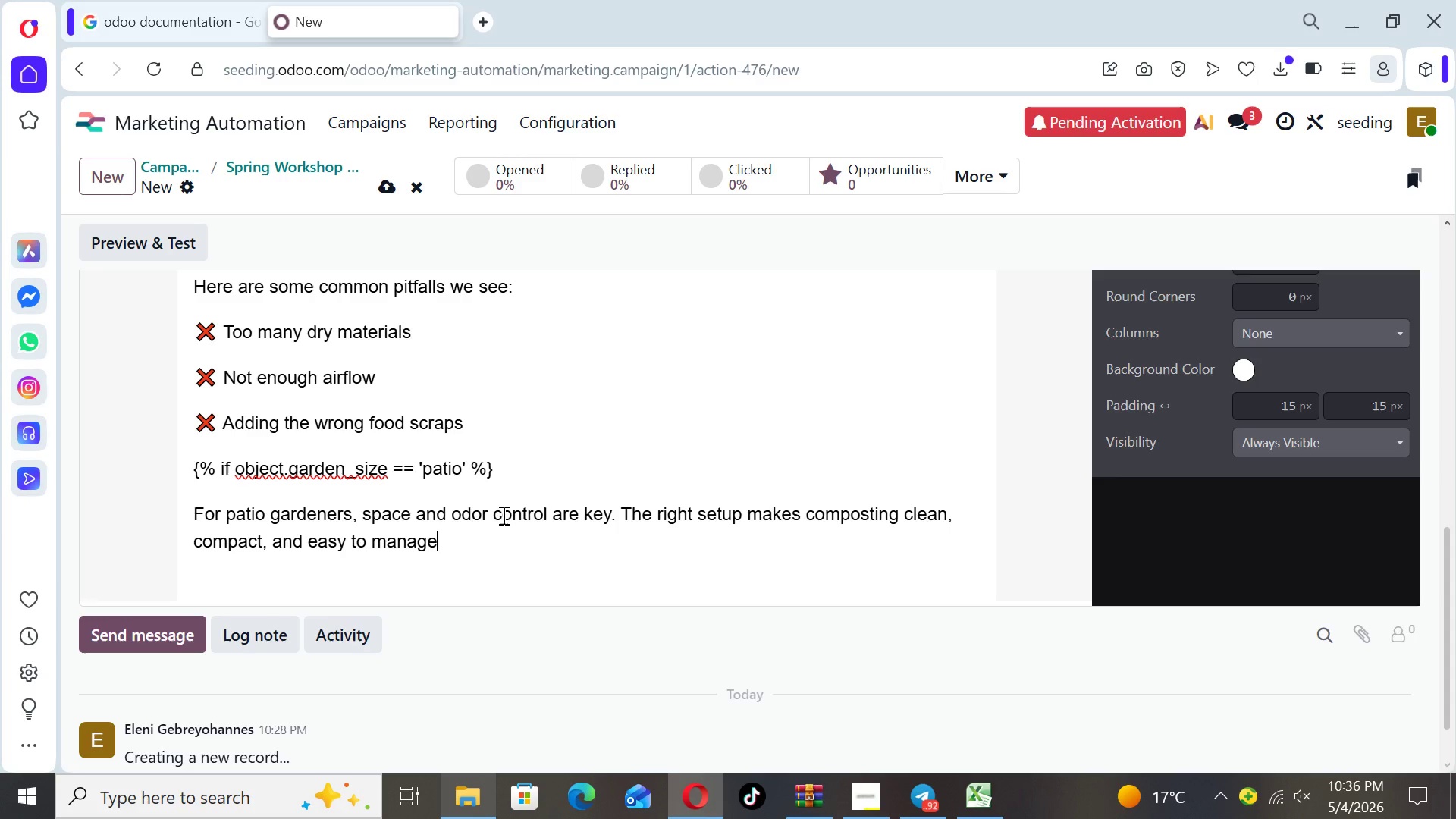 
type( indoors or on a balcony)
 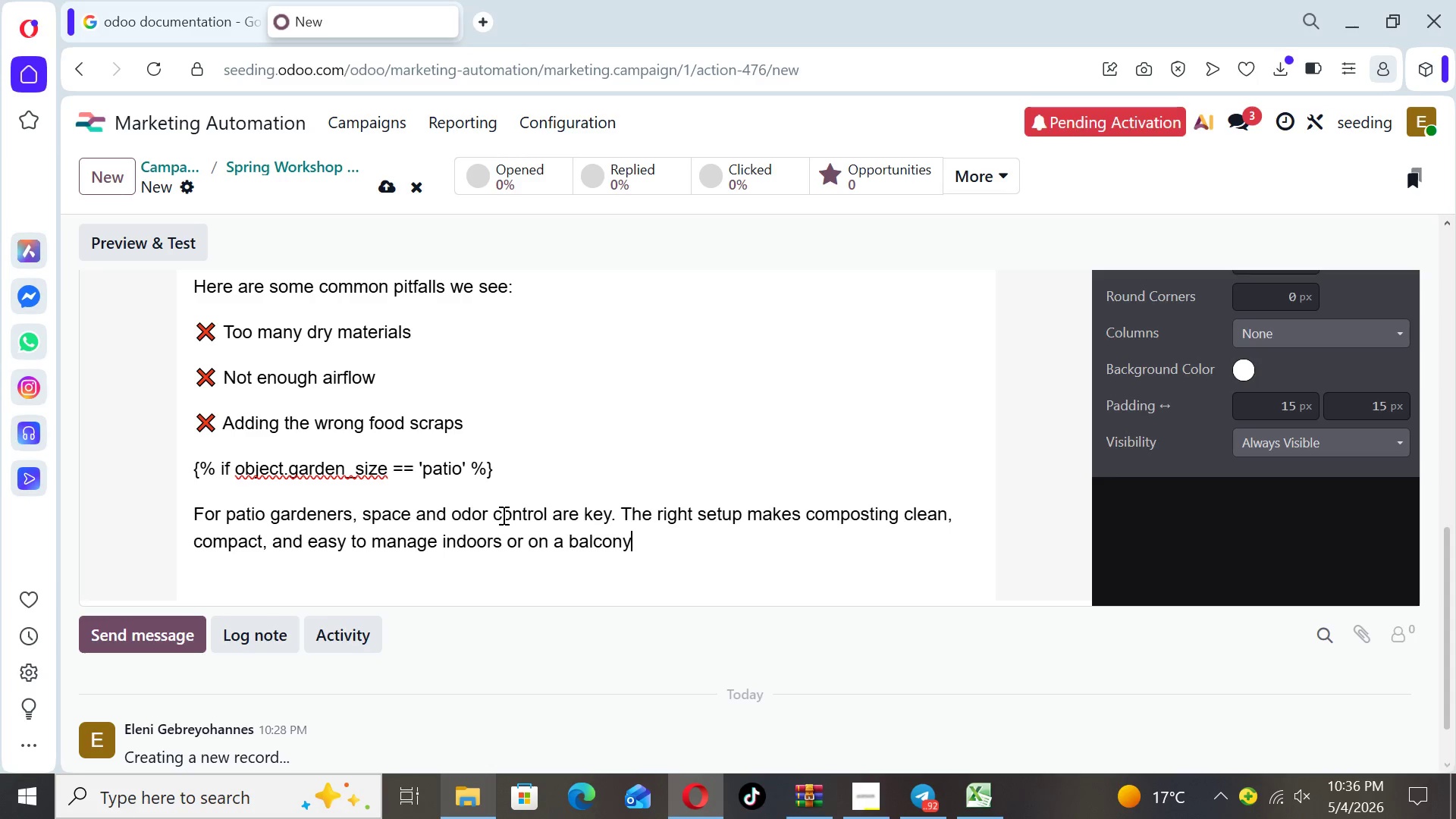 
wait(5.66)
 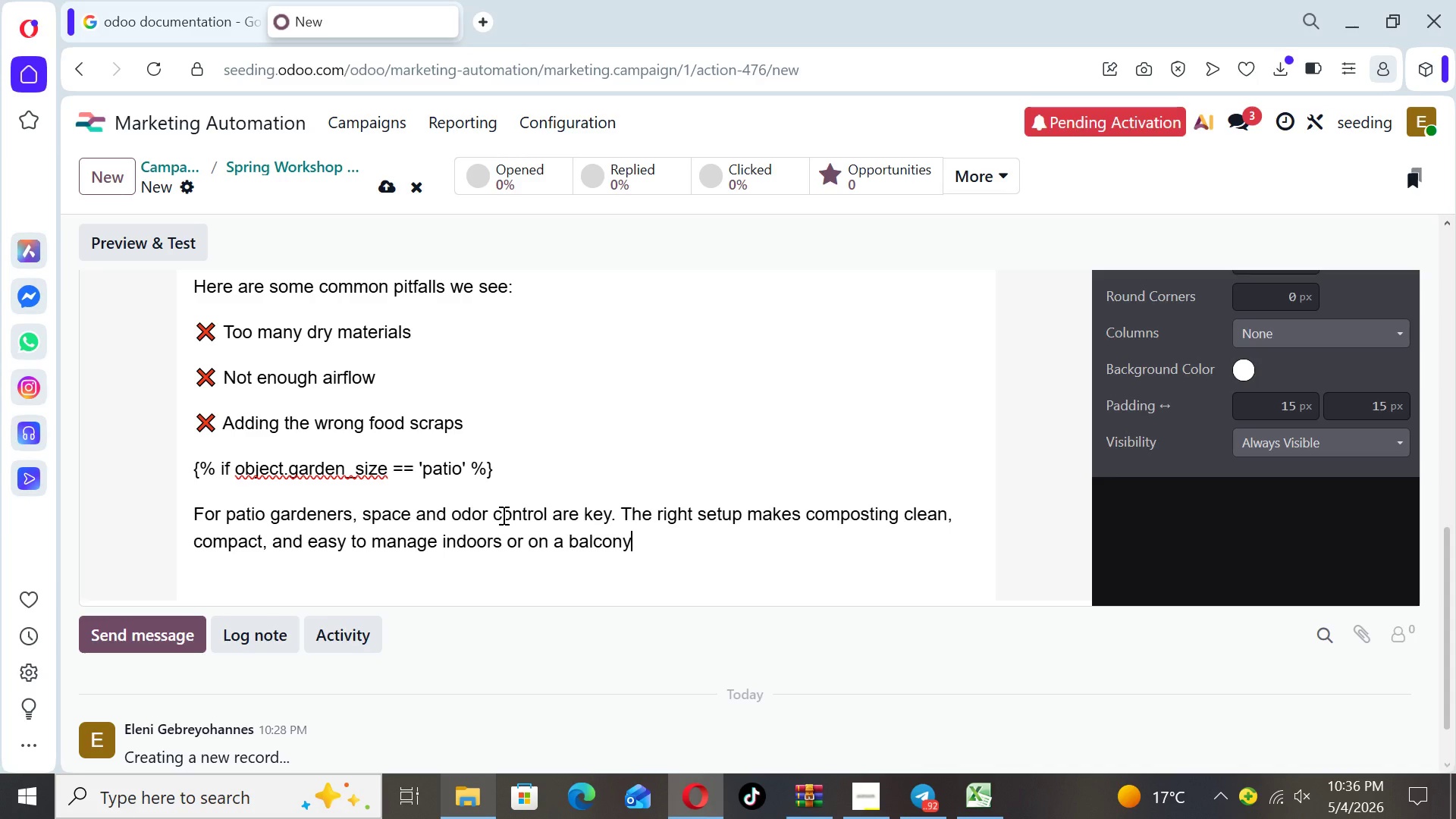 
key(Period)
 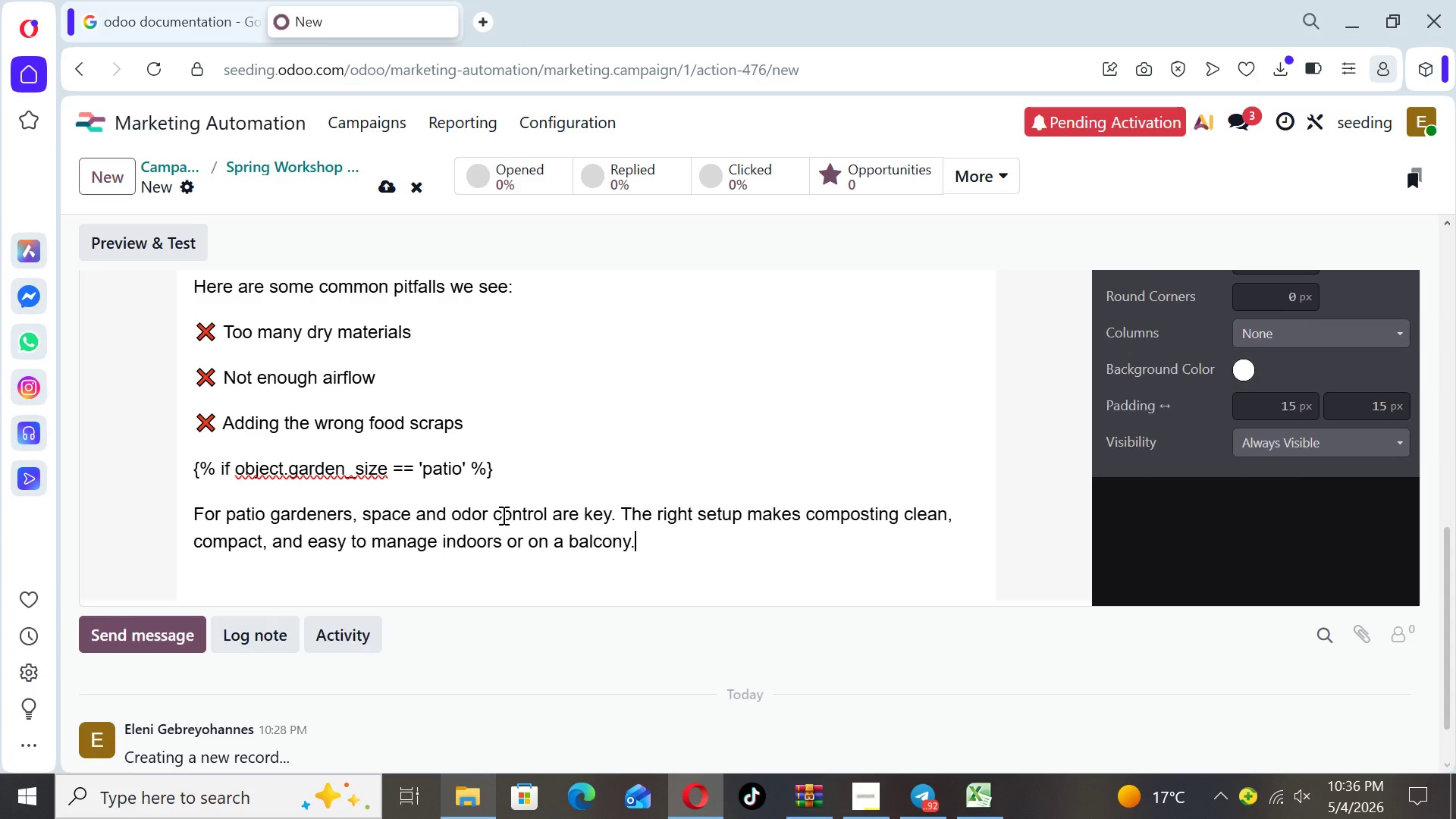 
key(Enter)
 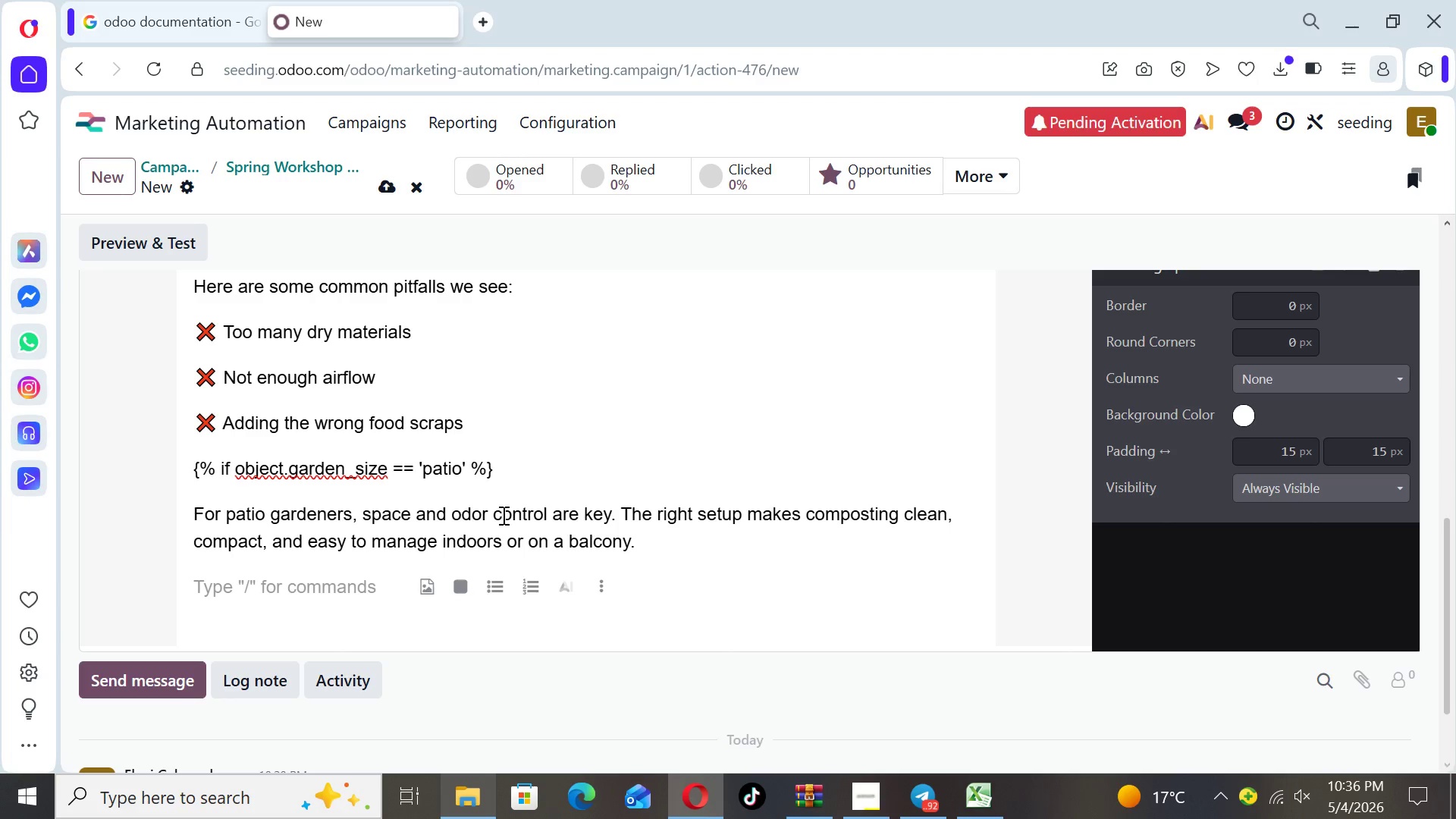 
type({% else)
 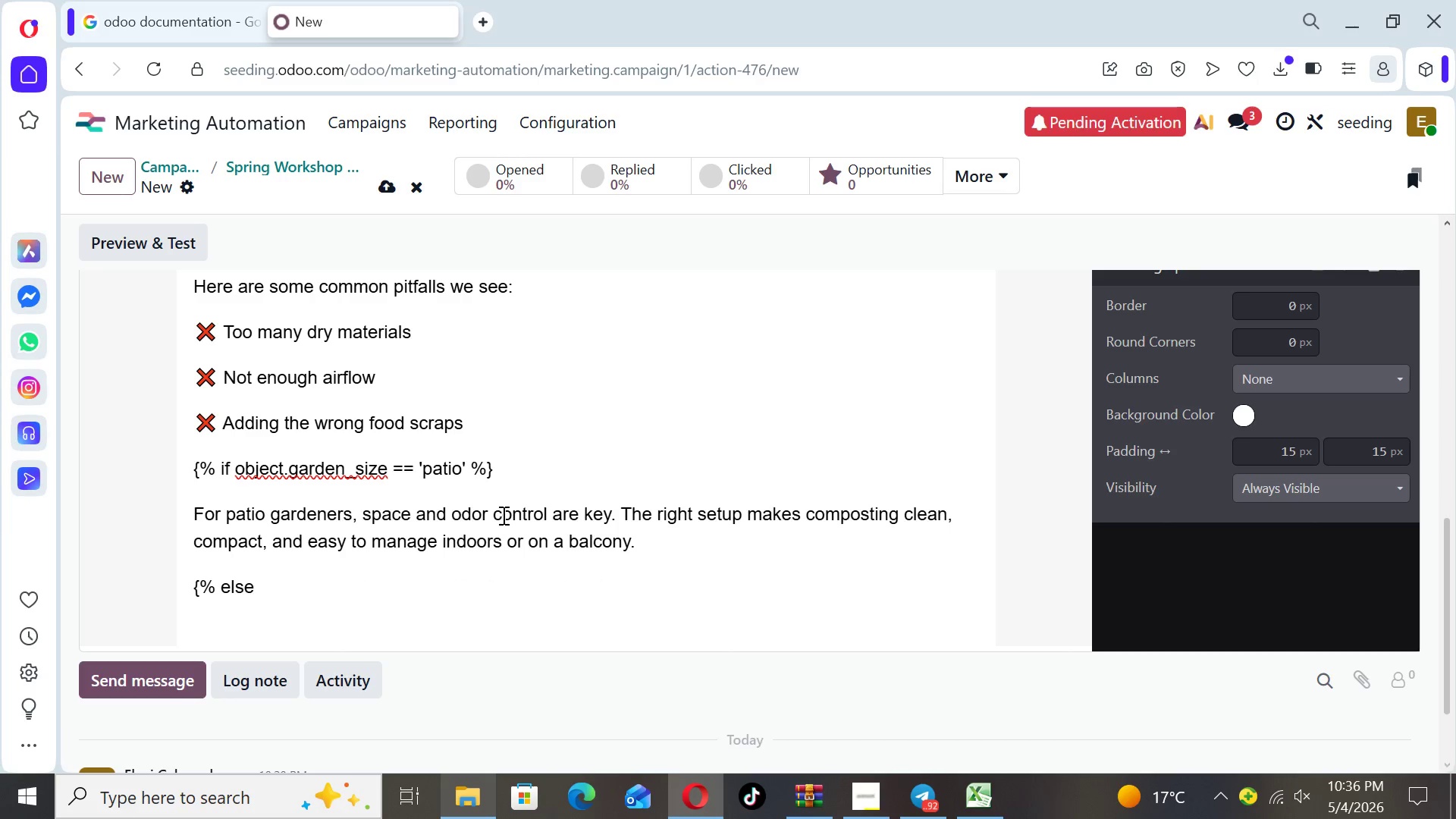 
key(Space)
 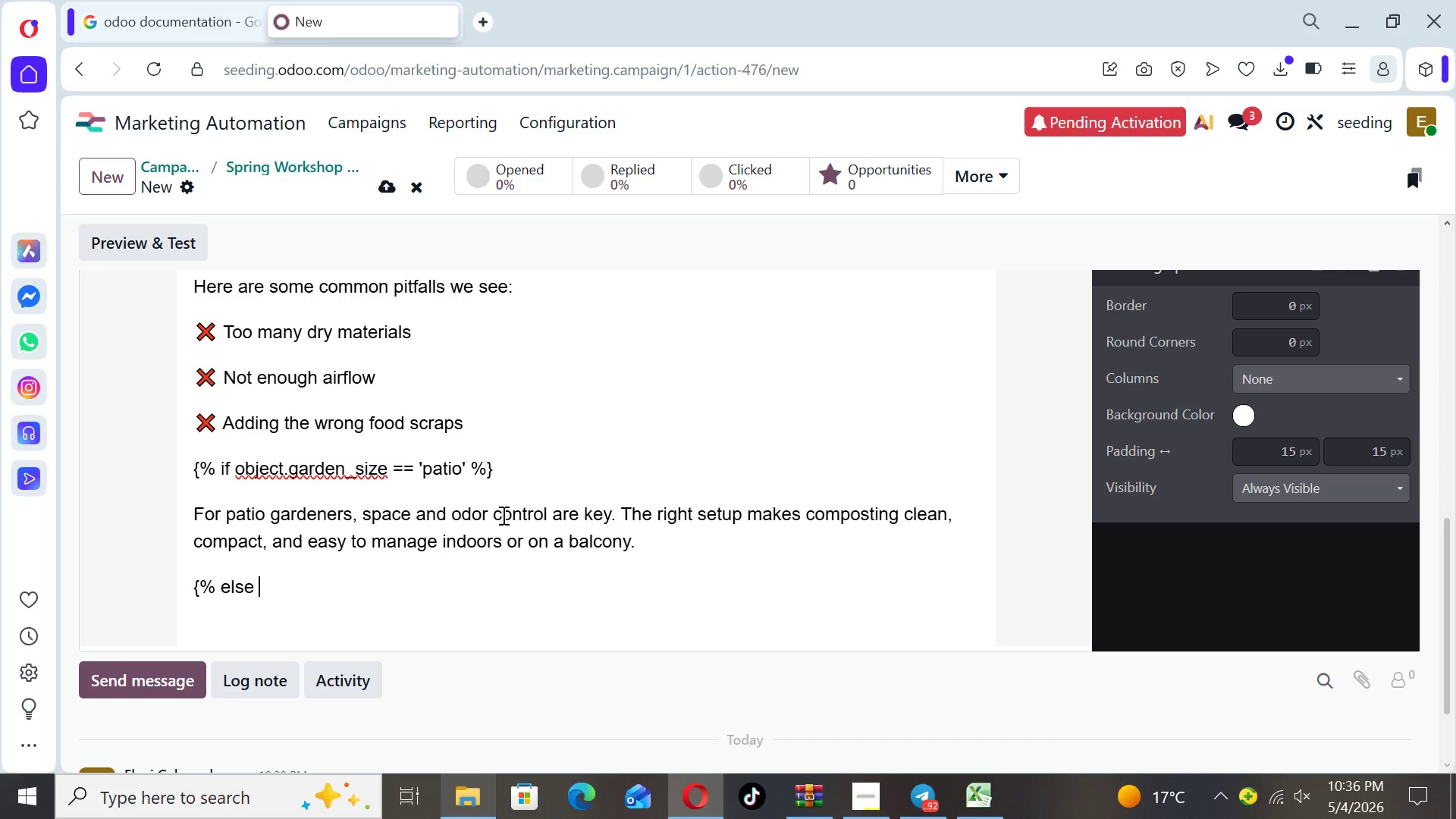 
key(Shift+5)
 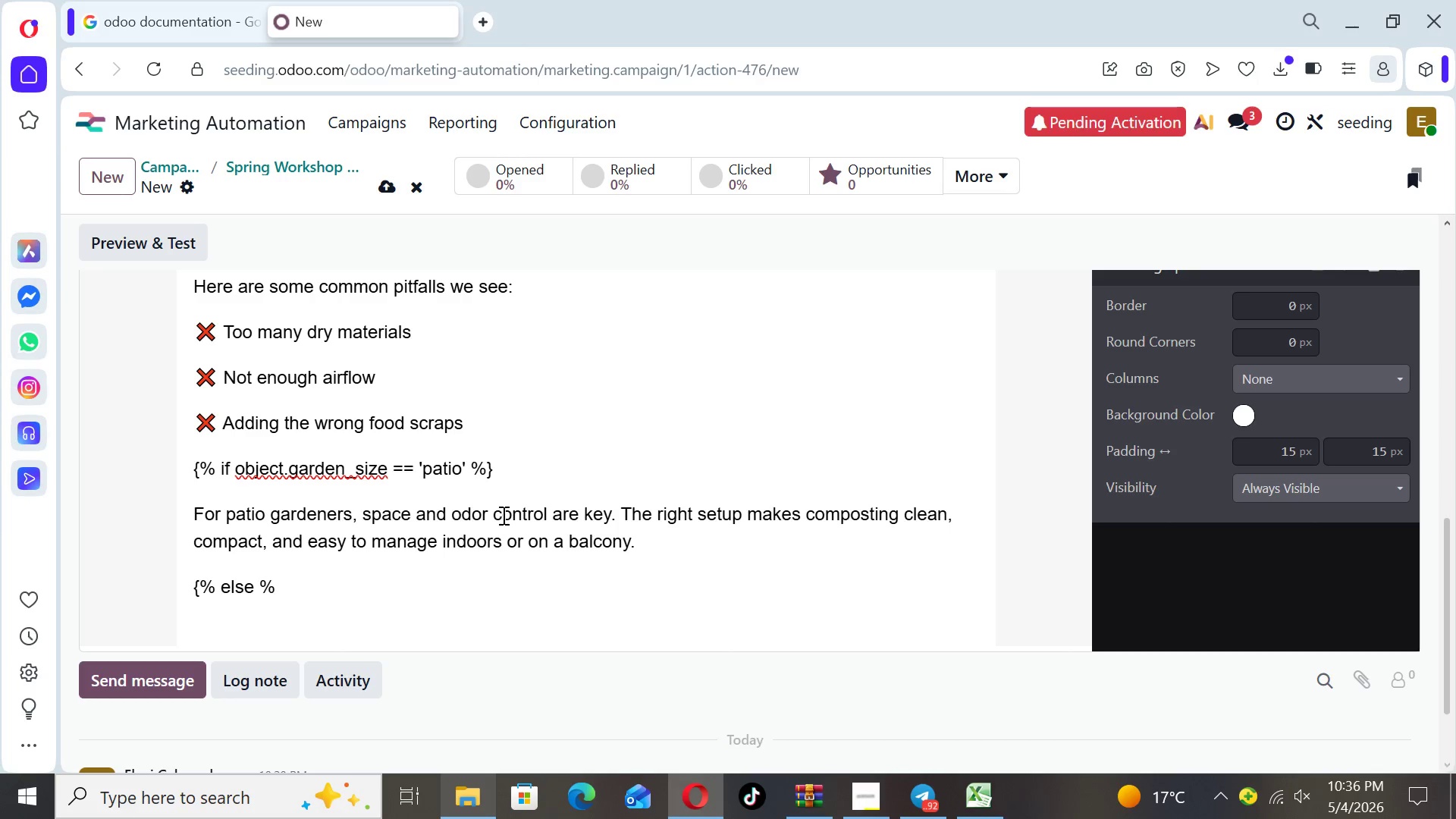 
key(Shift+BracketRight)
 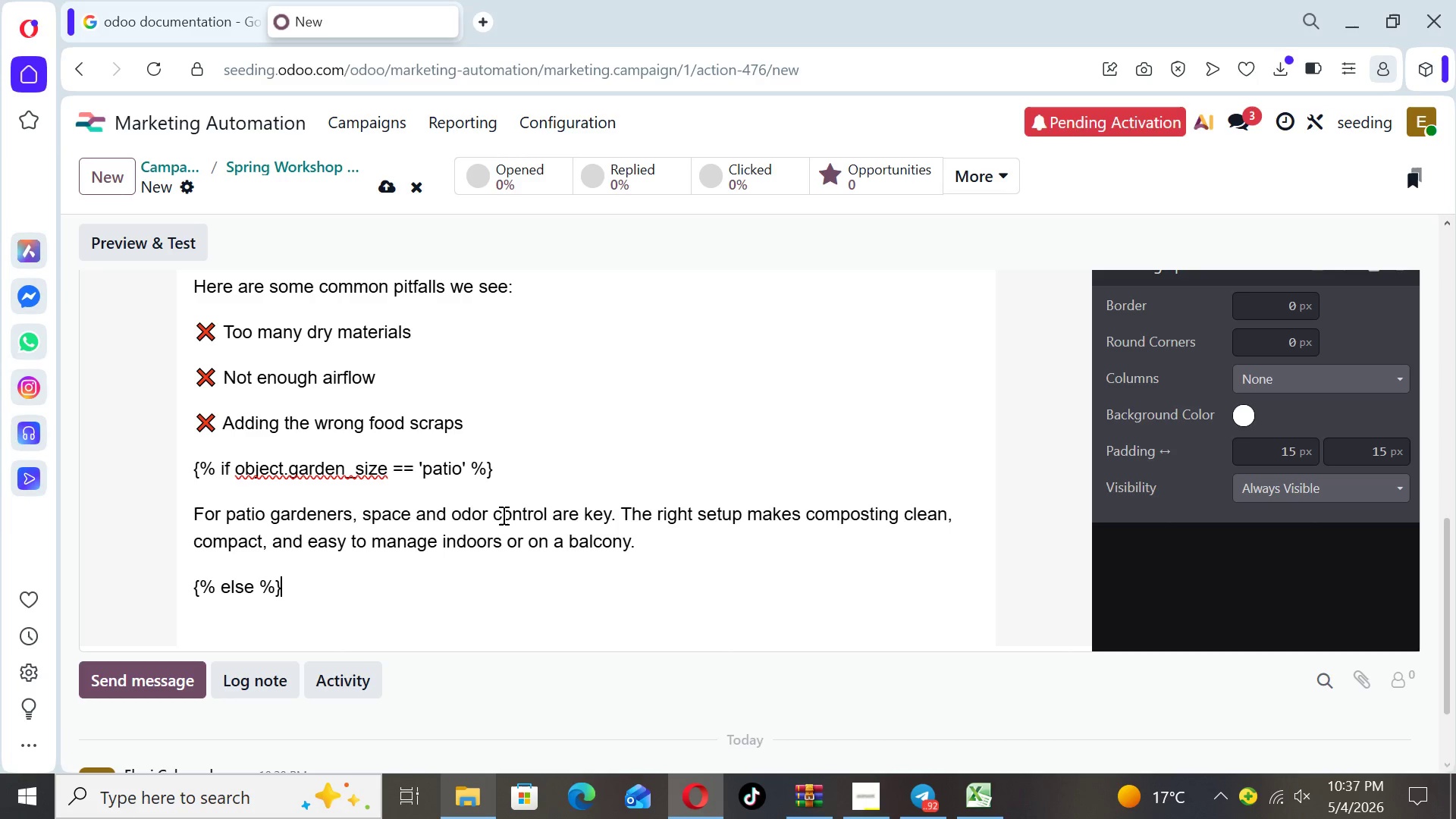 
key(Enter)
 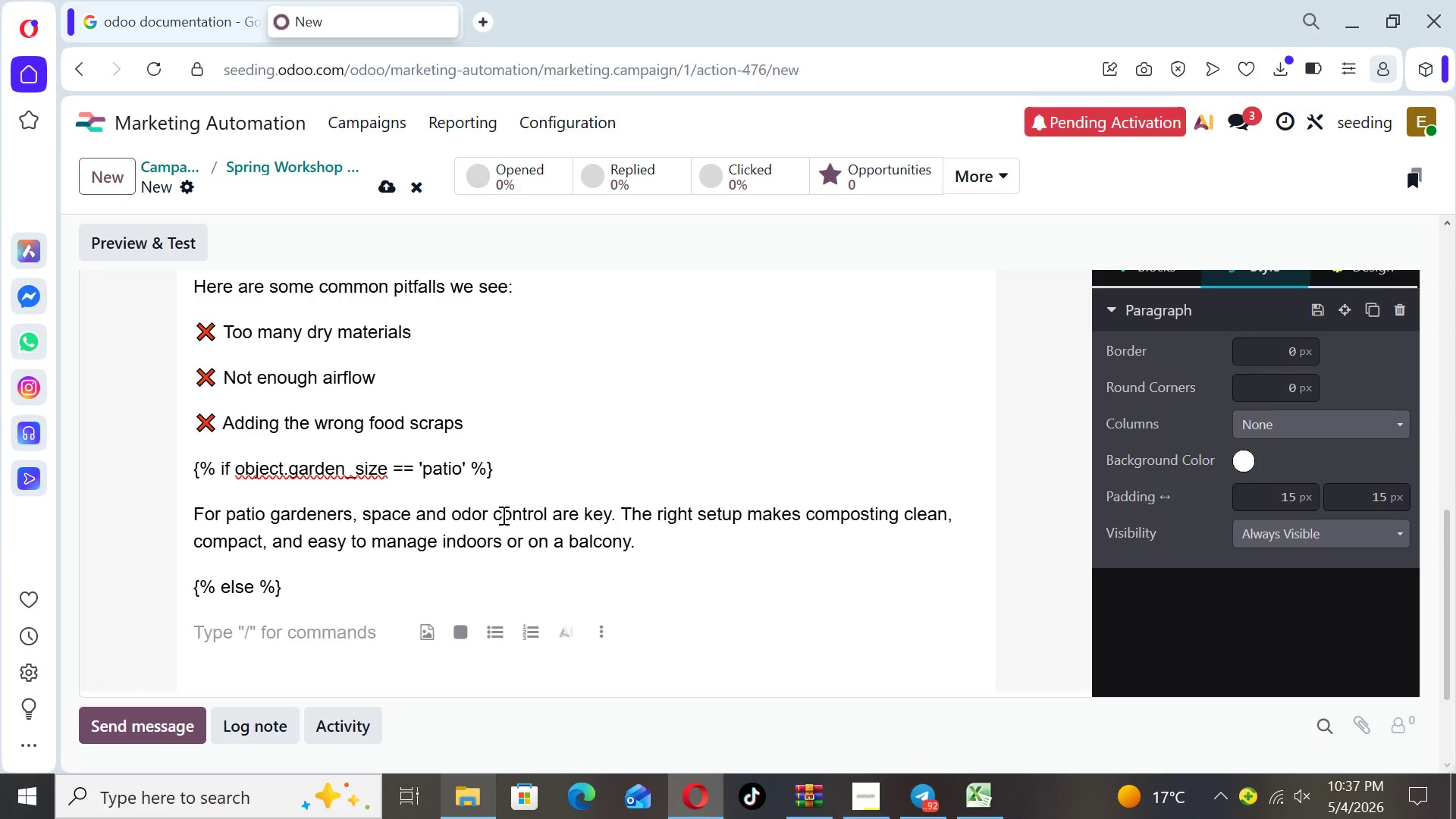 
type(For backyard growes)
key(Backspace)
type(rs)
 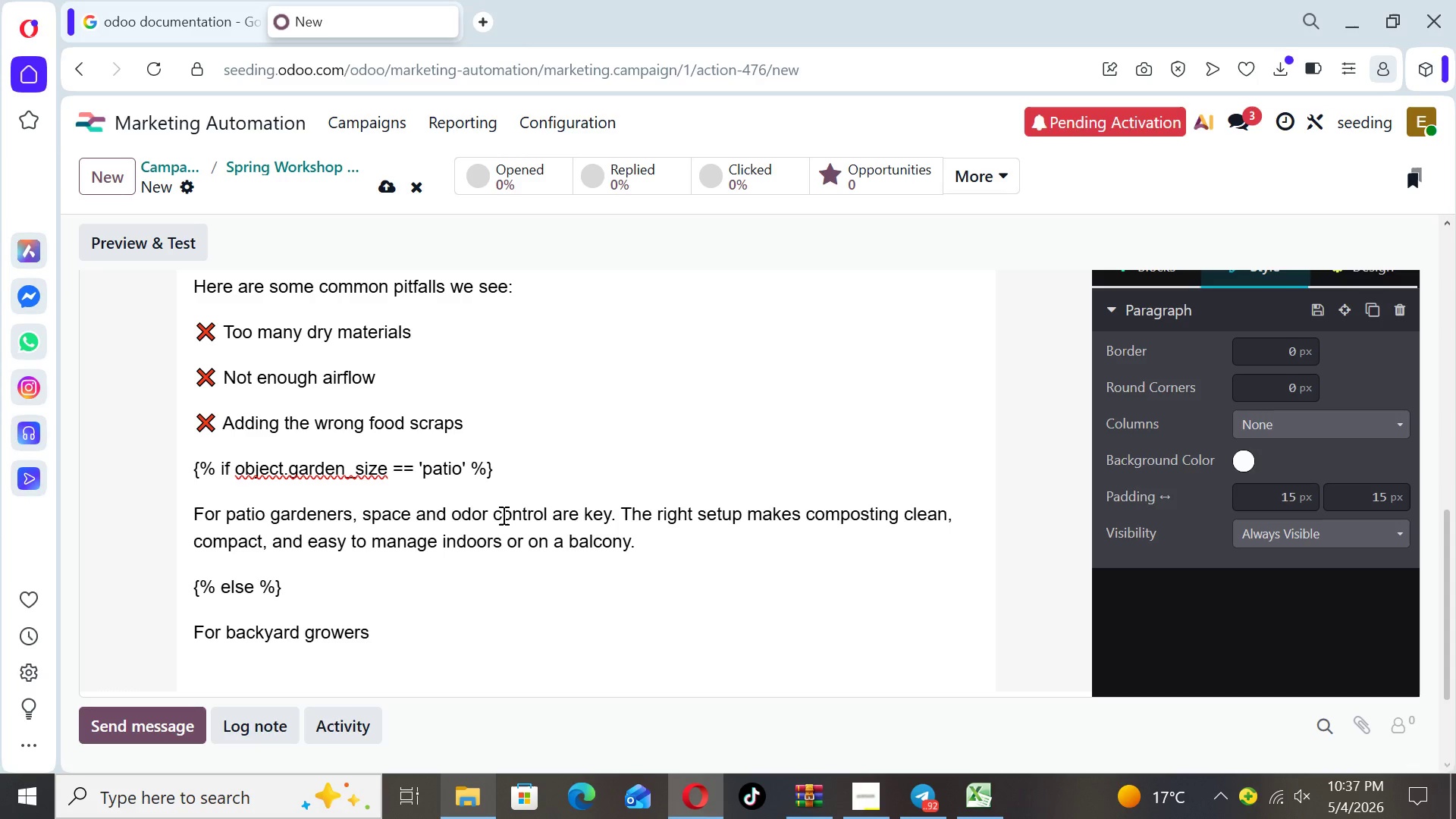 
type(, balance and layering are evrything)
 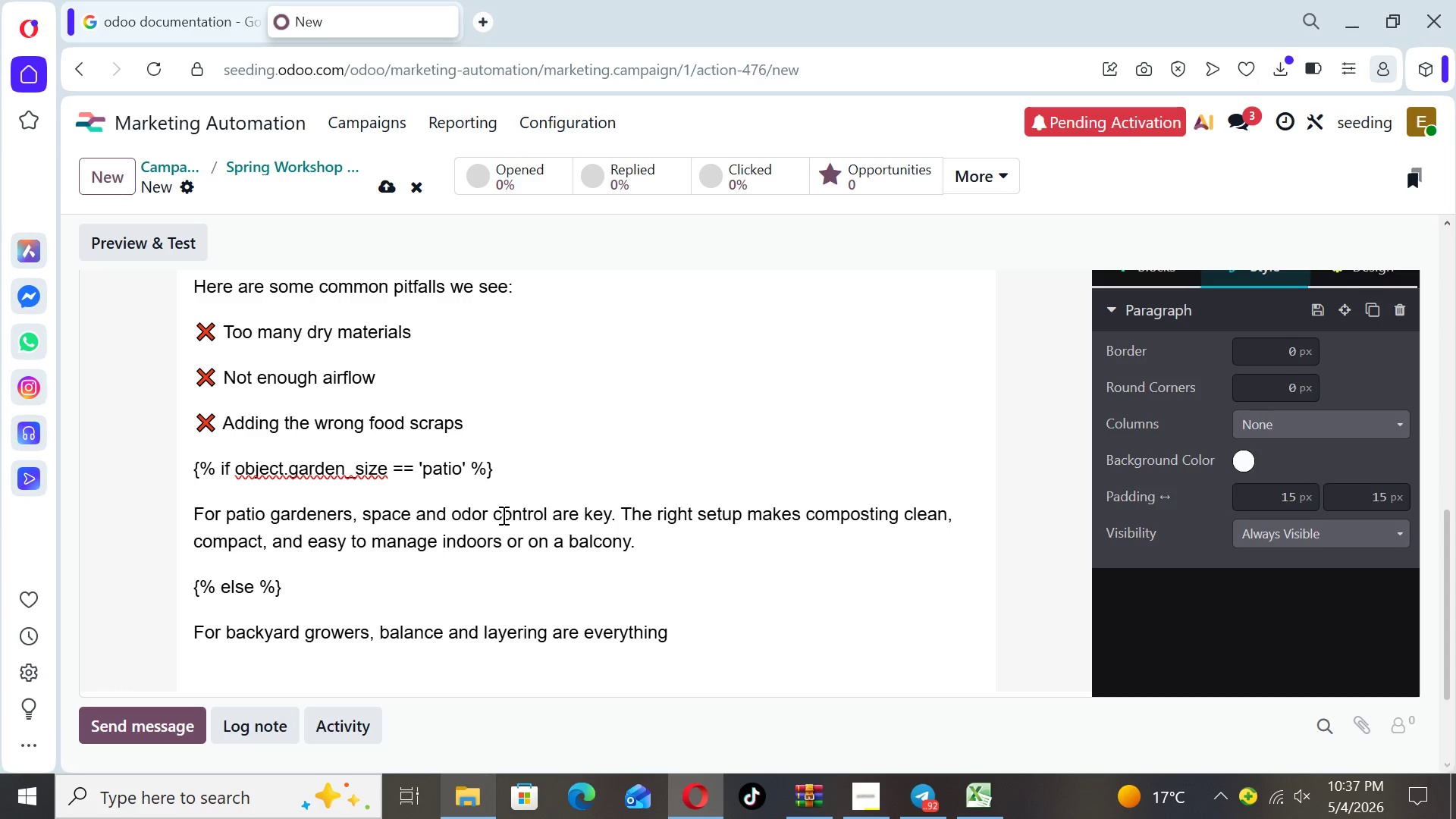 
type(. A well-managed)
 